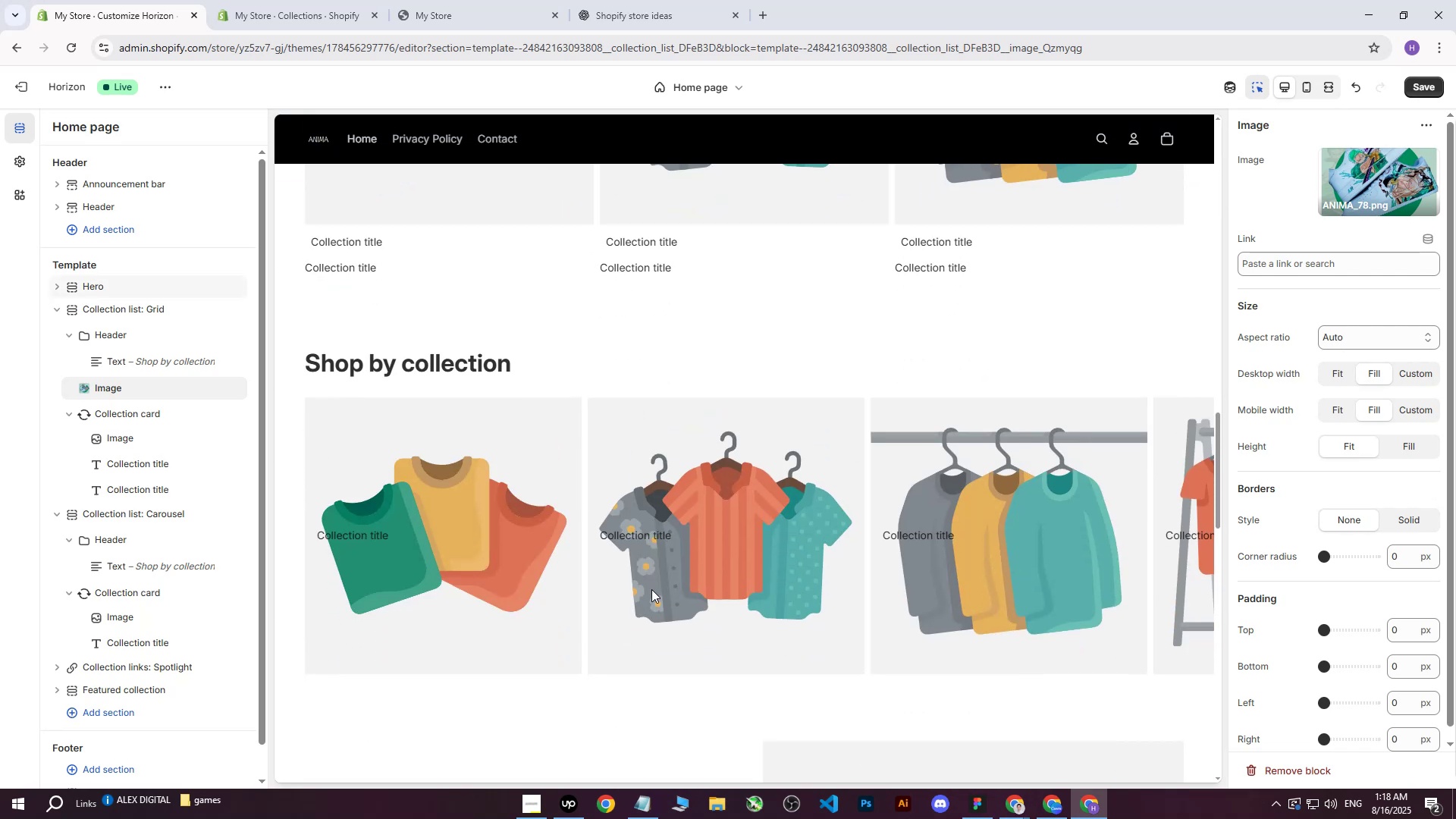 
left_click([475, 460])
 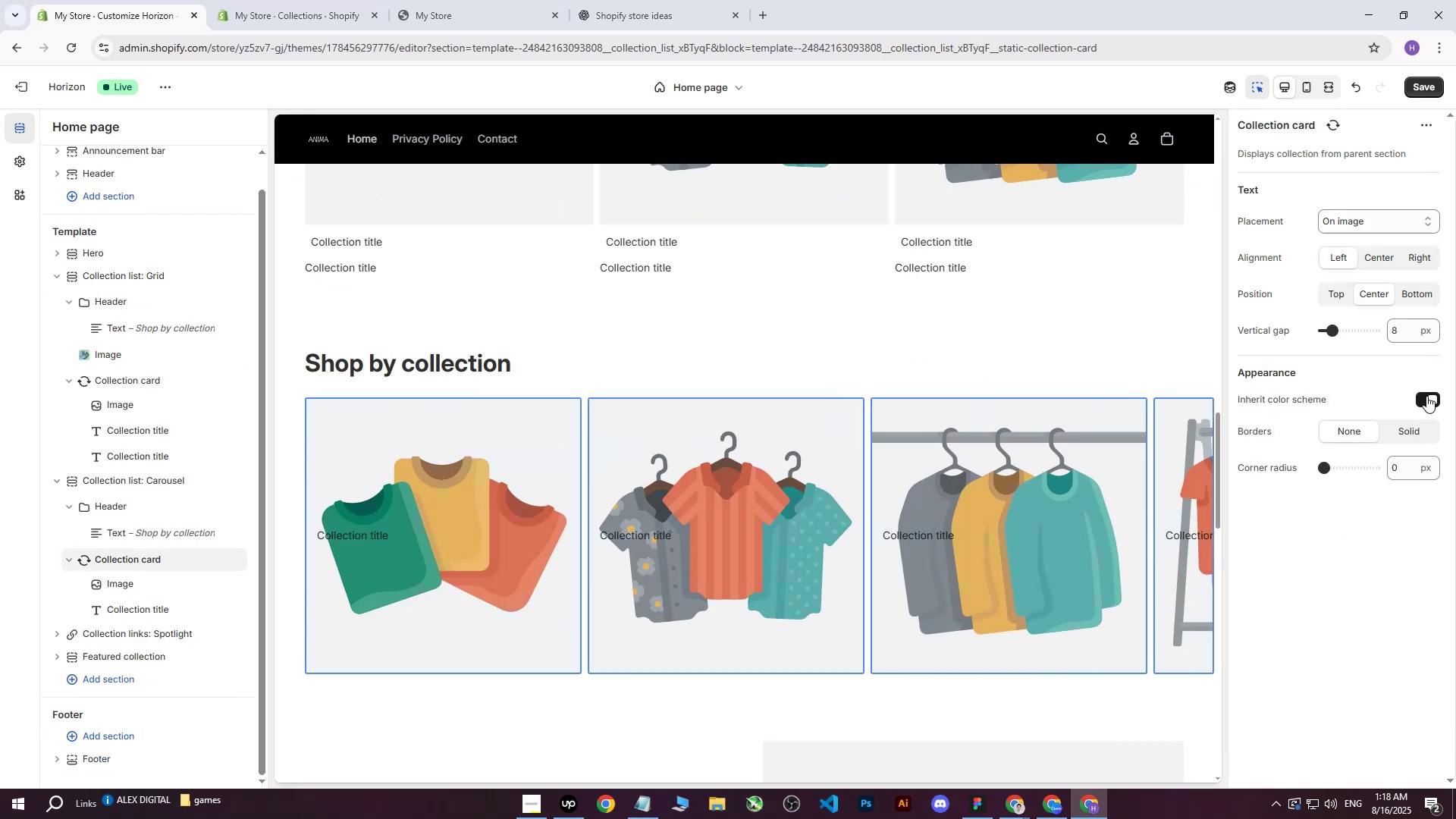 
left_click([1428, 397])
 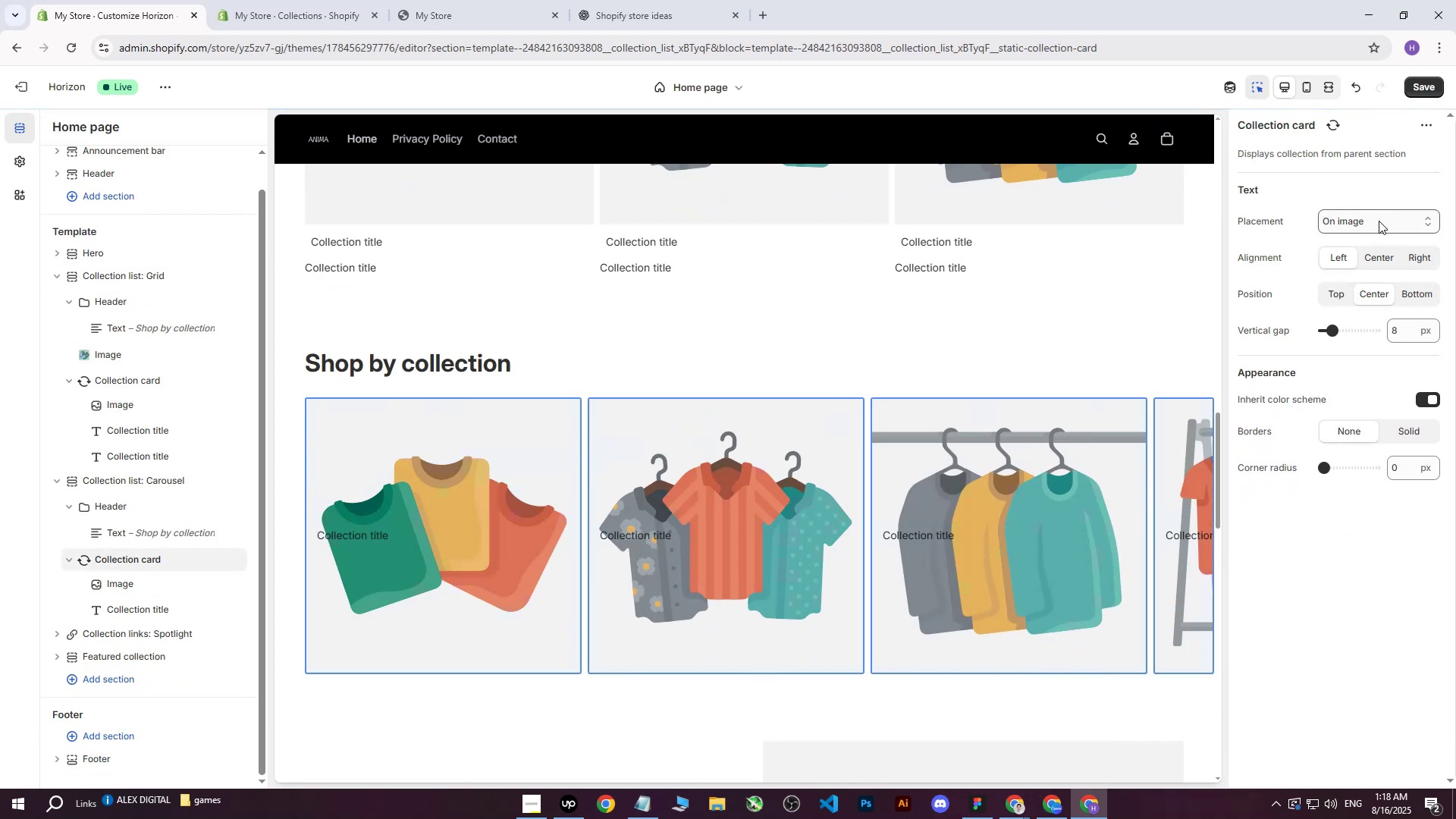 
left_click([1342, 145])
 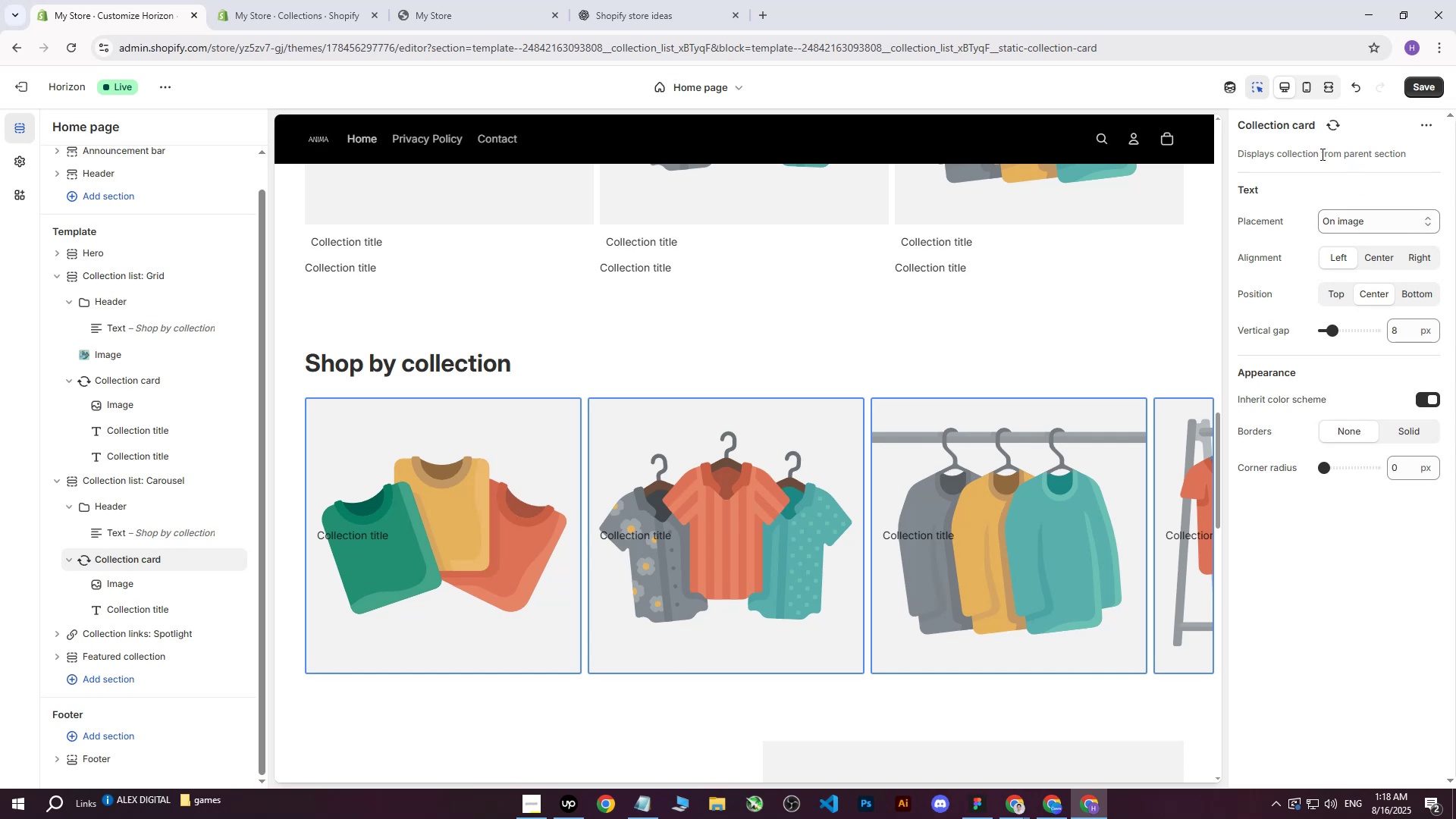 
scroll: coordinate [1310, 265], scroll_direction: up, amount: 12.0
 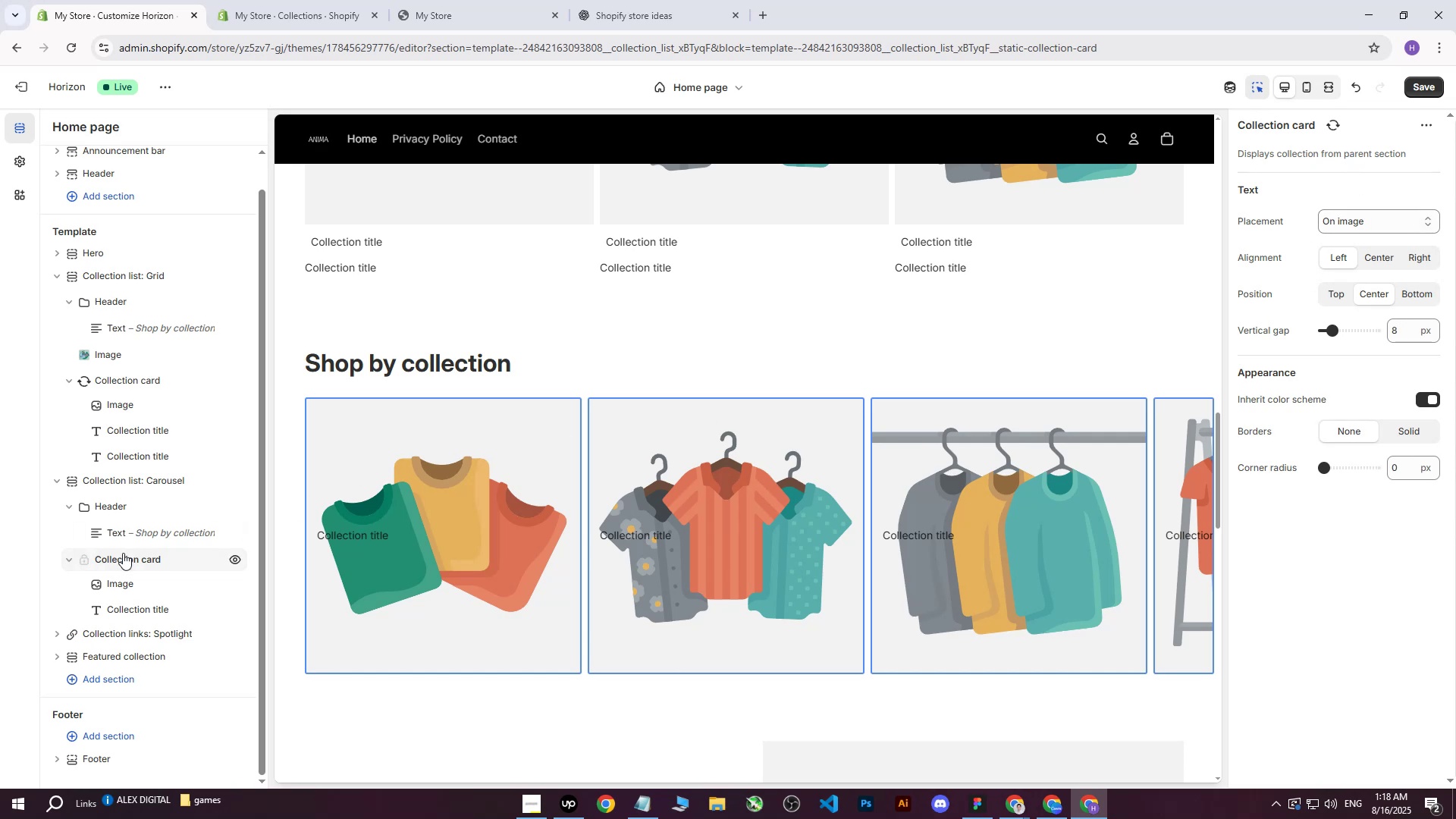 
double_click([122, 500])
 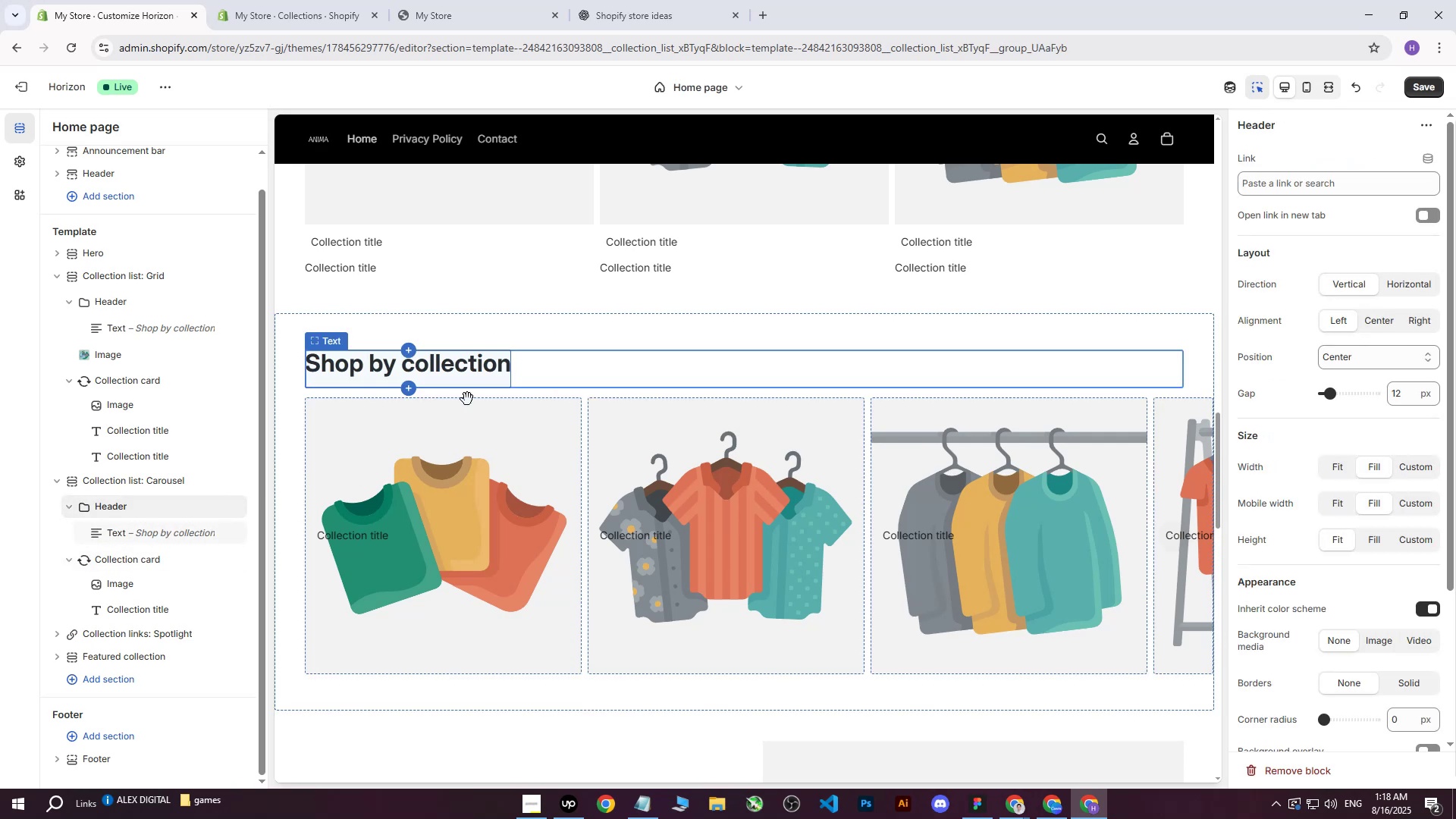 
left_click([128, 563])
 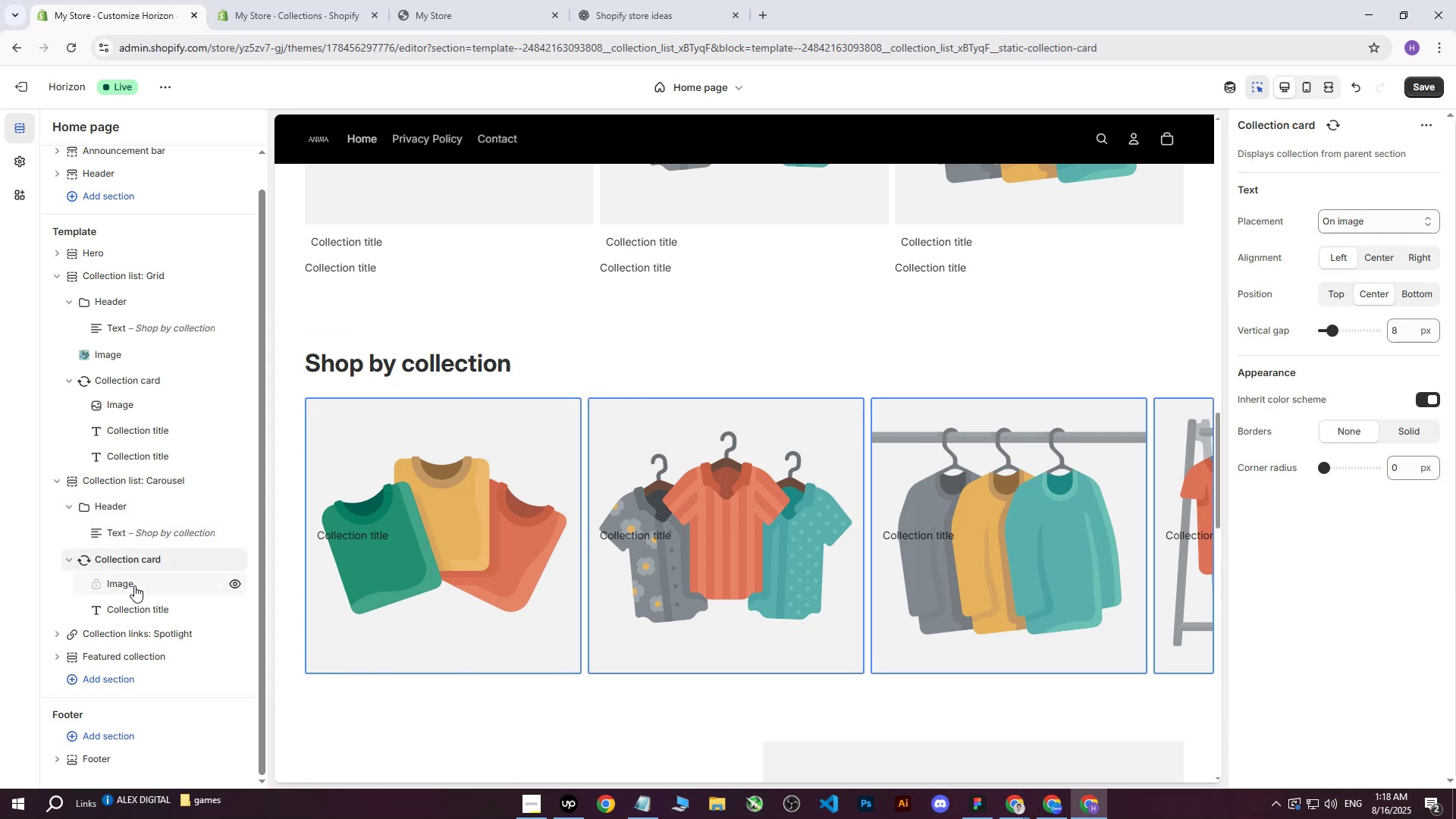 
left_click([128, 587])
 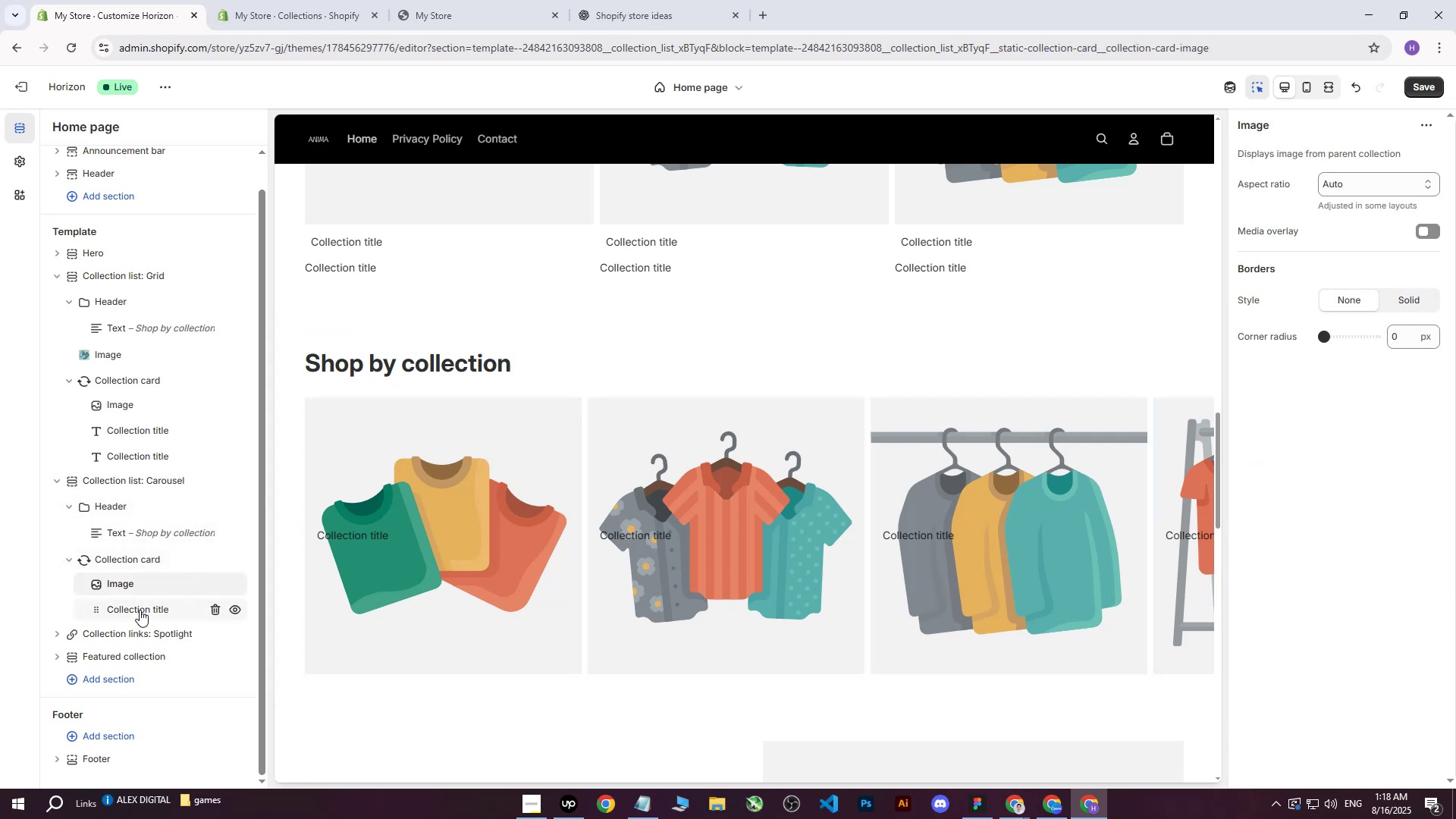 
left_click([140, 610])
 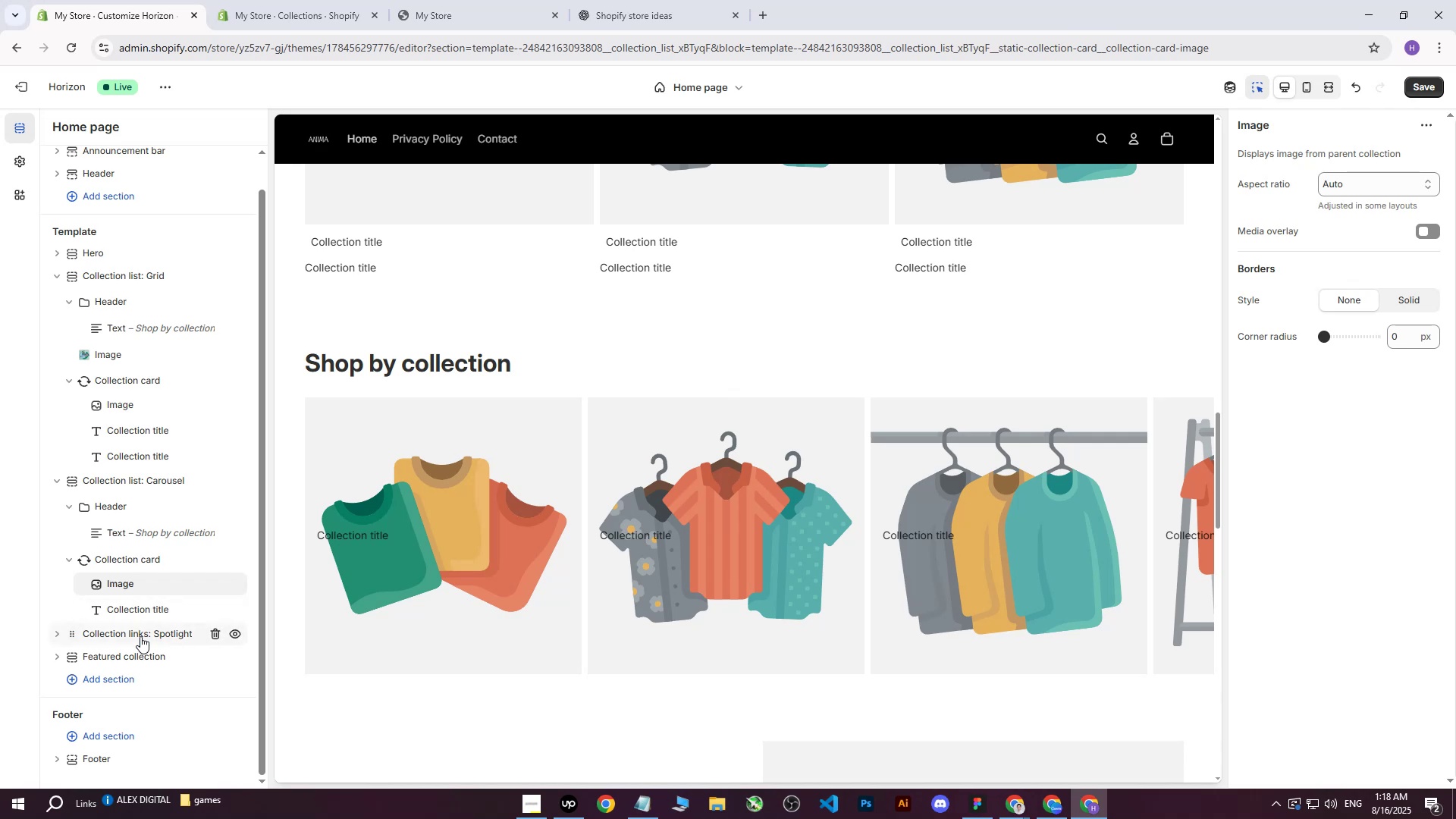 
left_click([139, 636])
 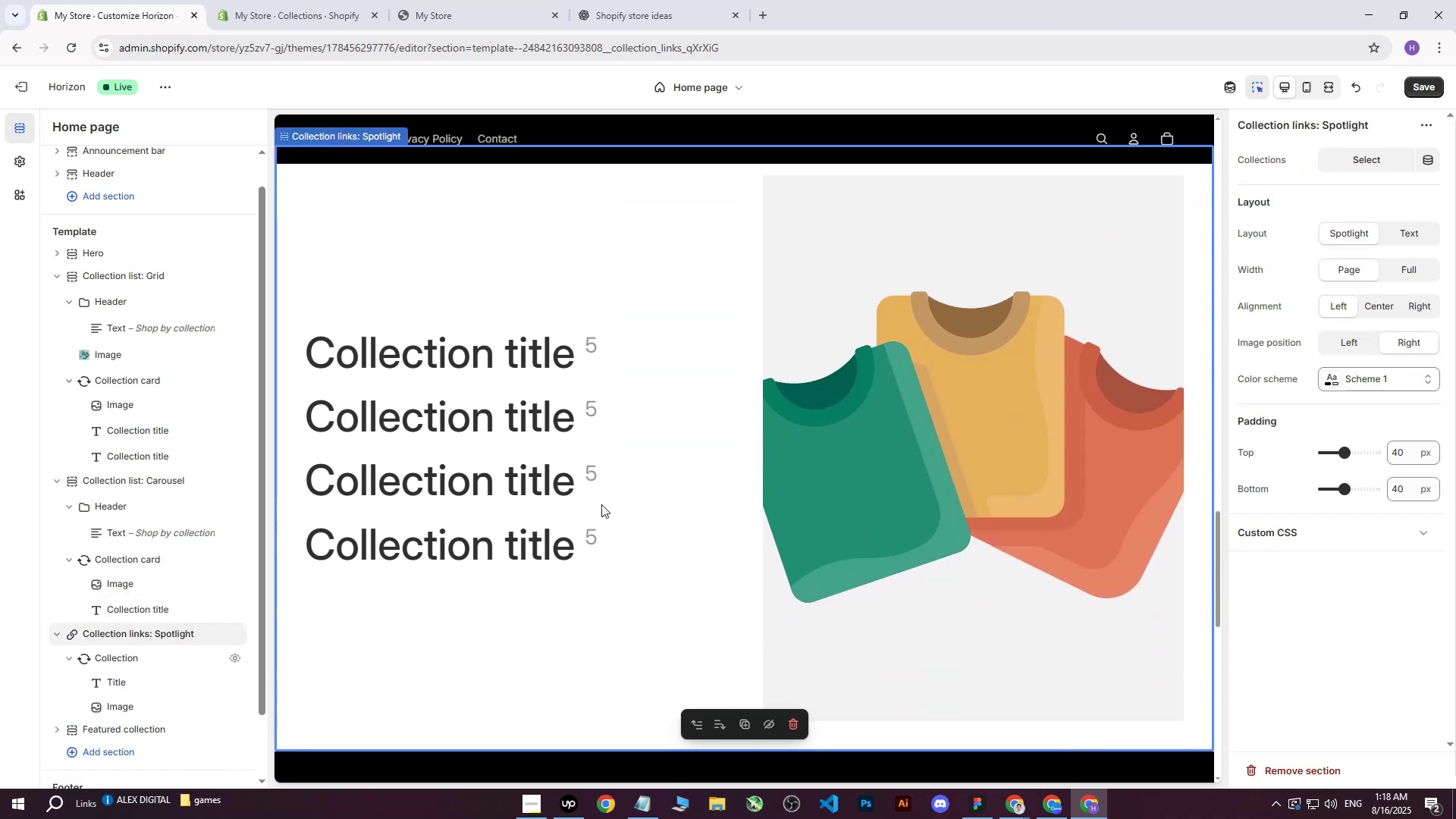 
double_click([482, 475])
 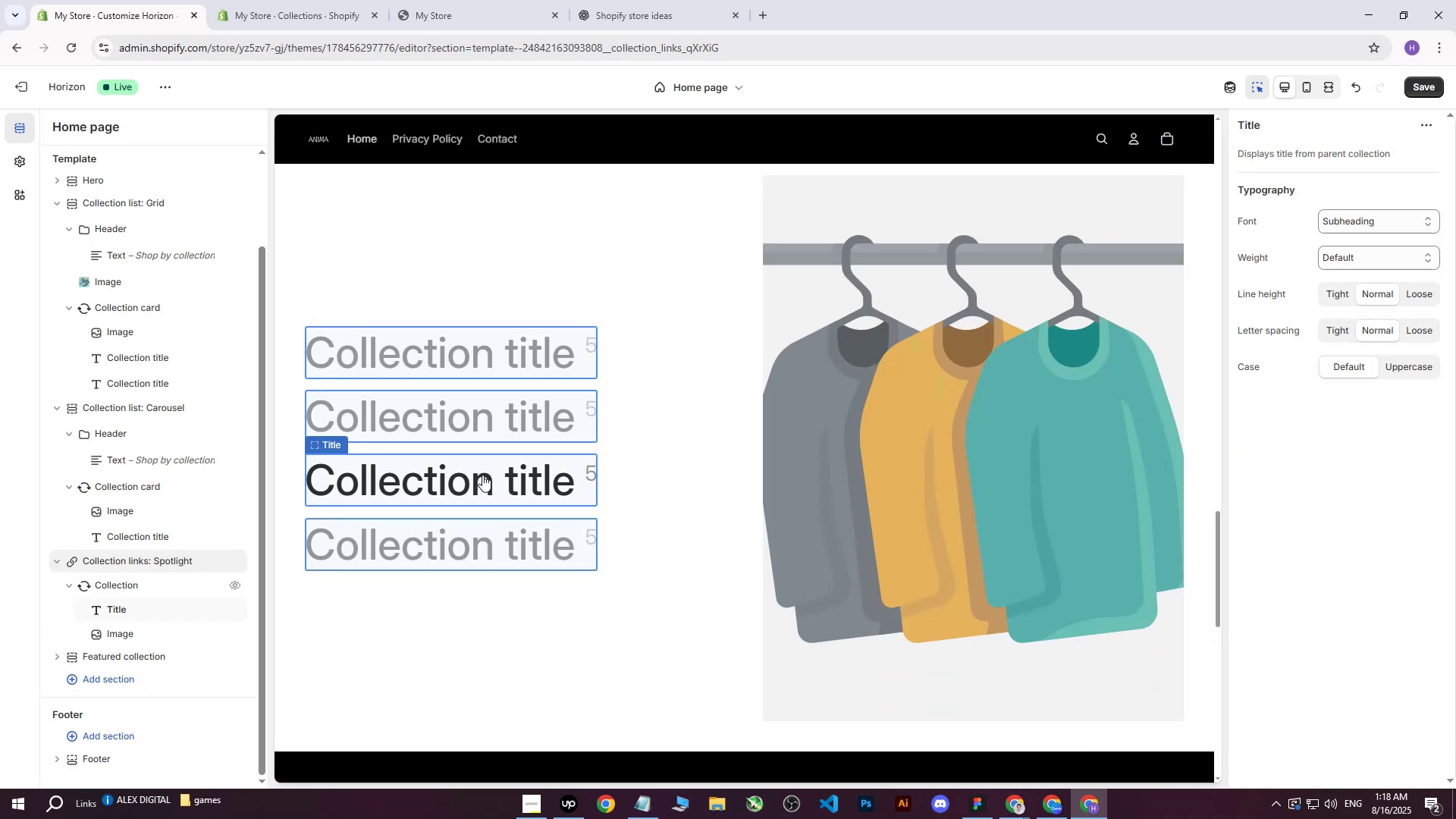 
triple_click([482, 475])
 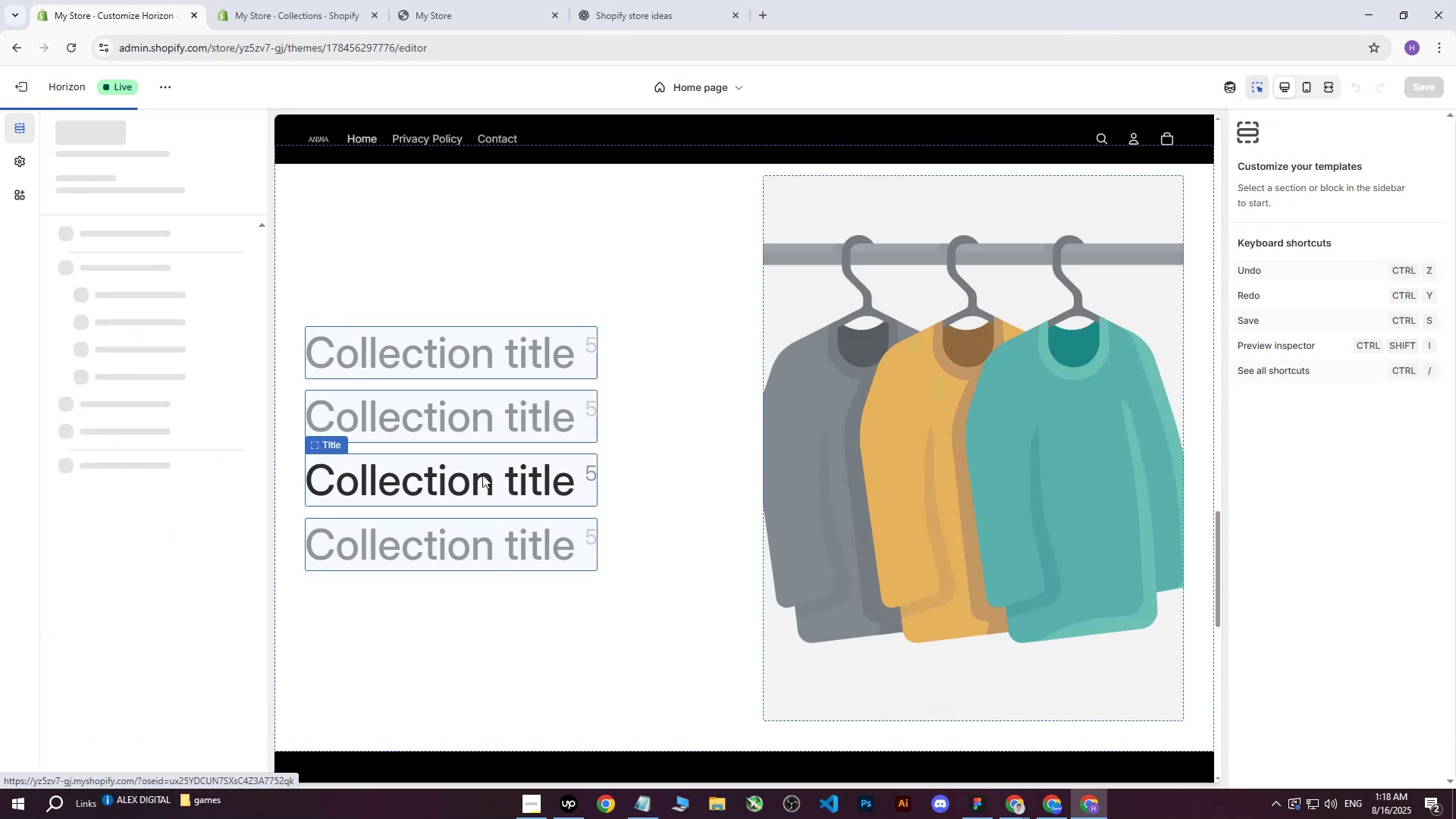 
left_click([482, 475])
 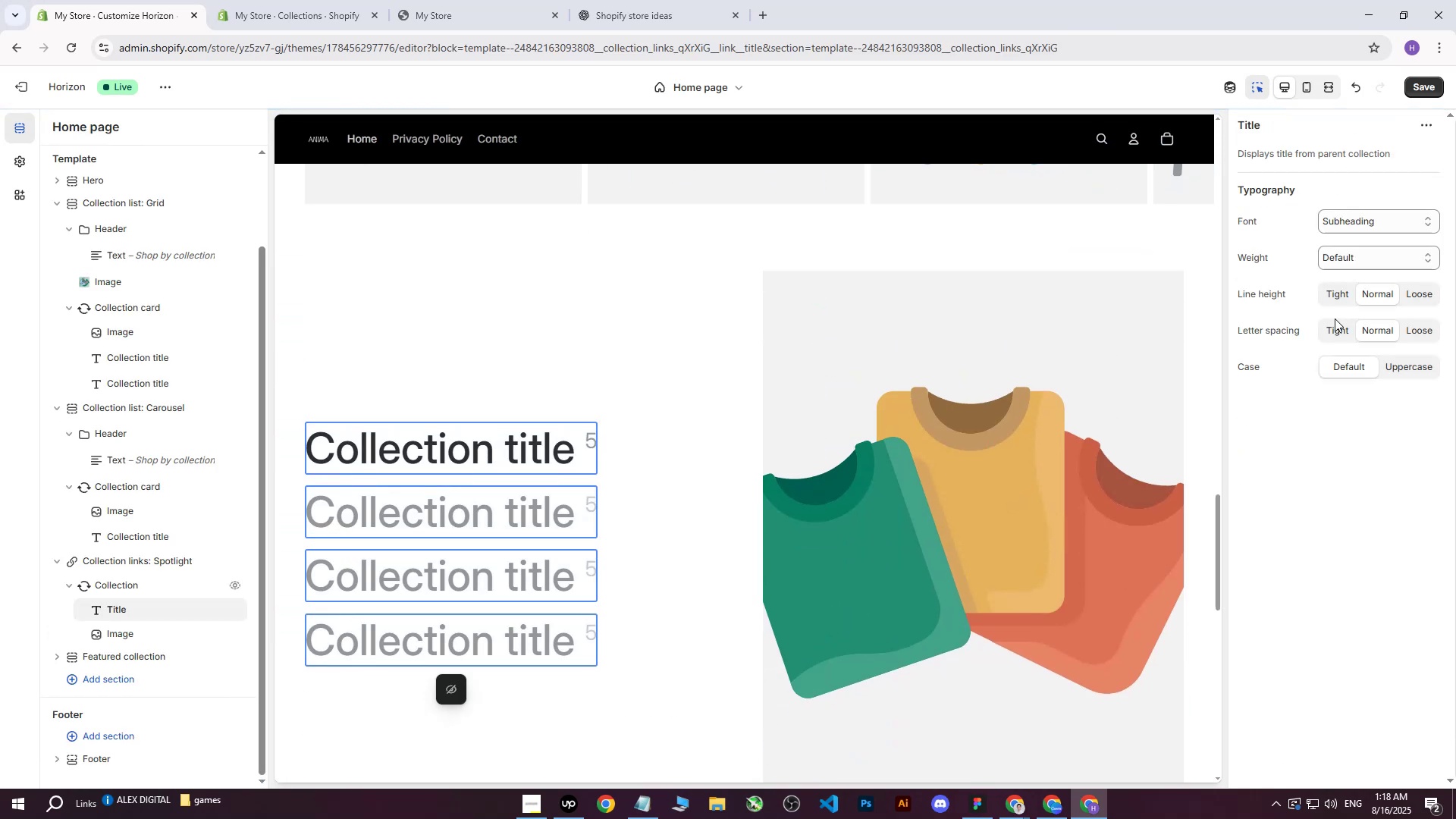 
left_click([1340, 330])
 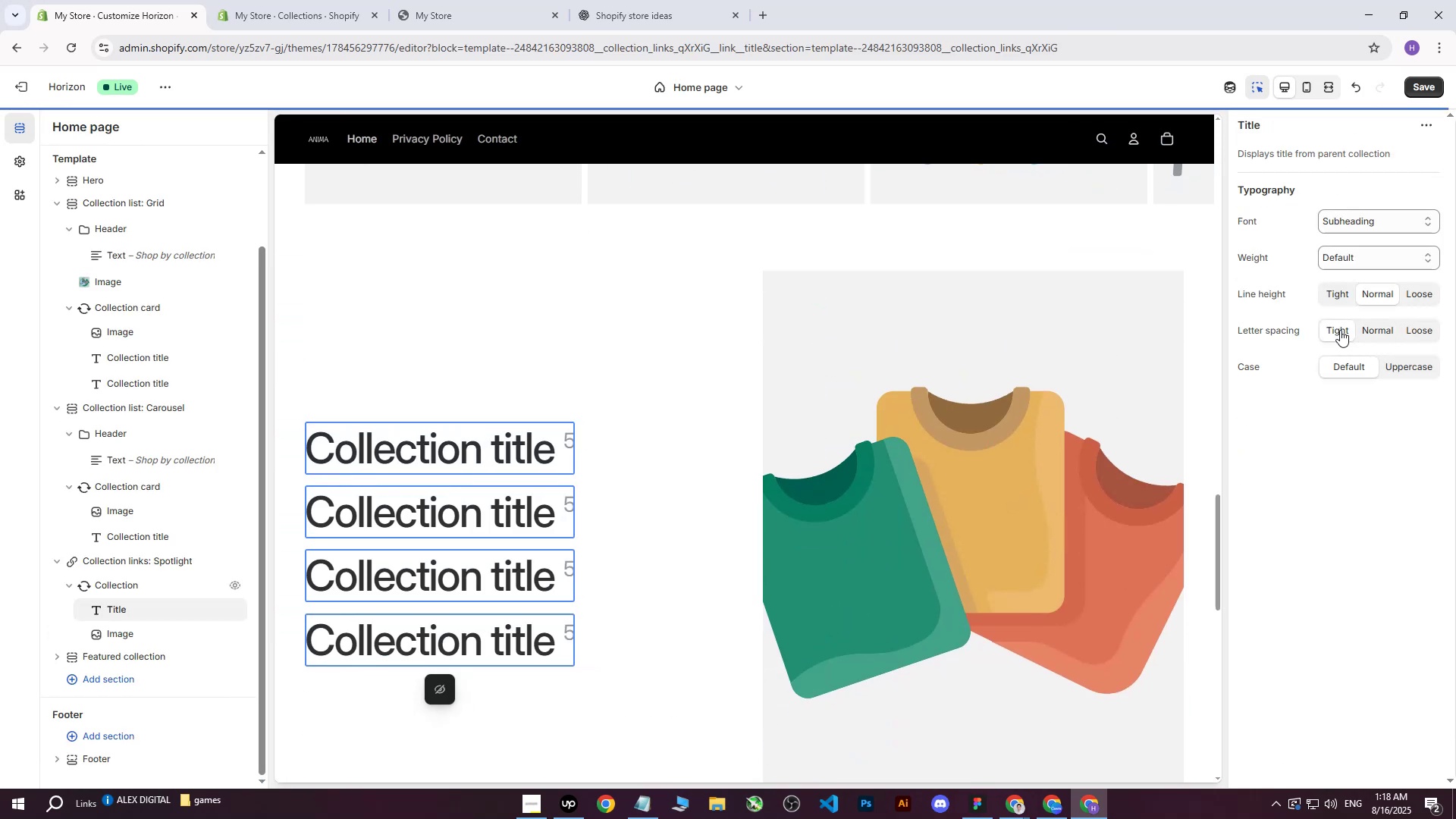 
left_click([1338, 300])
 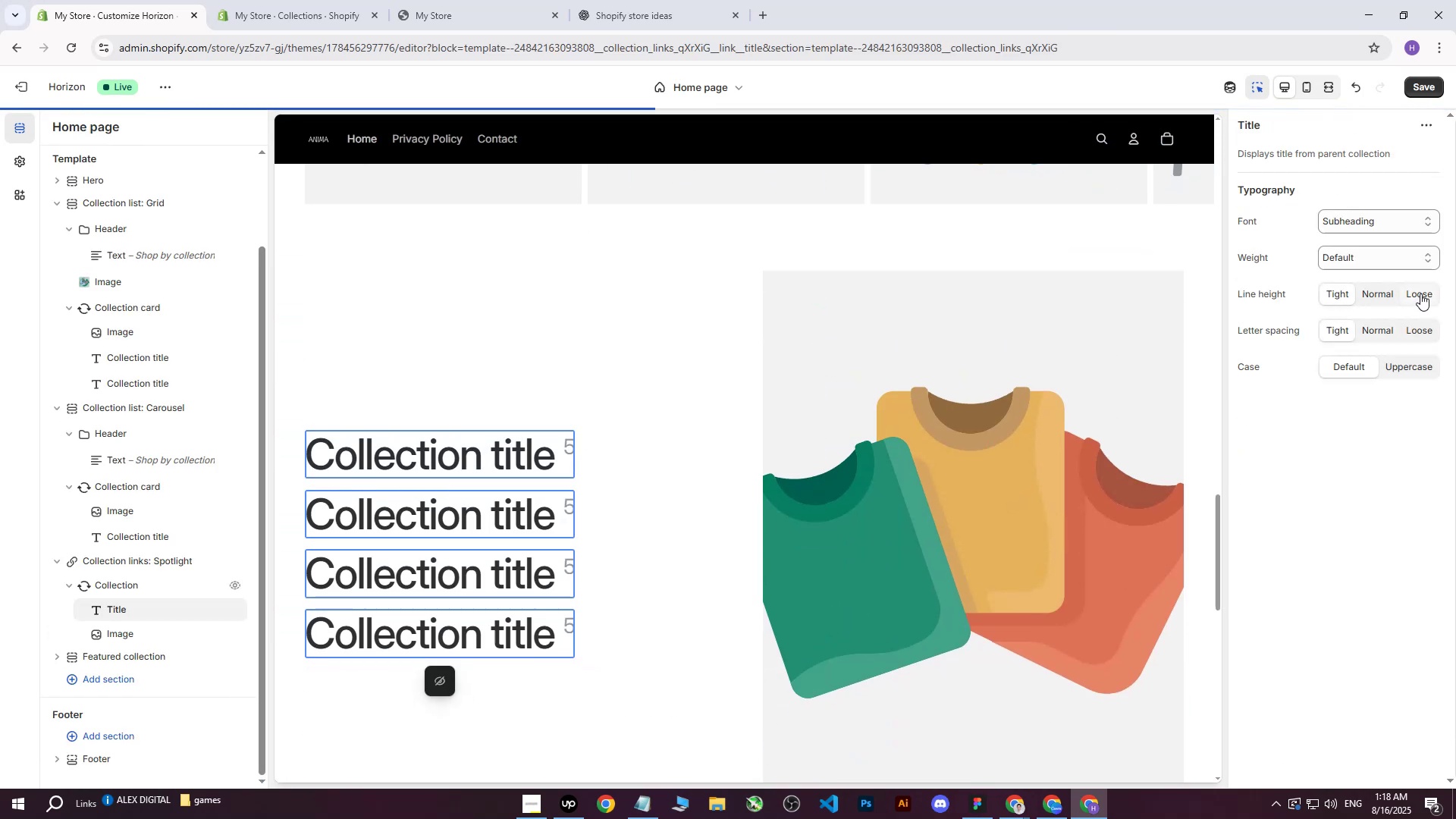 
left_click([1420, 293])
 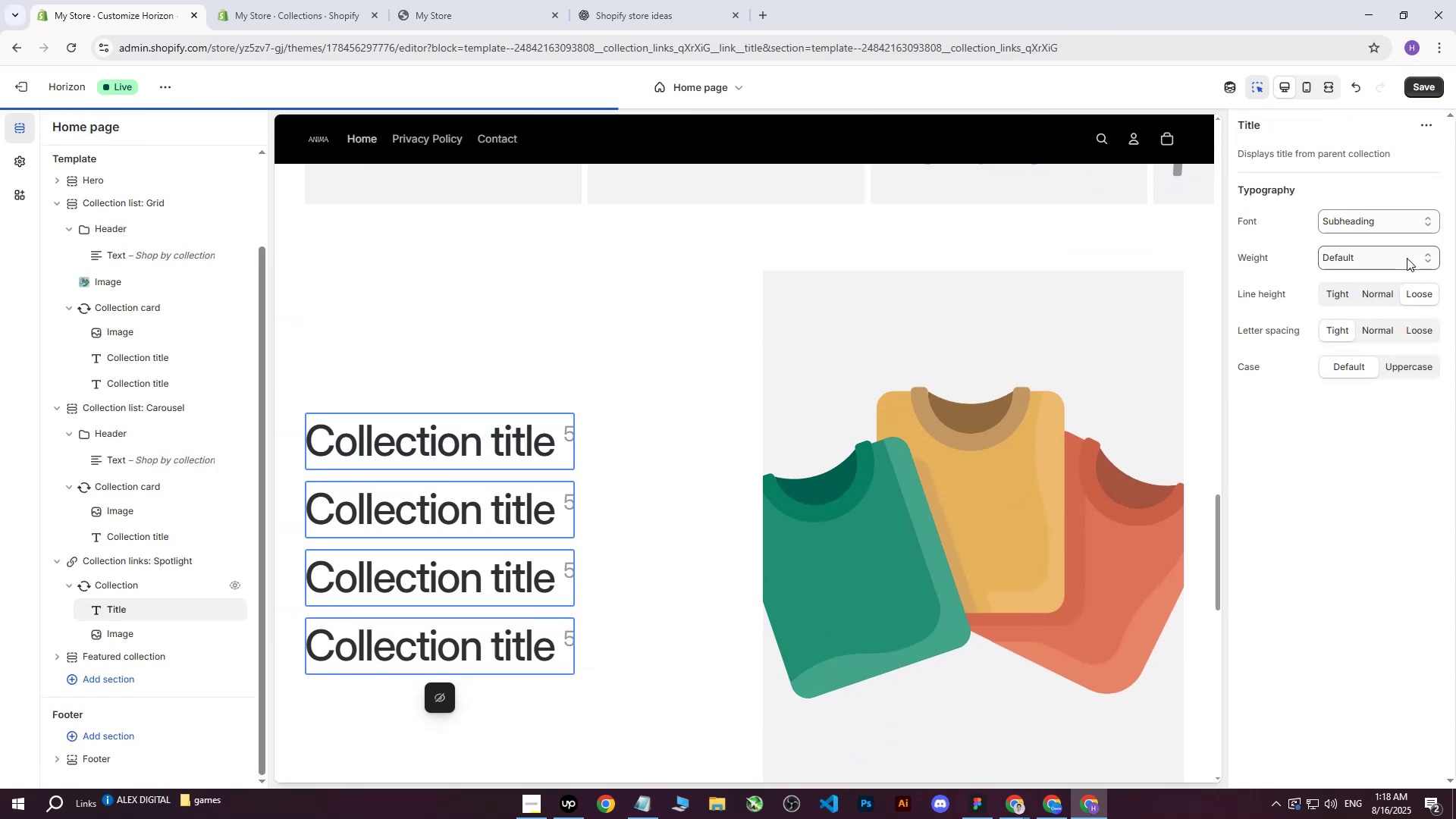 
left_click([1407, 258])
 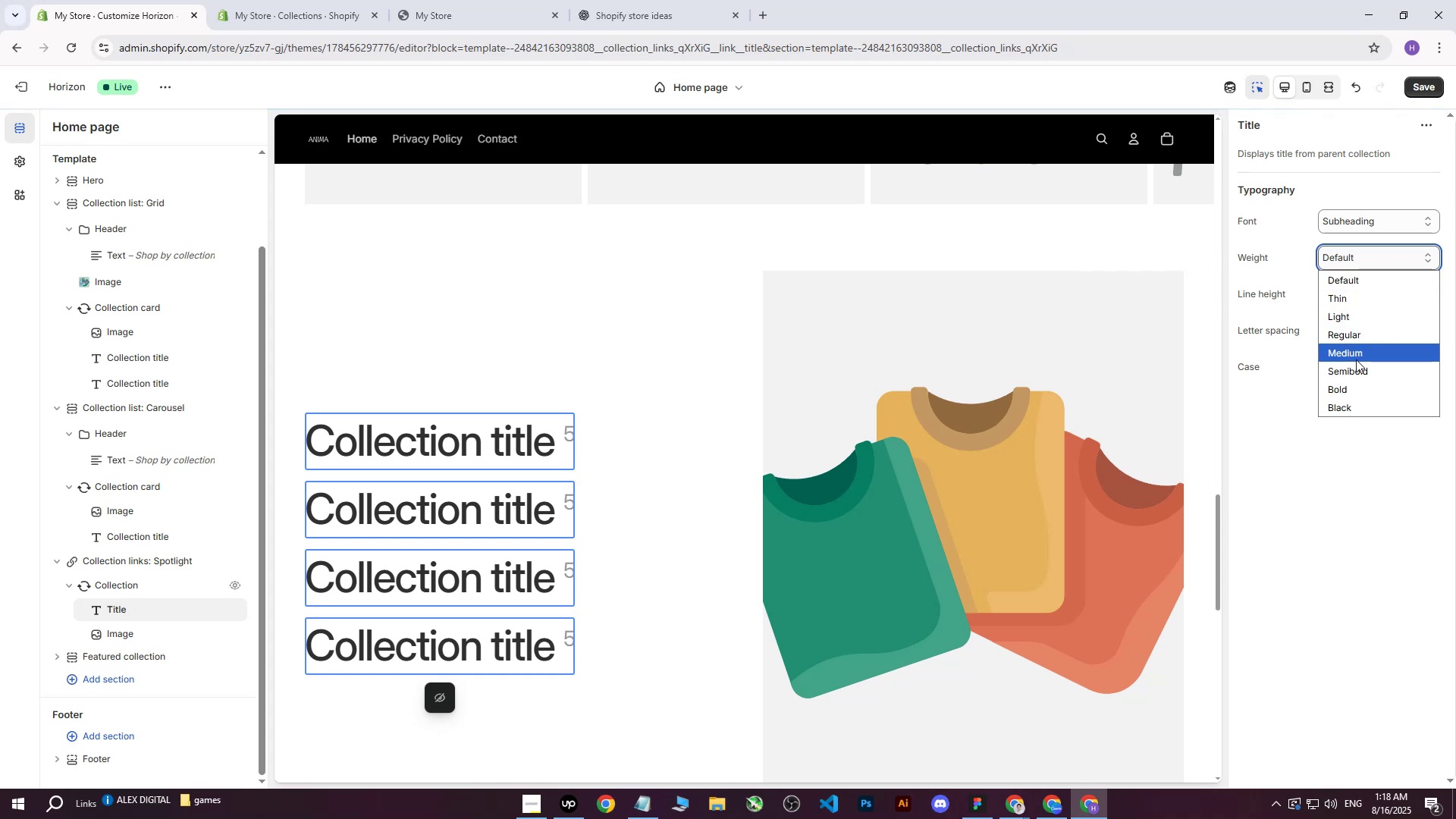 
left_click([1356, 378])
 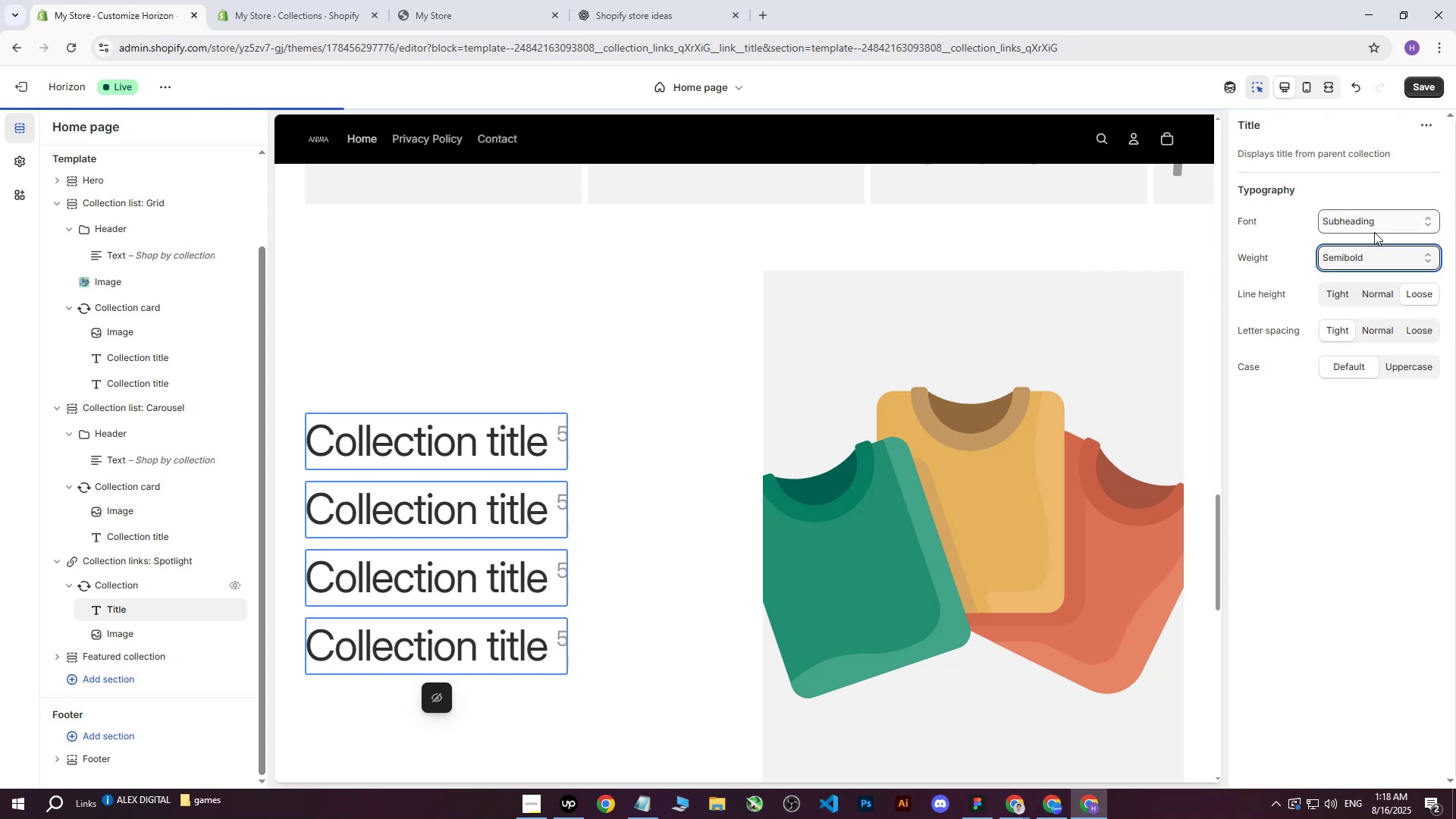 
left_click([1373, 230])
 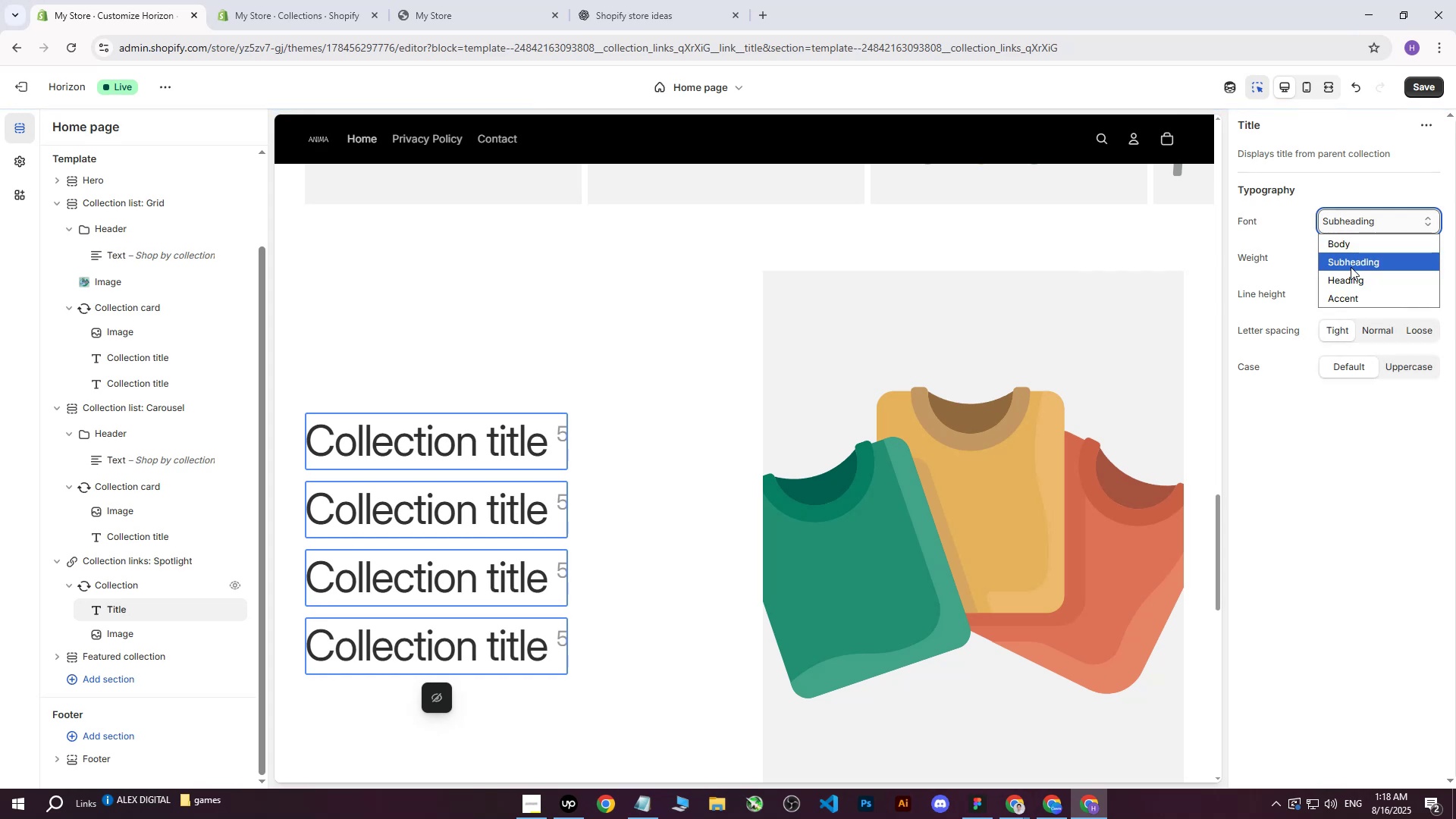 
left_click([1351, 300])
 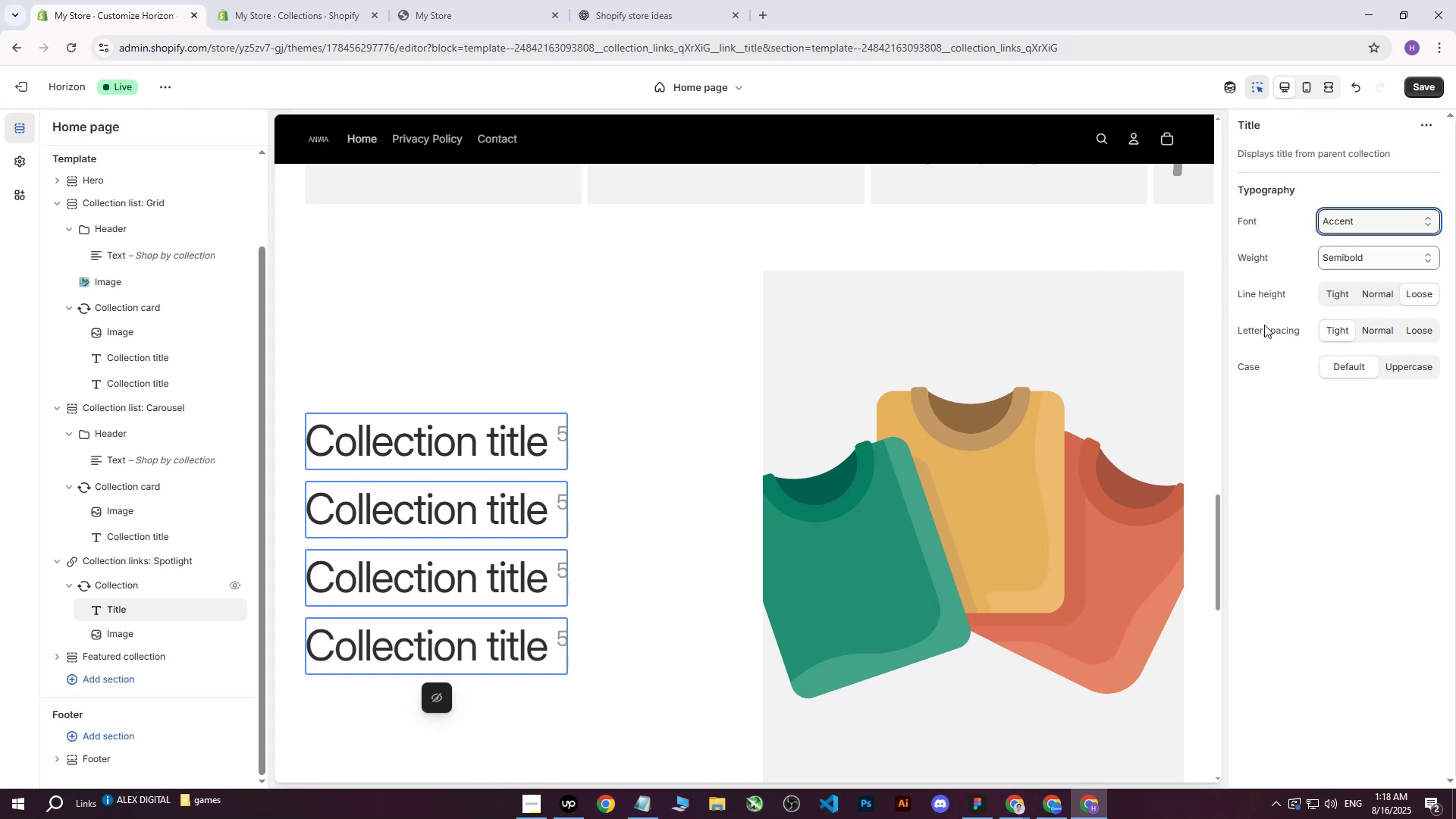 
left_click([577, 815])
 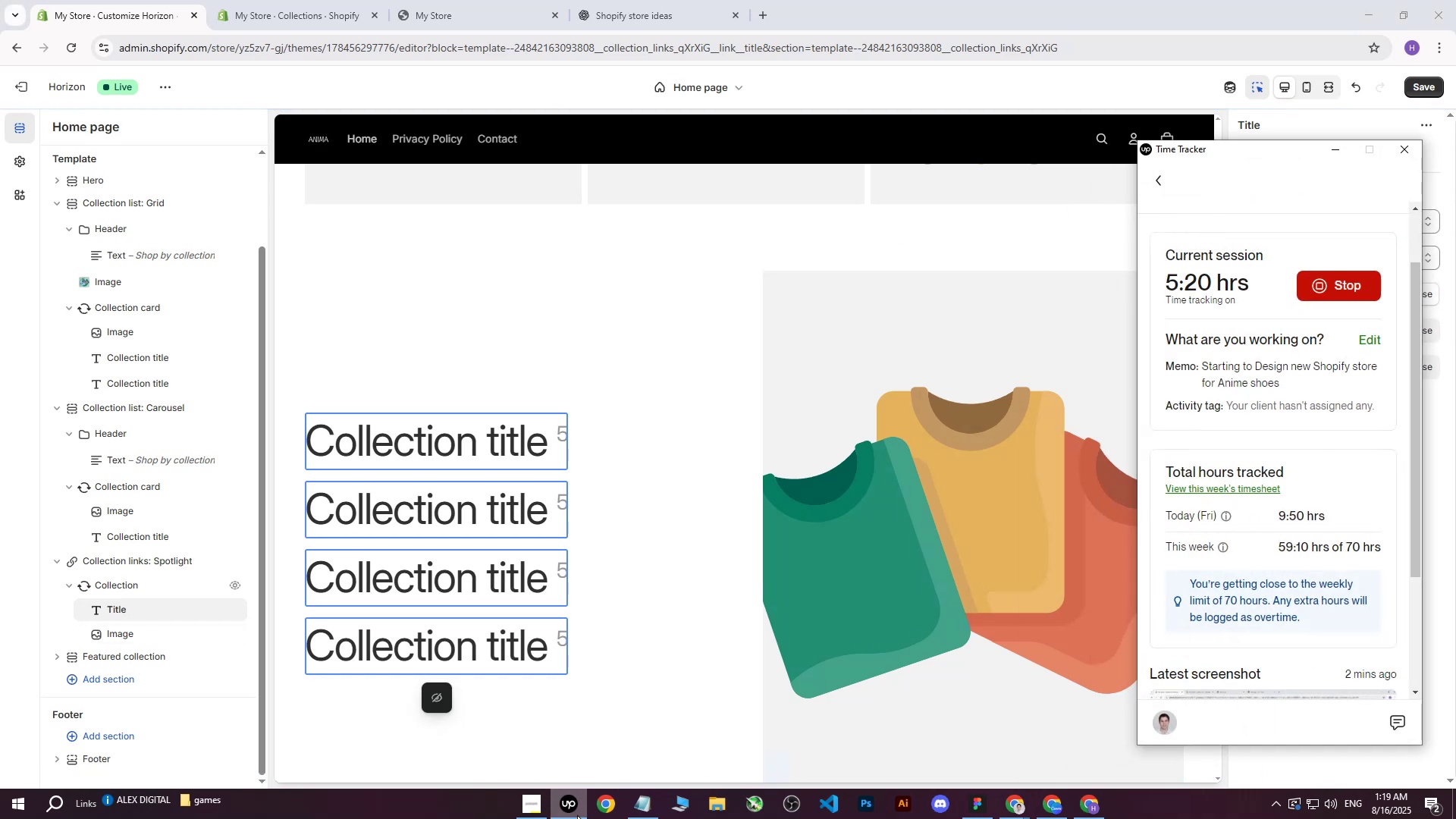 
left_click([577, 815])
 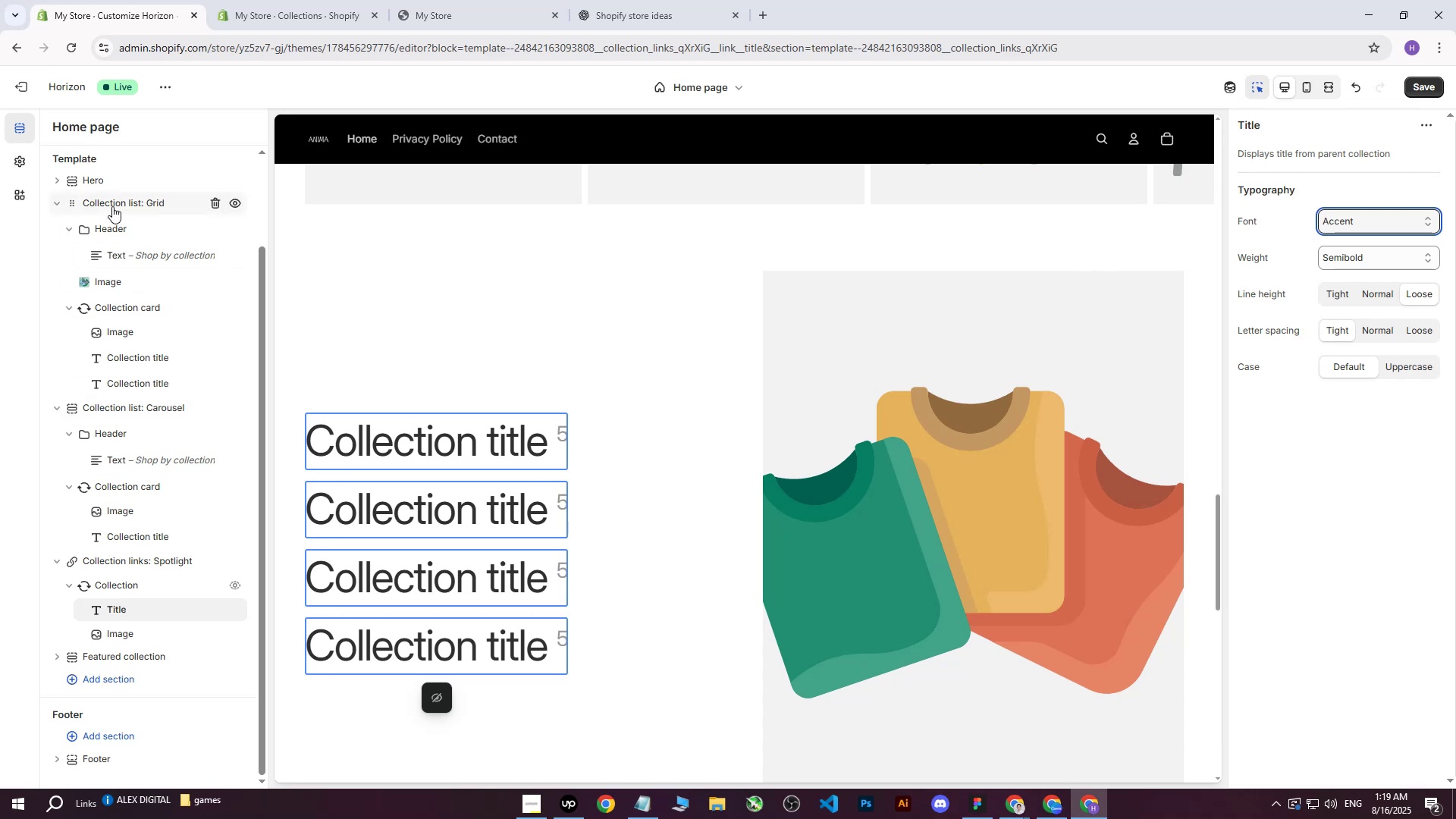 
left_click([25, 166])
 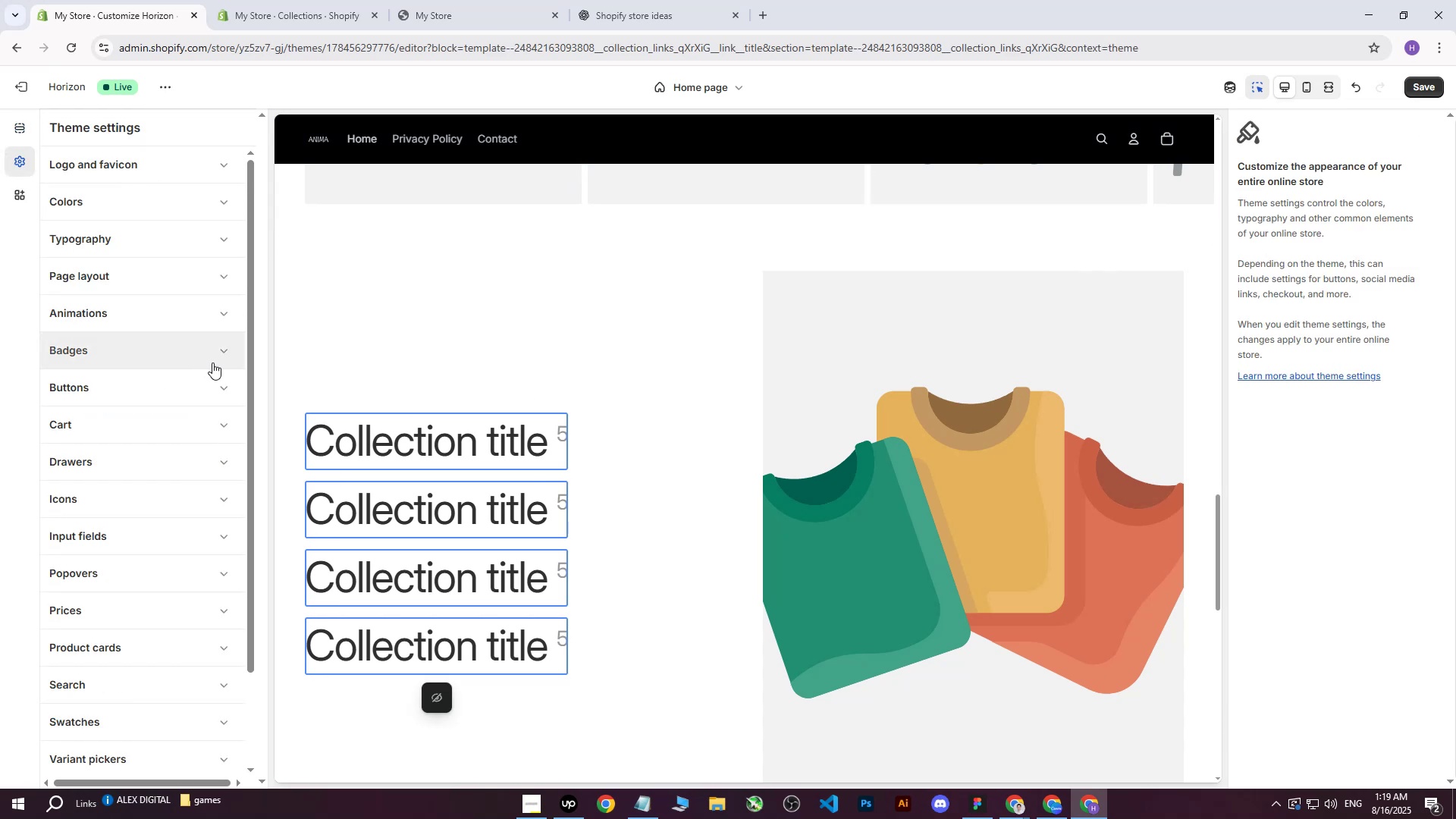 
wait(7.39)
 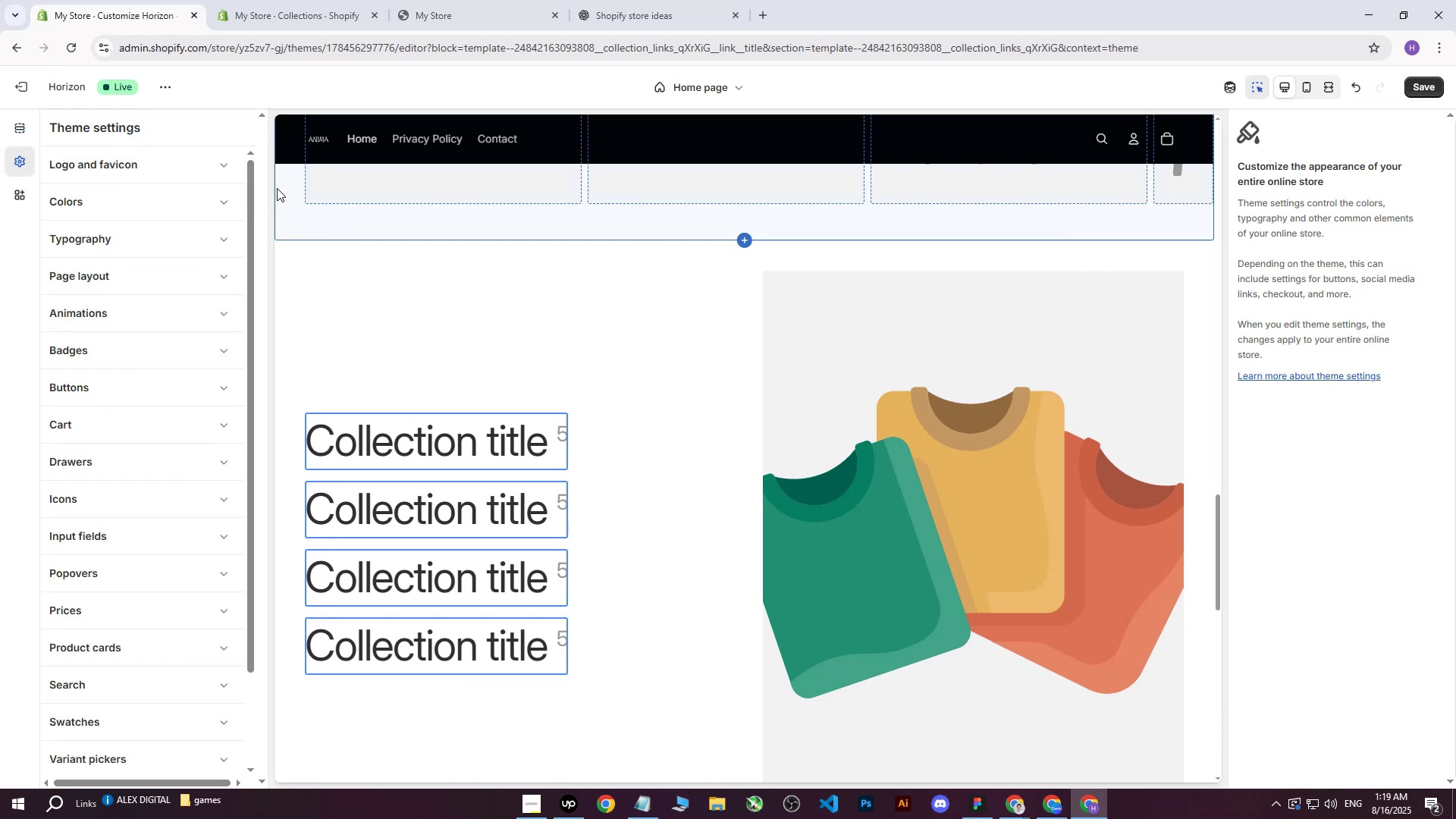 
left_click([20, 94])
 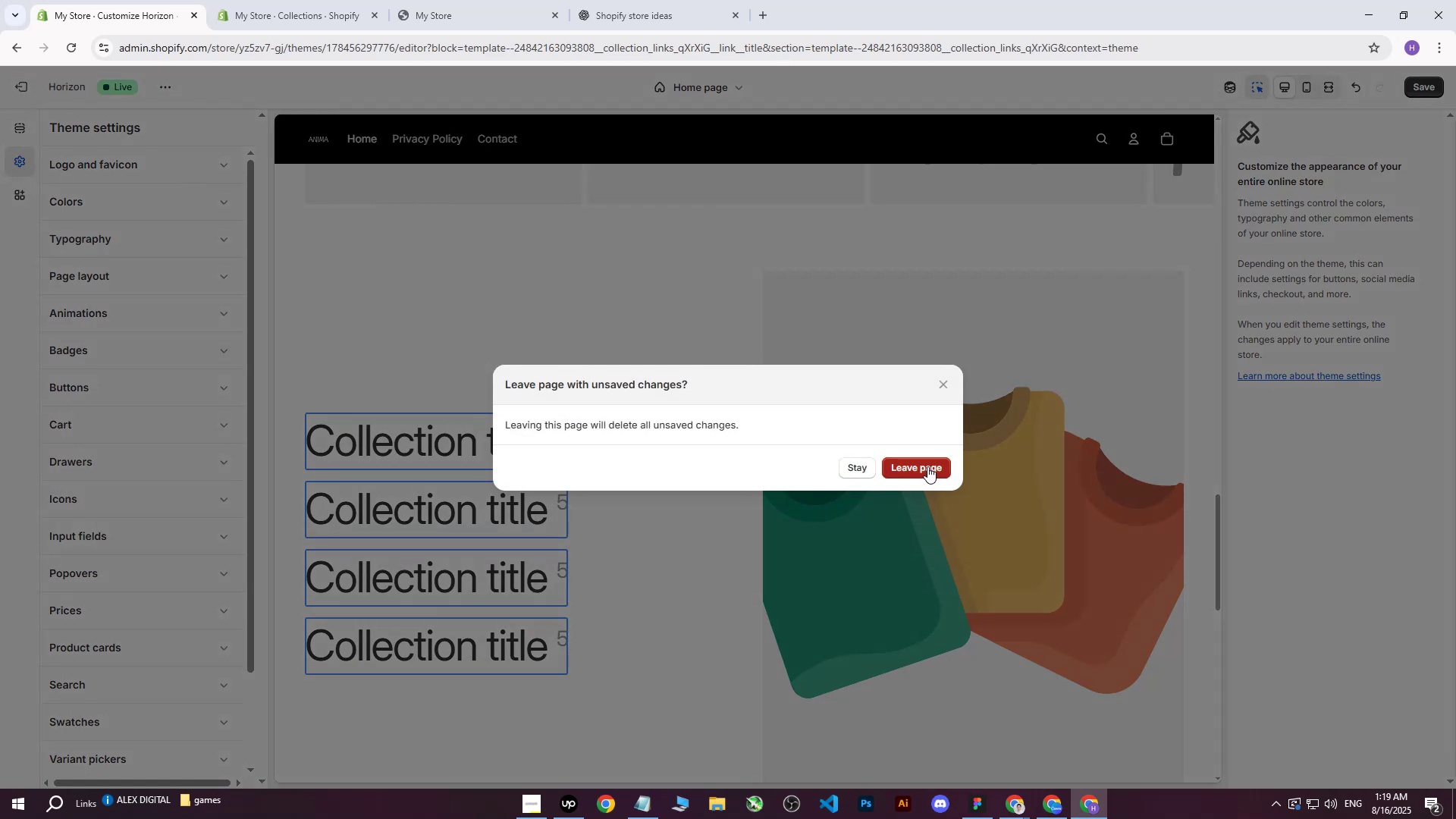 
left_click([949, 381])
 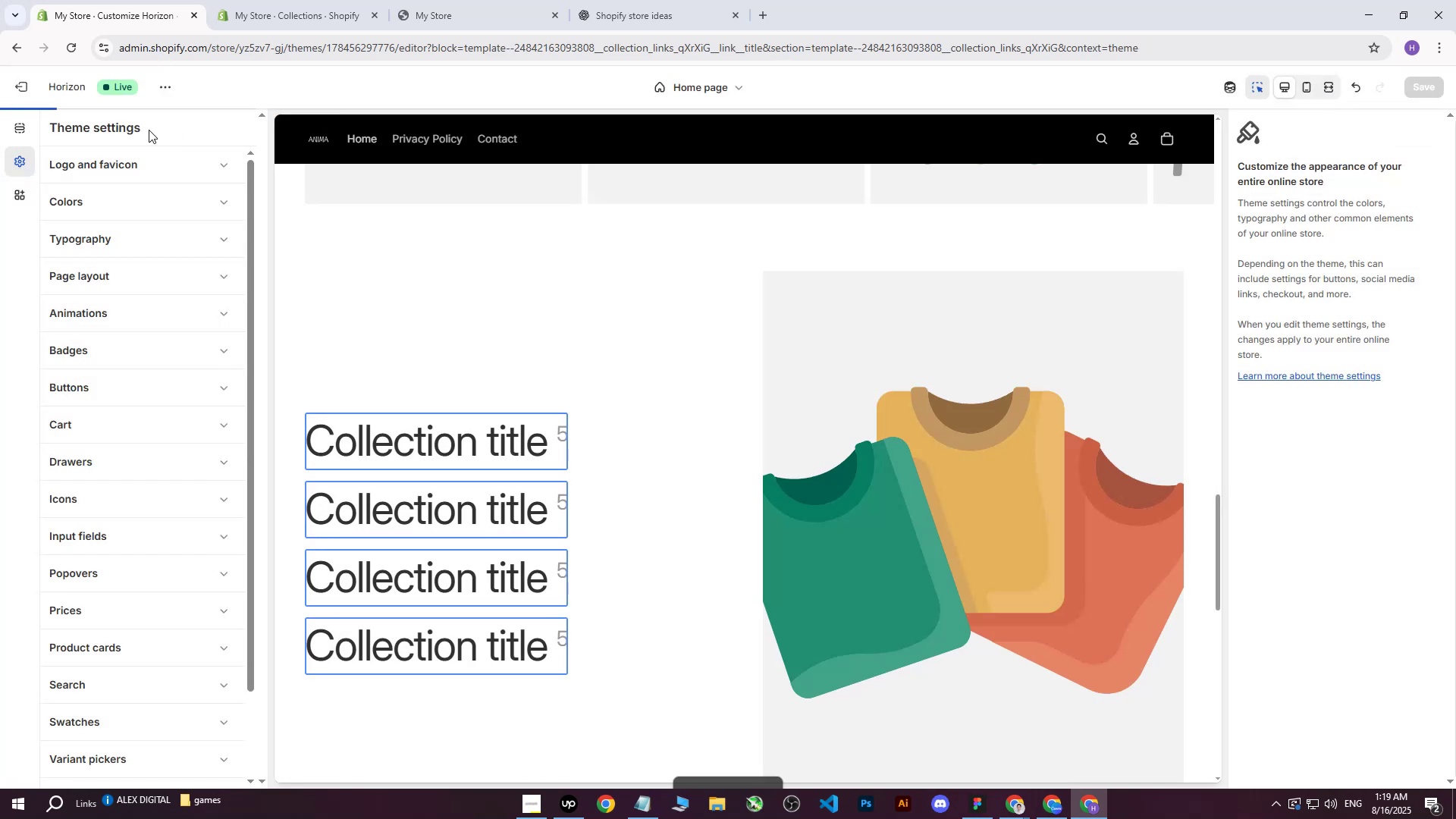 
left_click([26, 84])
 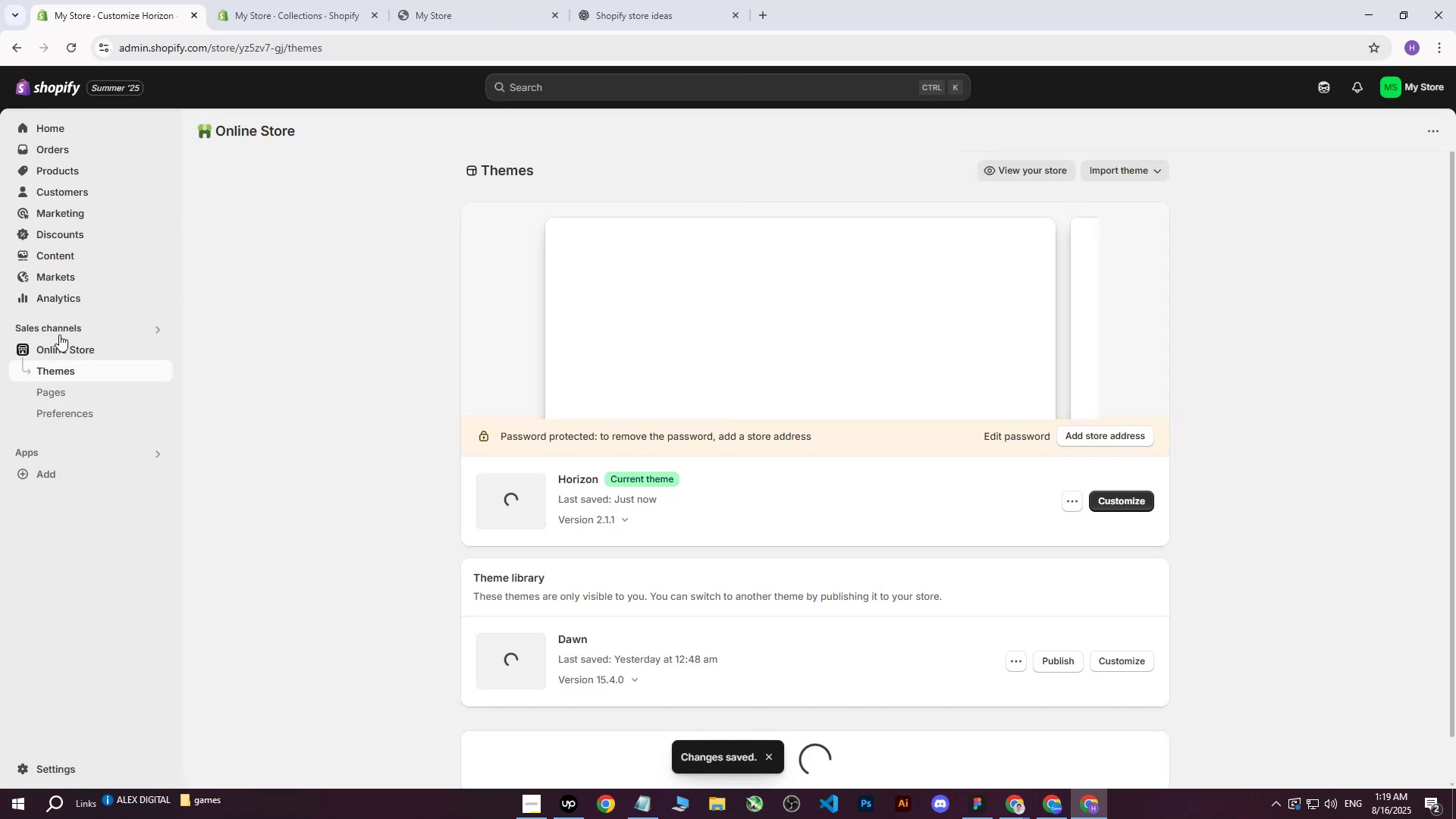 
left_click([51, 400])
 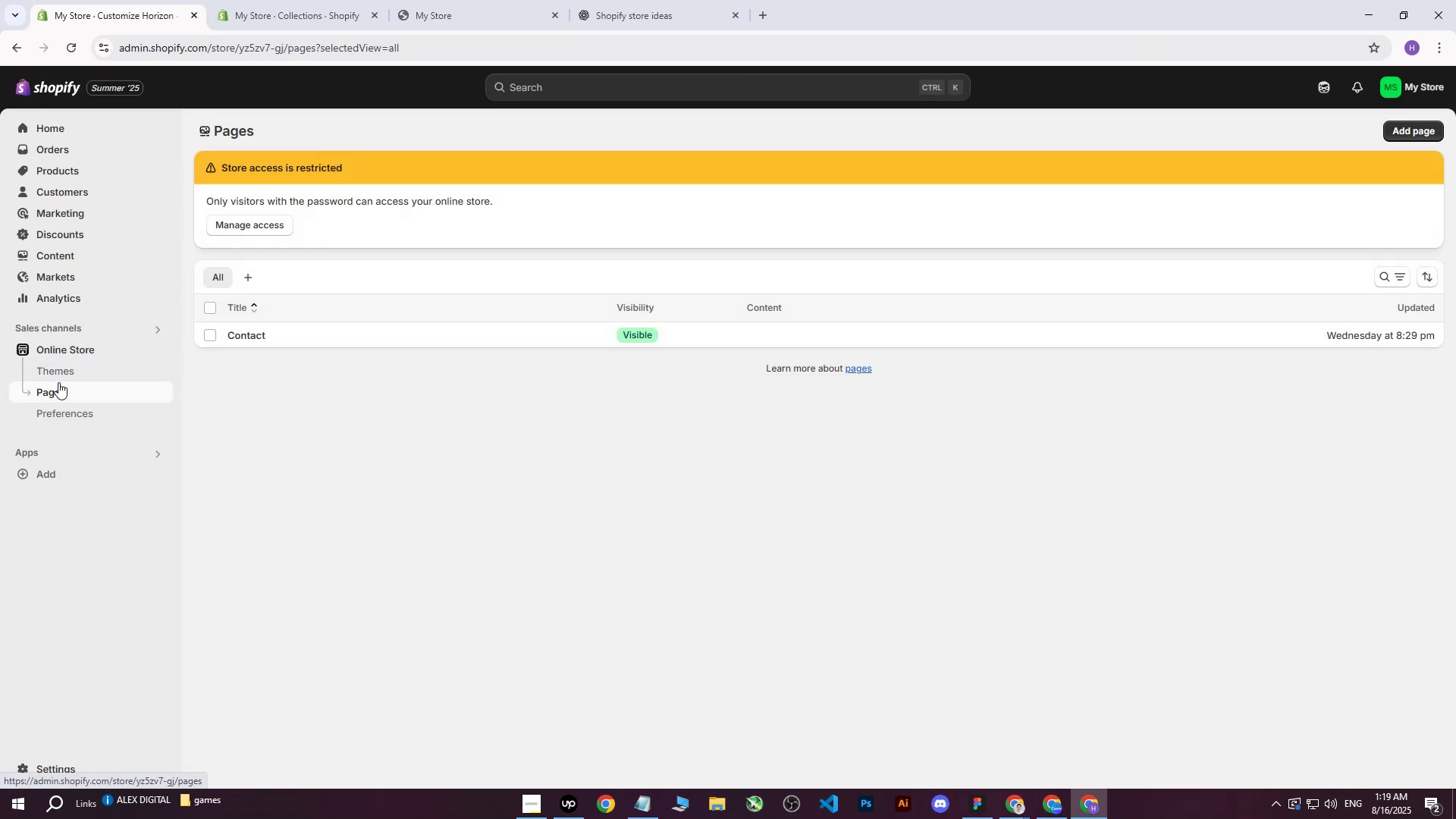 
left_click([60, 375])
 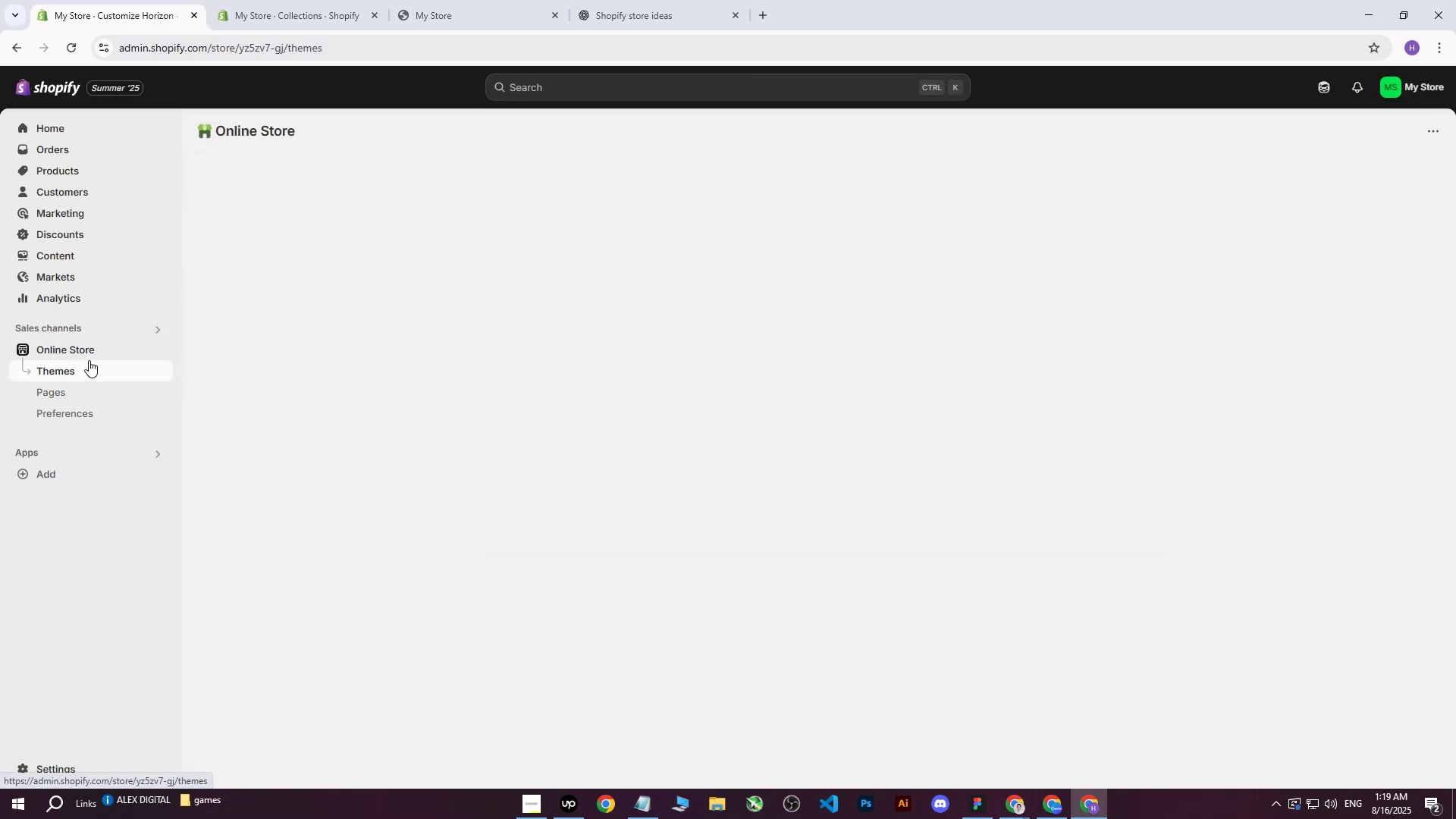 
left_click([101, 351])
 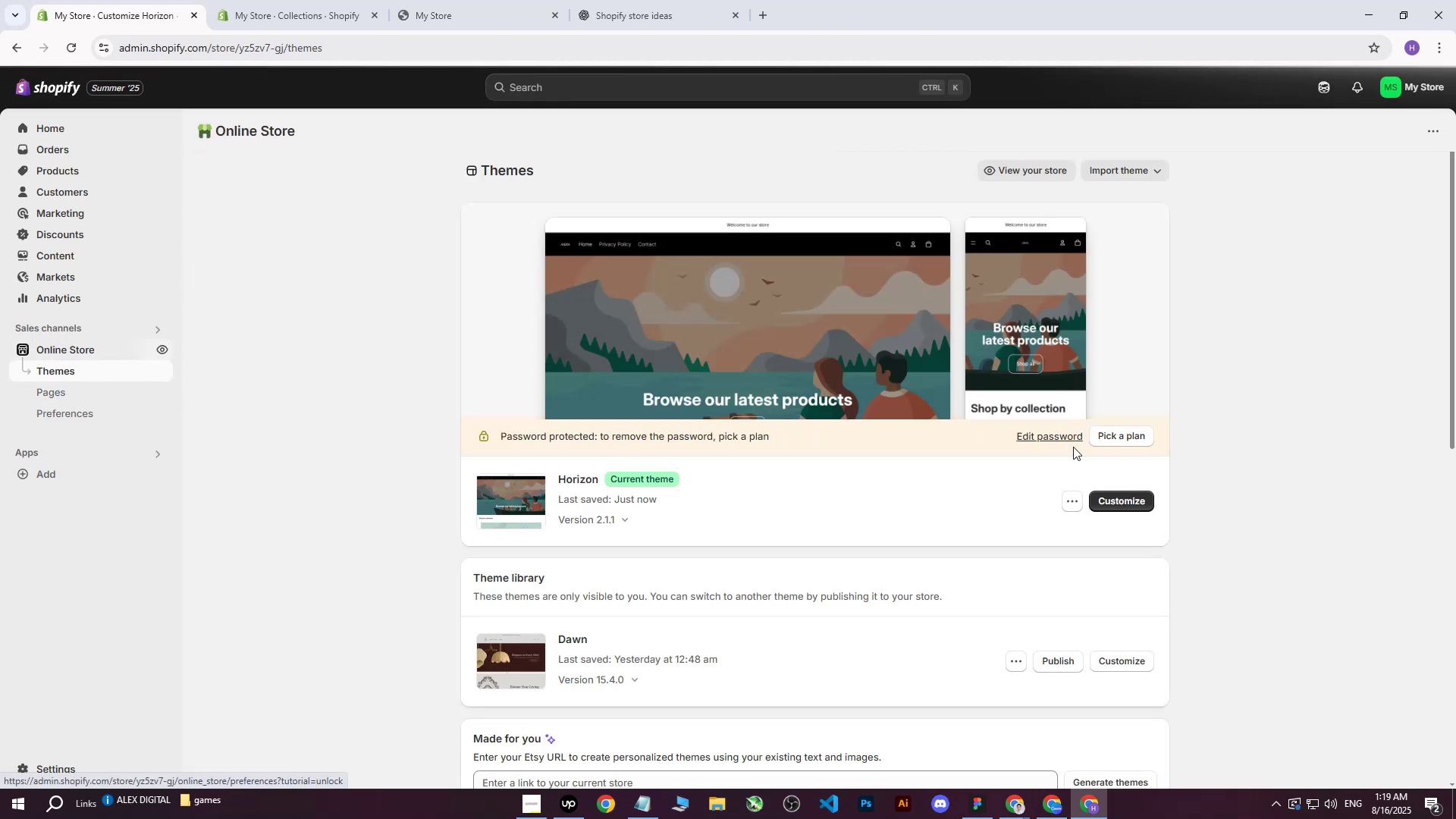 
left_click([1125, 510])
 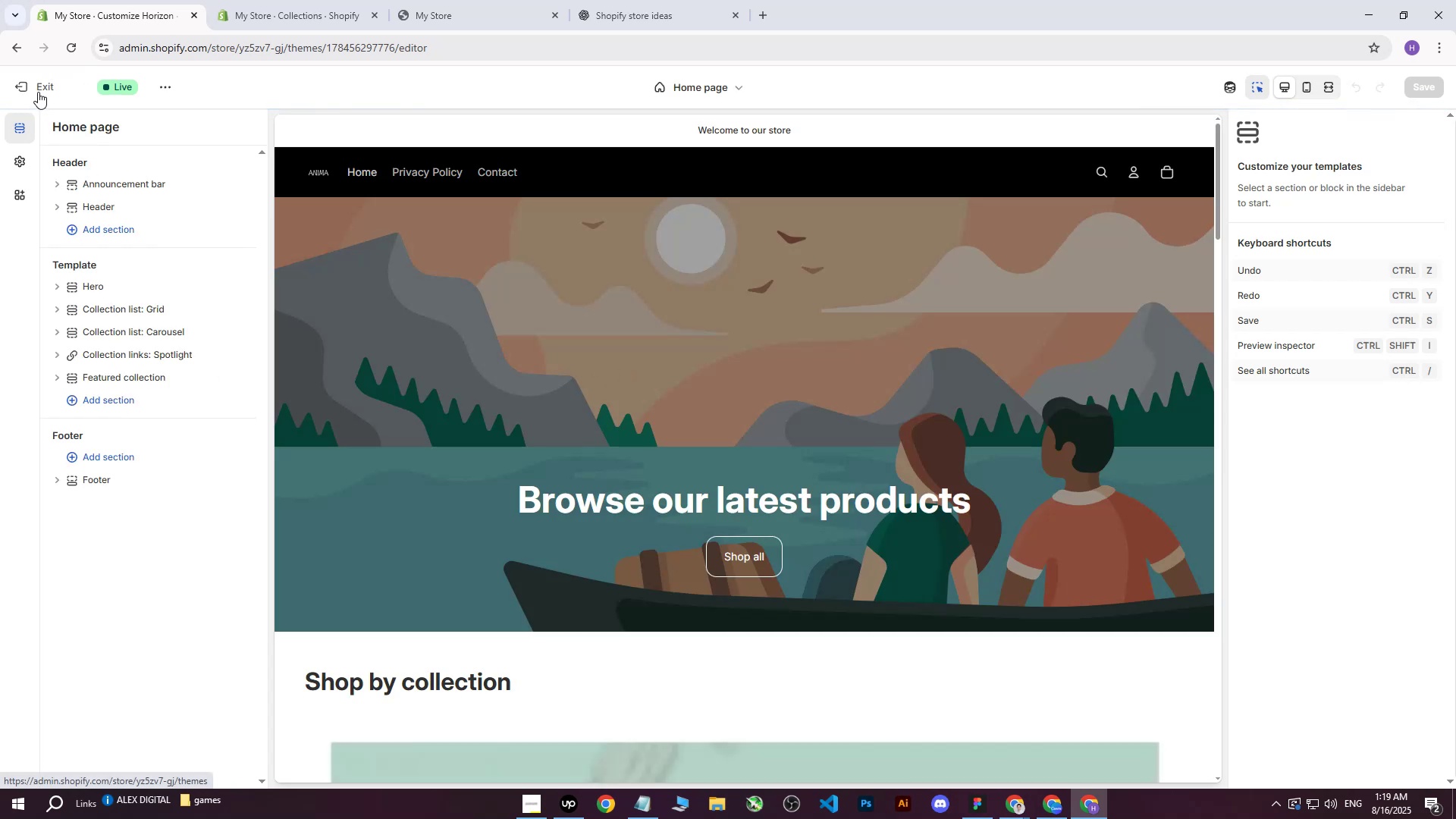 
left_click([38, 92])
 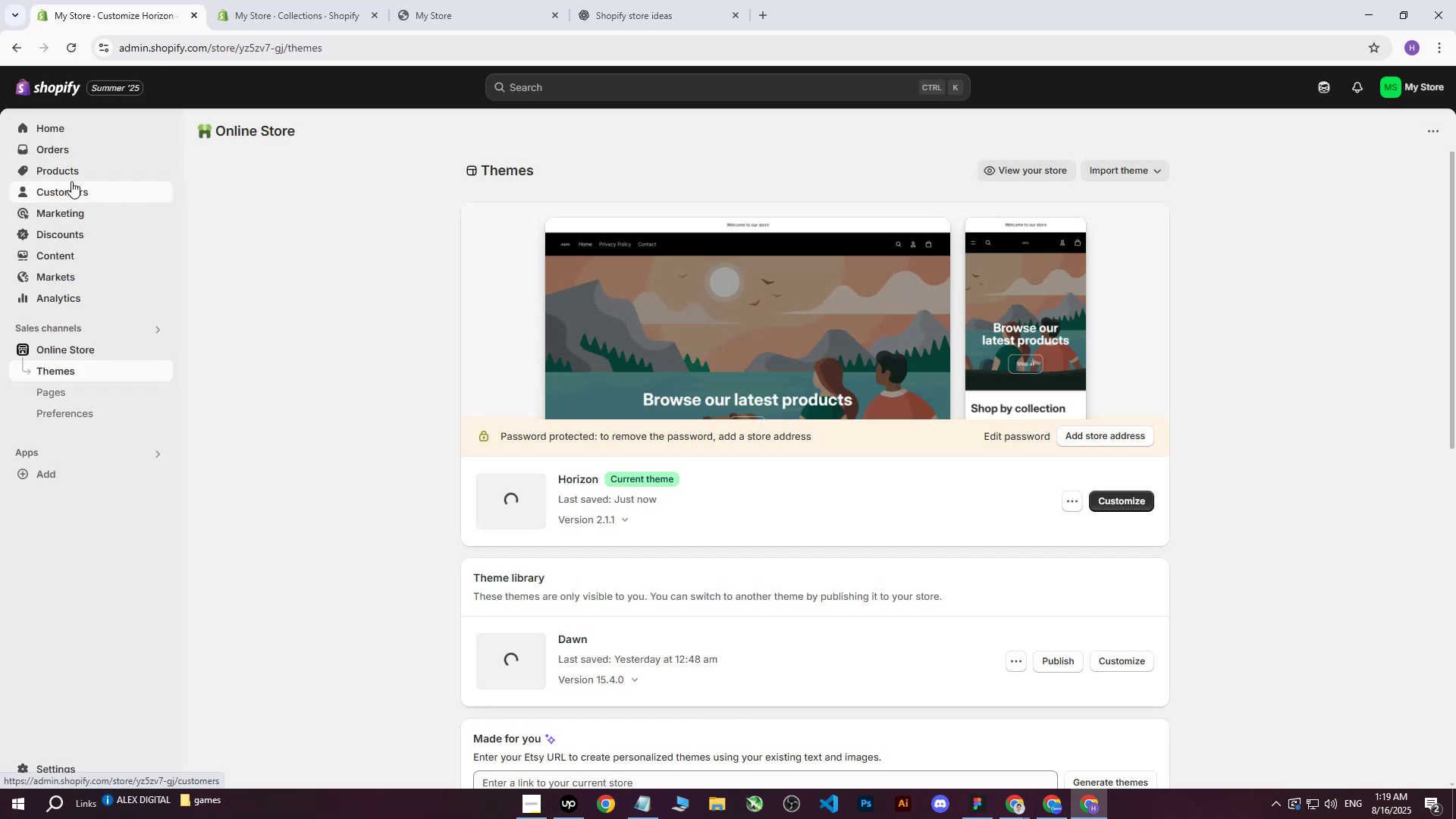 
double_click([71, 171])
 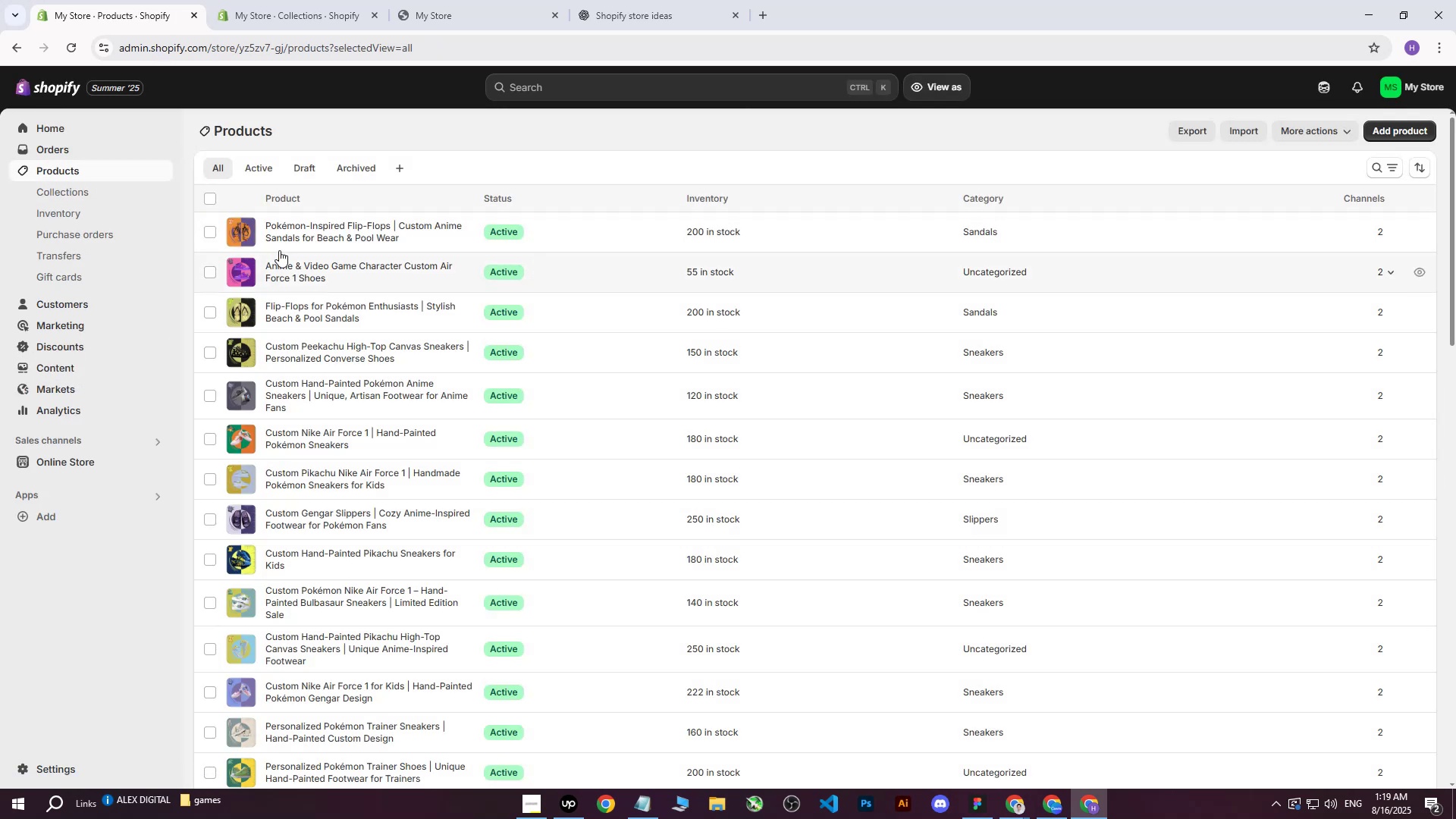 
left_click([16, 58])
 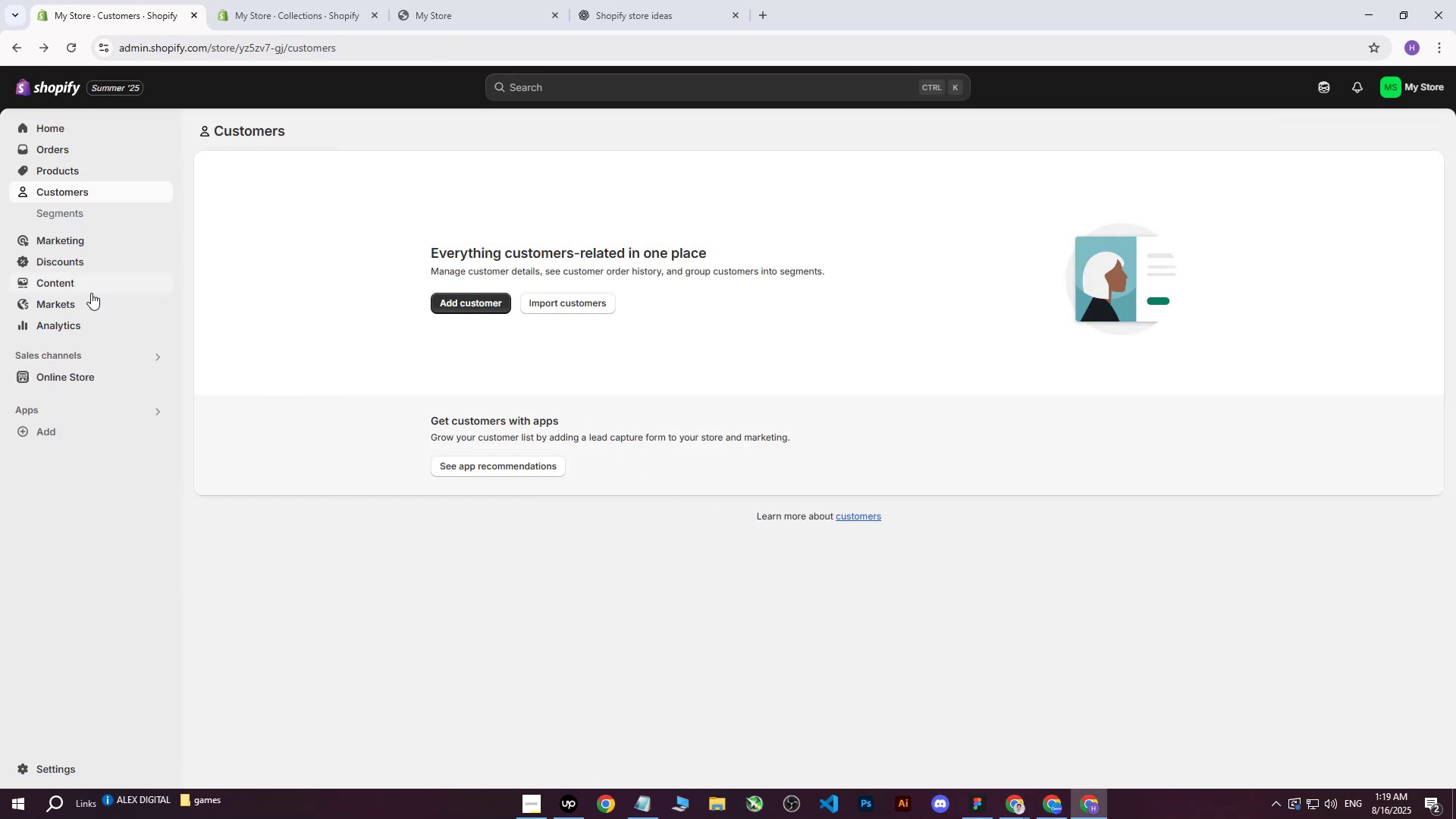 
double_click([73, 369])
 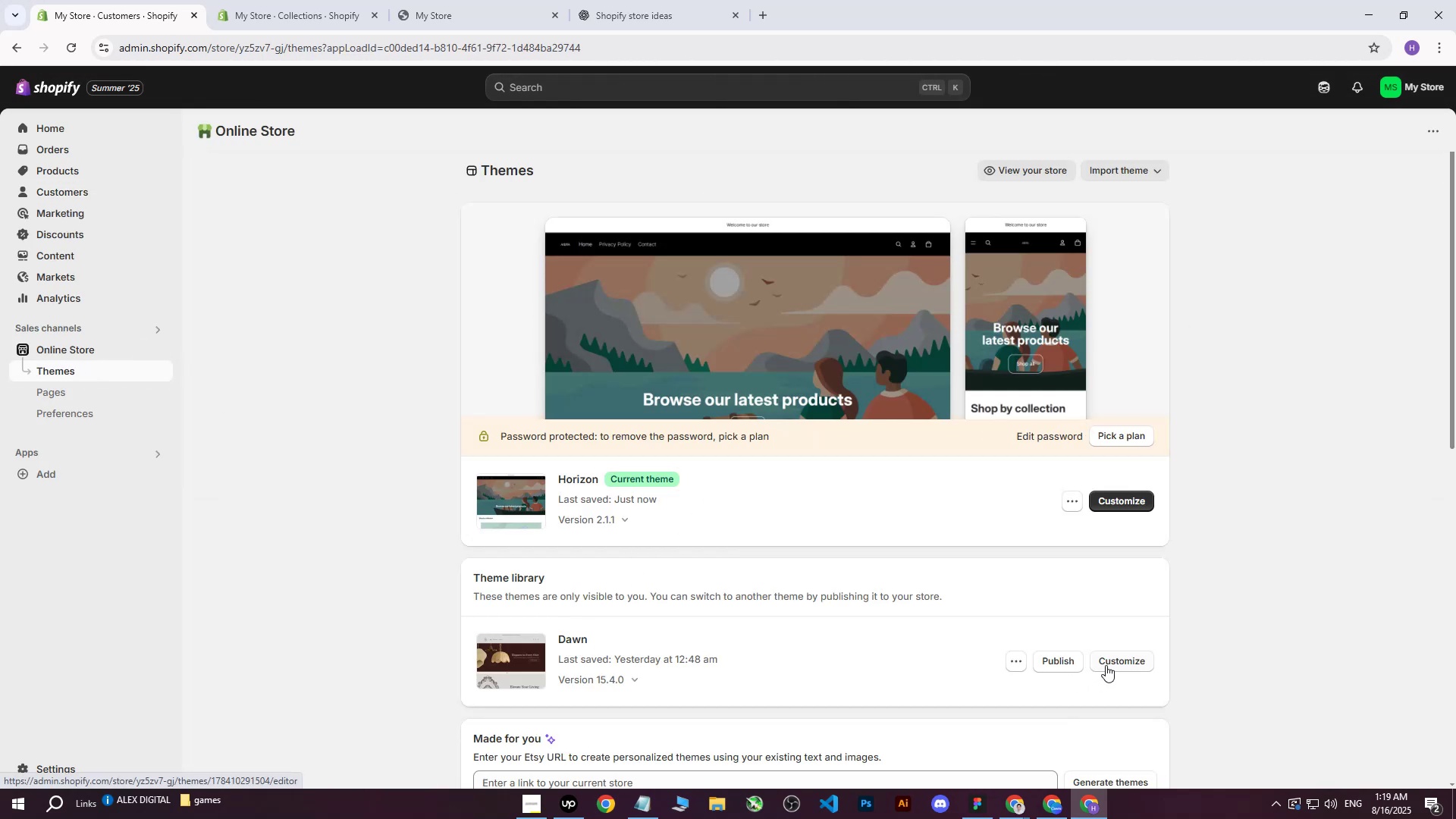 
wait(7.75)
 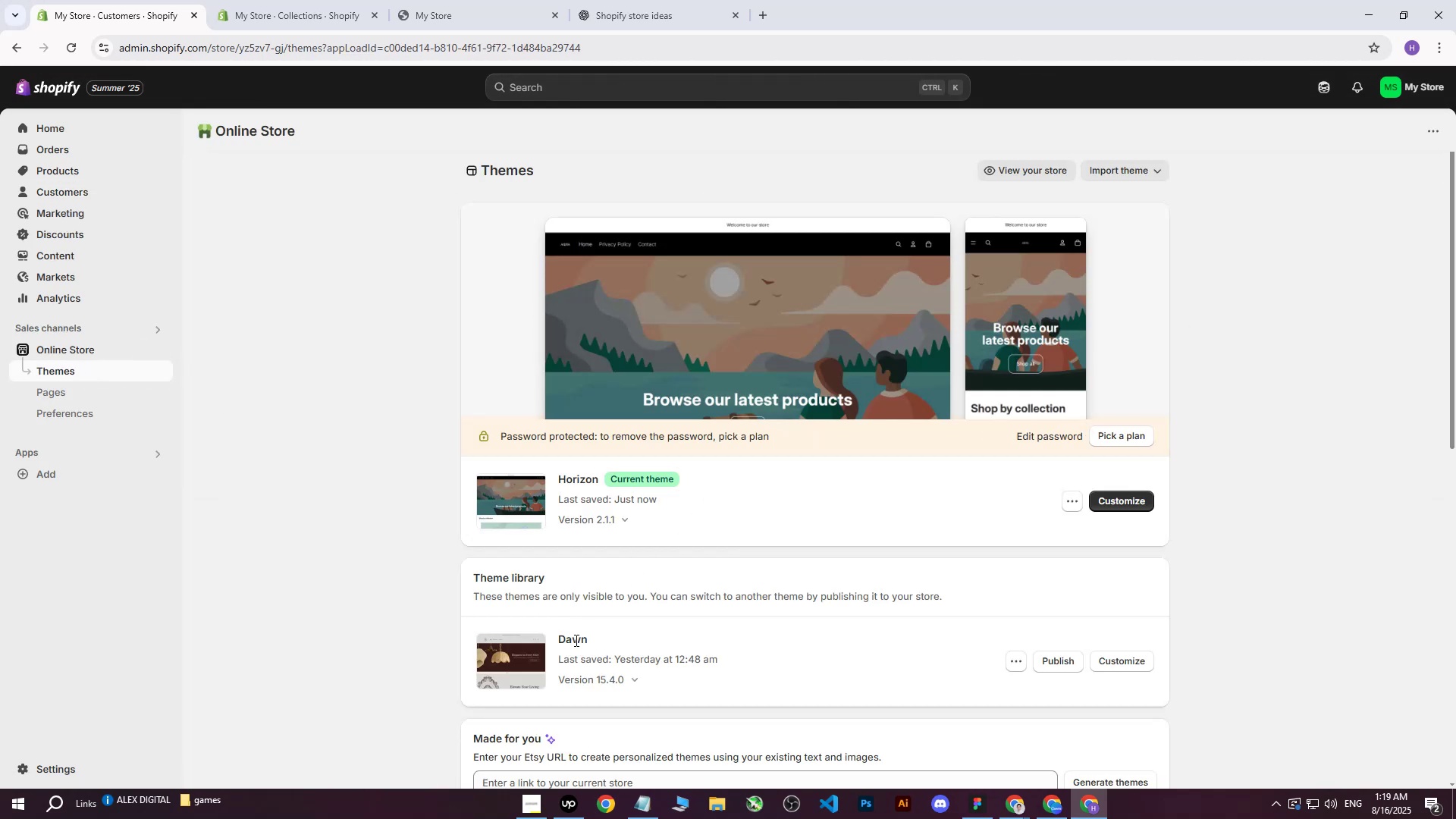 
left_click([1067, 664])
 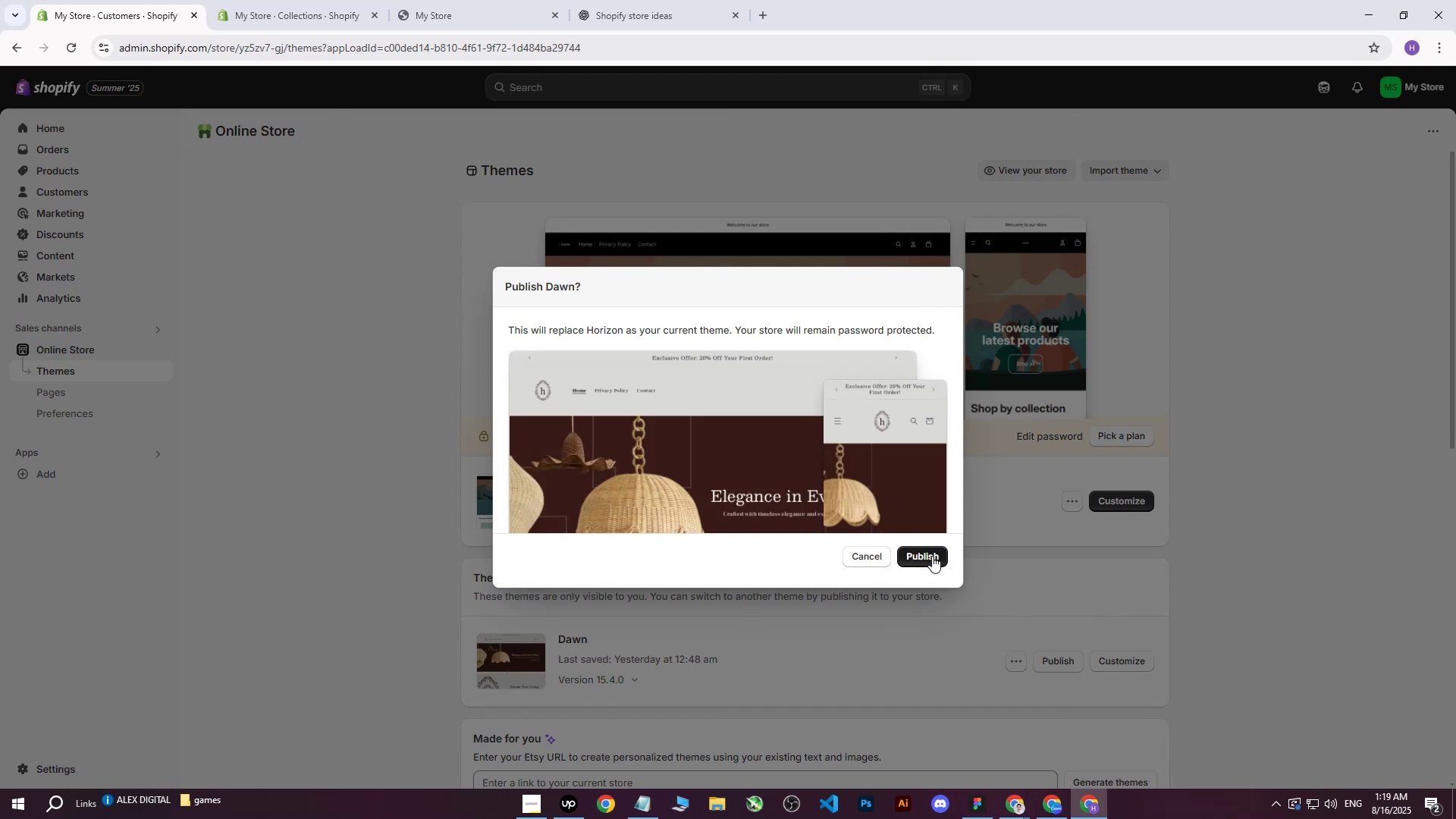 
wait(5.75)
 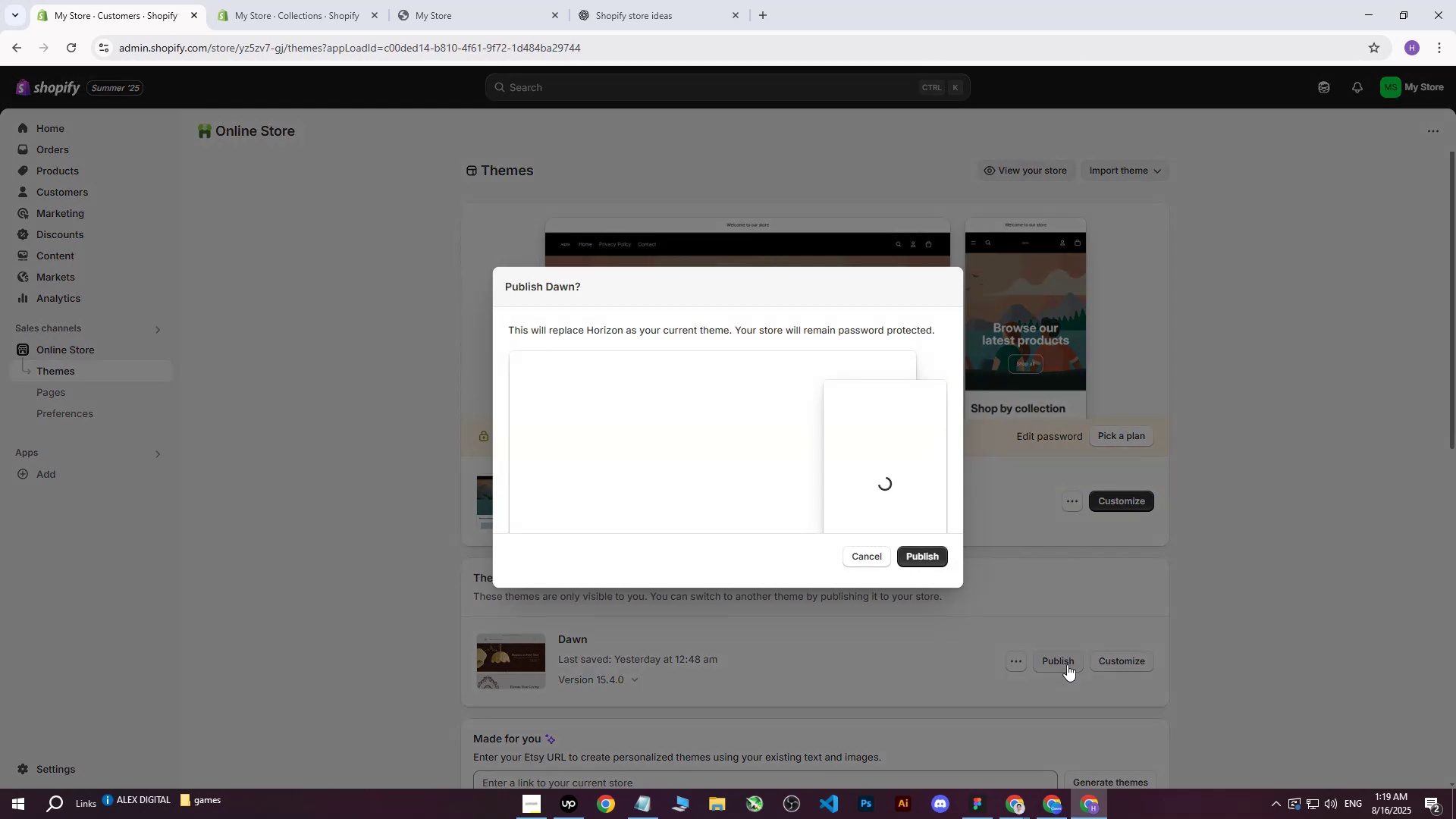 
left_click([931, 555])
 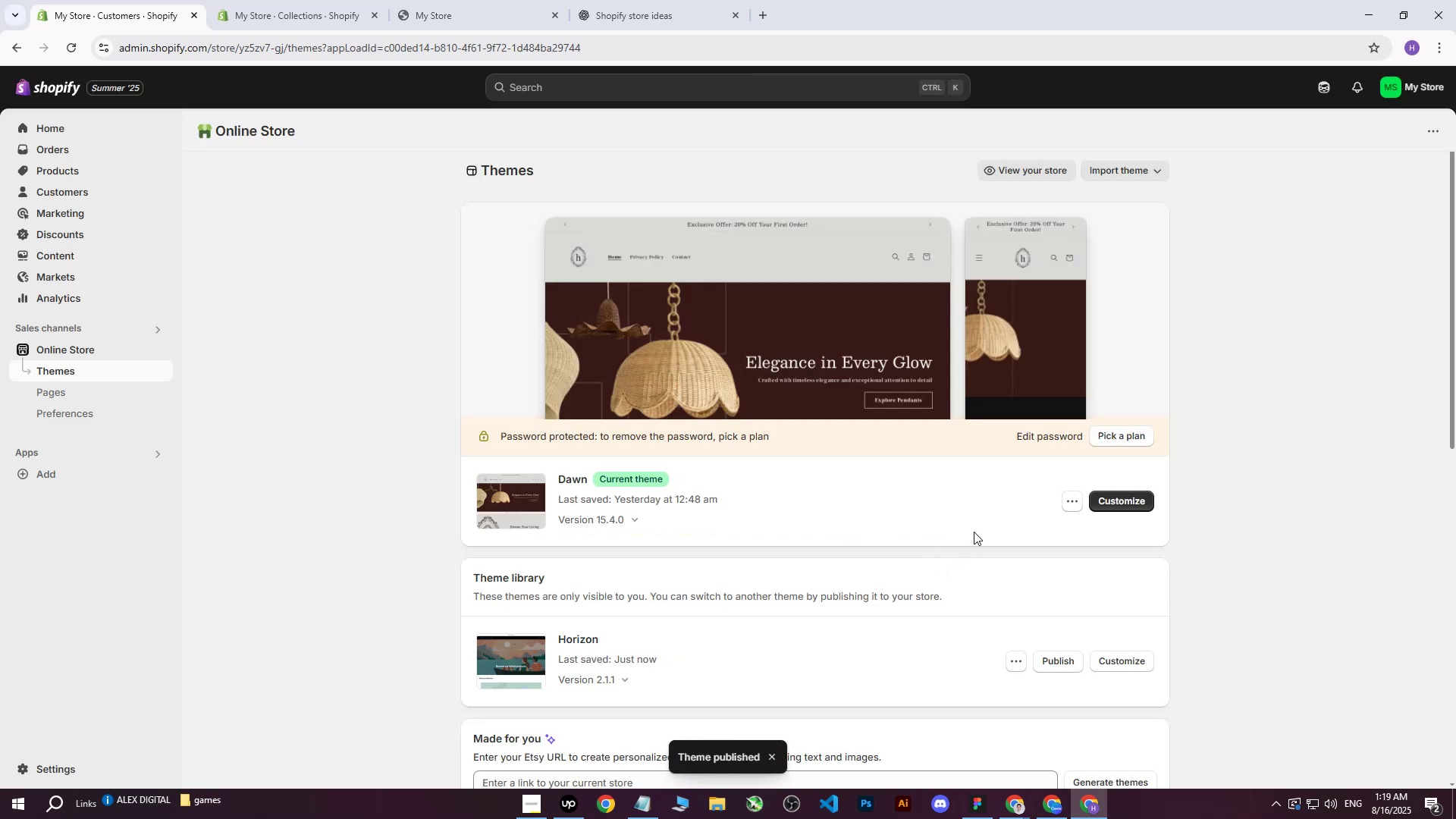 
left_click([1126, 502])
 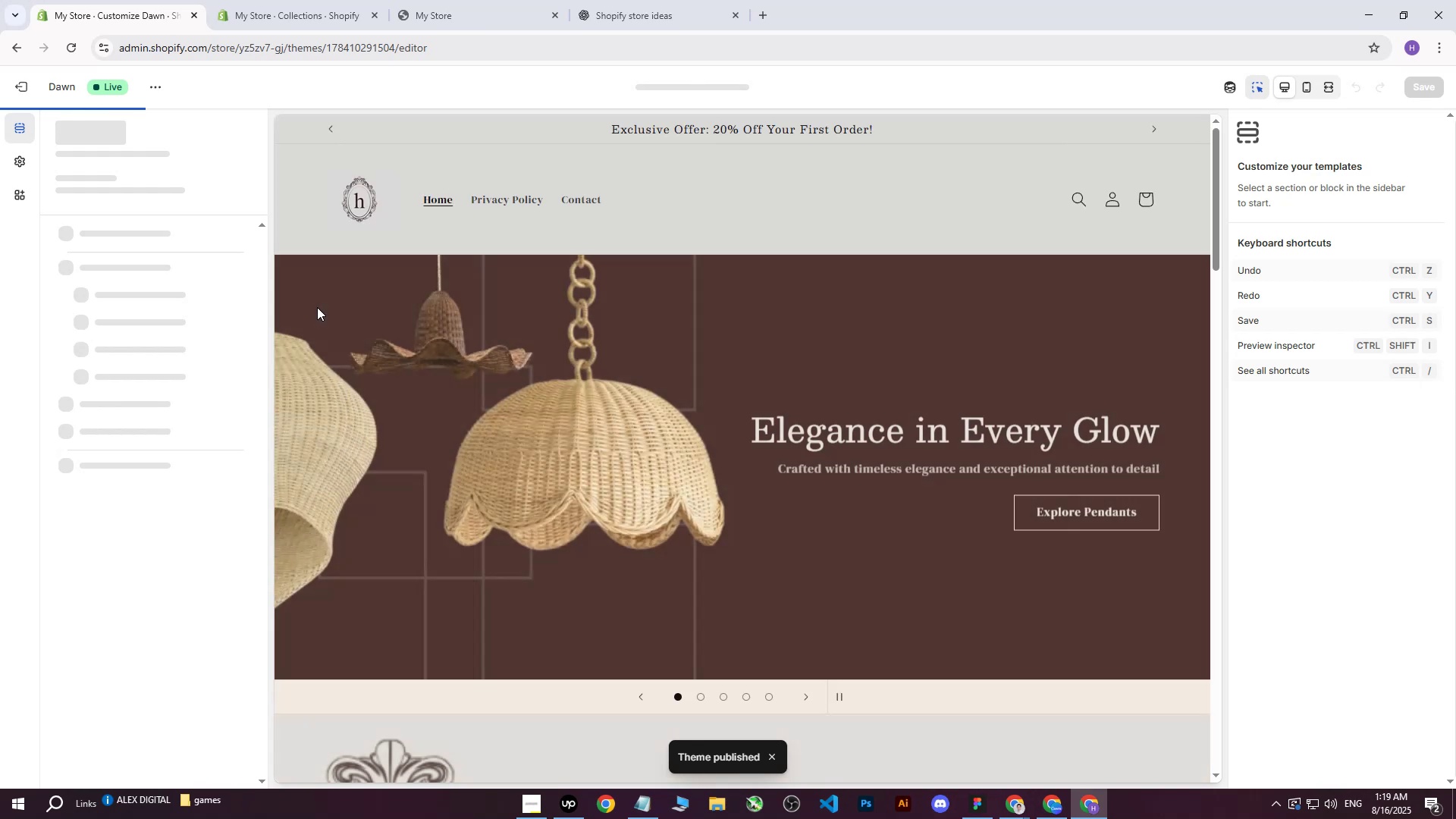 
left_click([17, 74])
 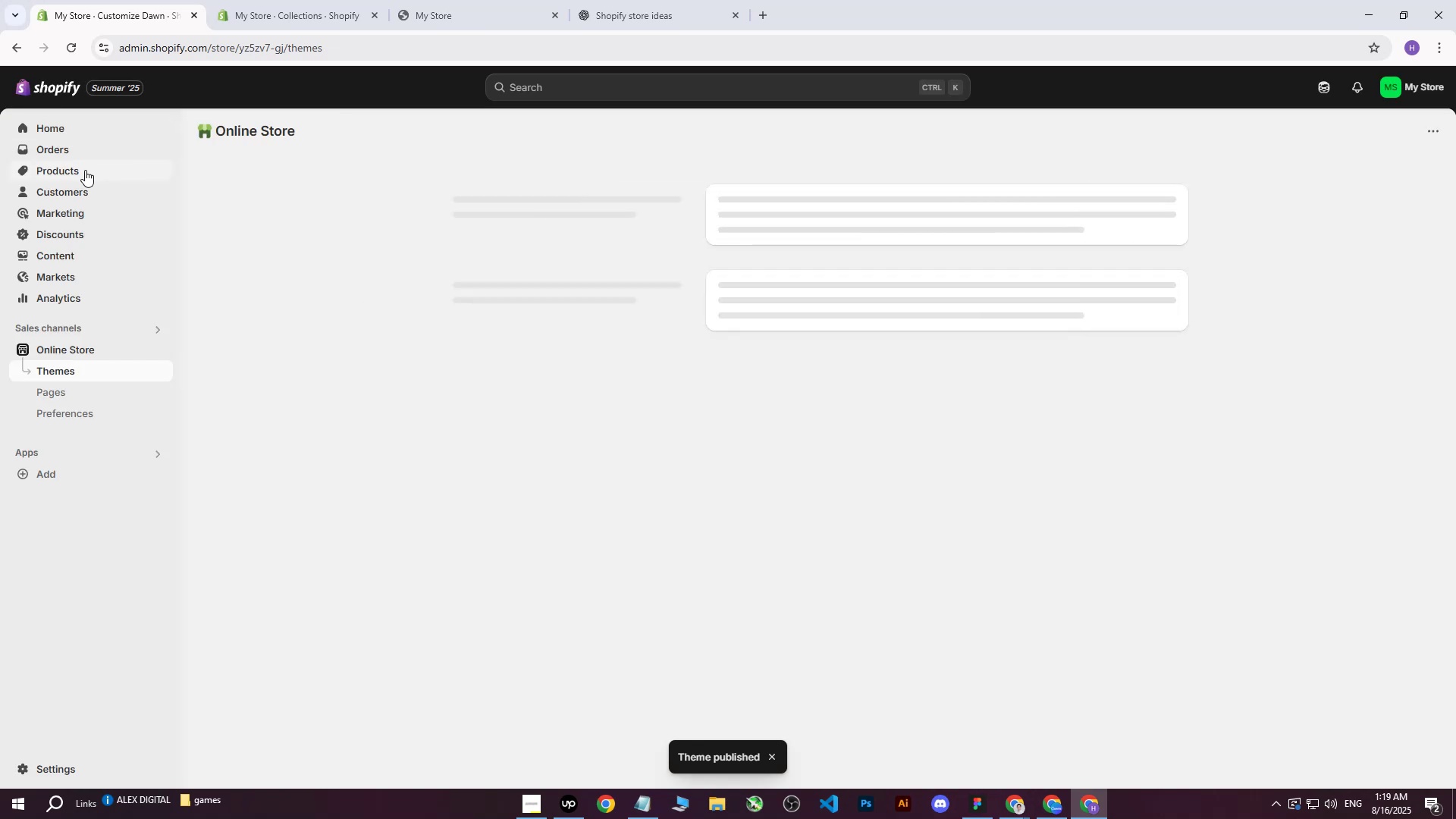 
left_click([83, 171])
 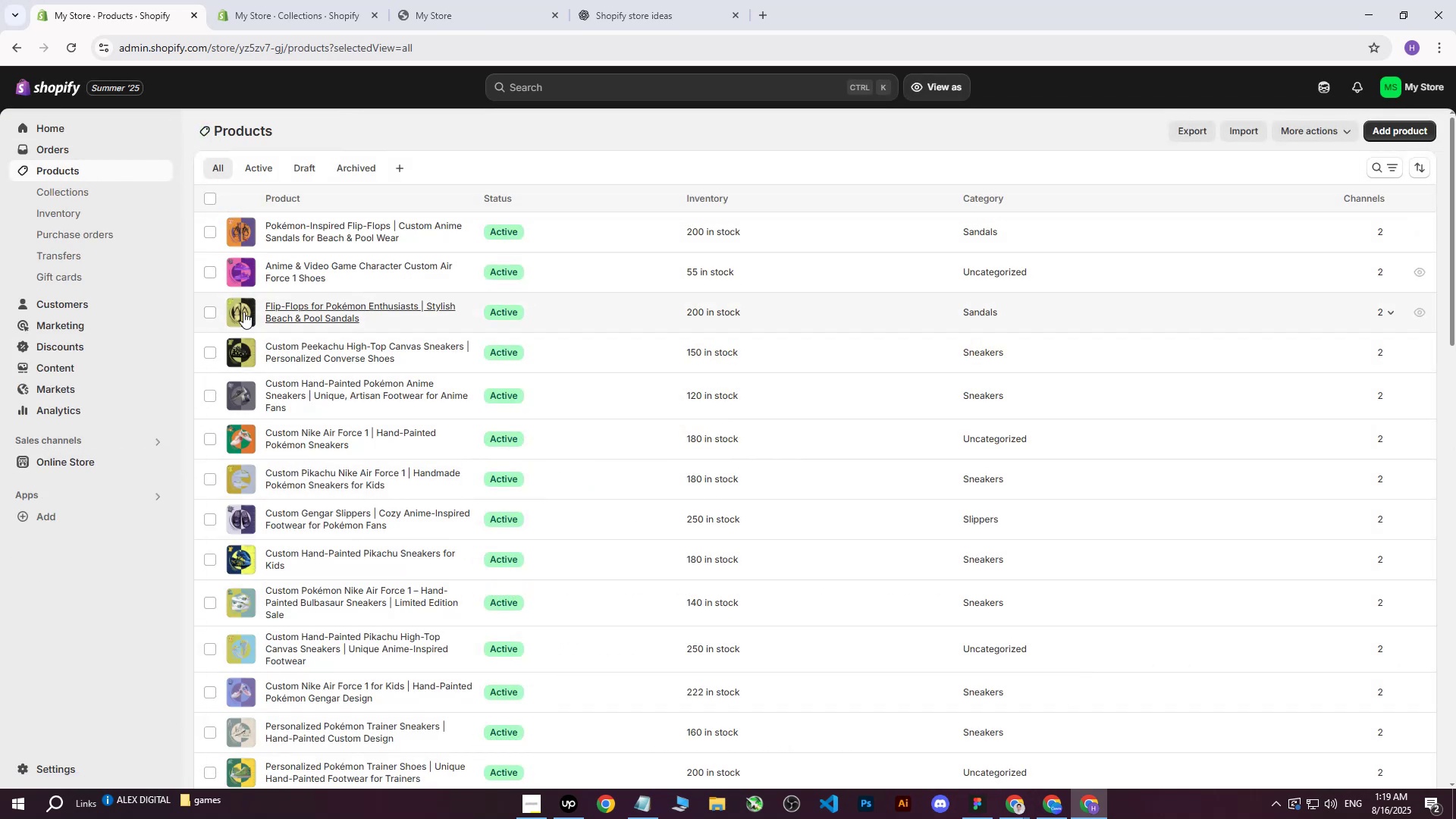 
left_click([55, 86])
 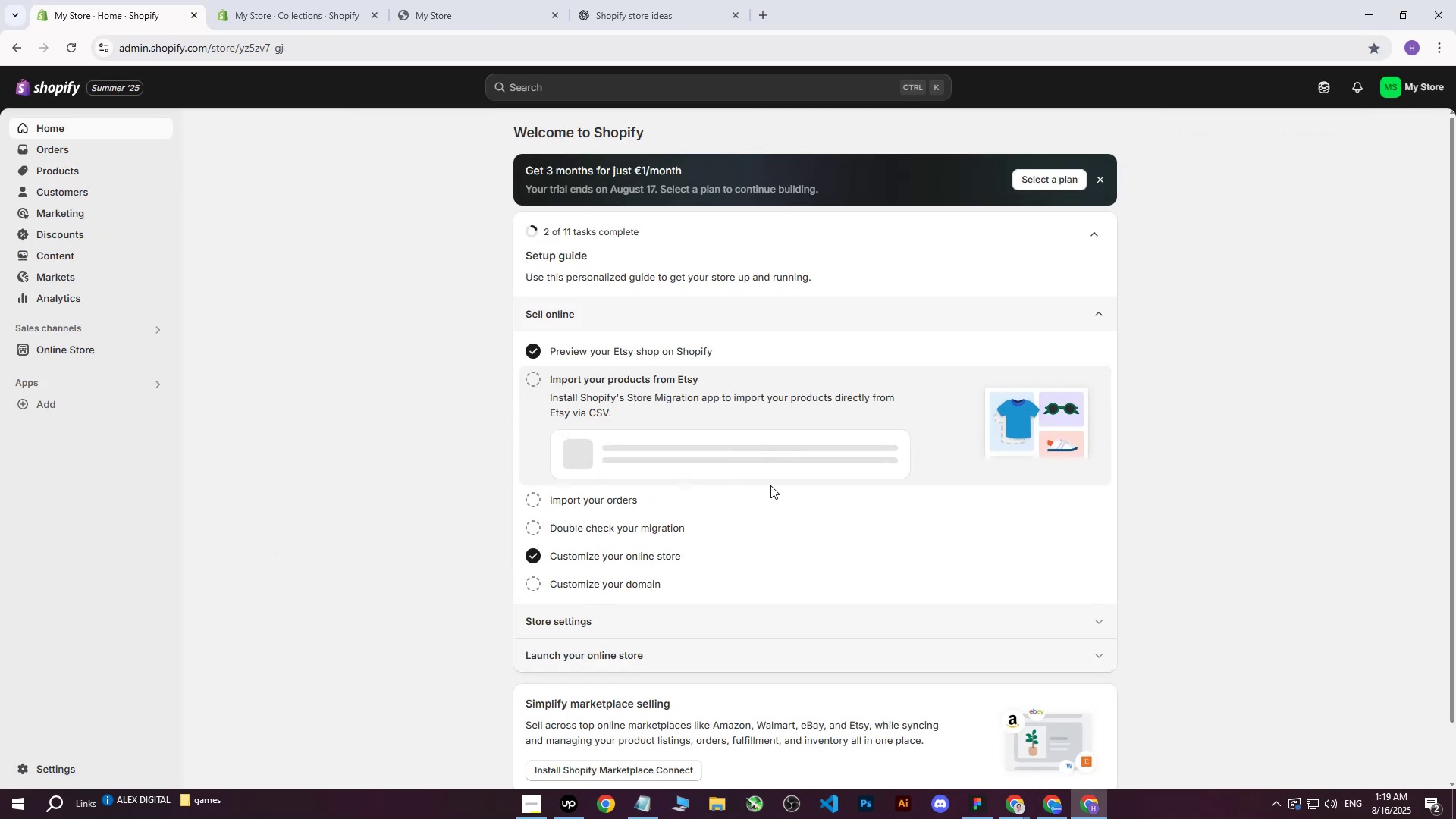 
scroll: coordinate [824, 516], scroll_direction: down, amount: 8.0
 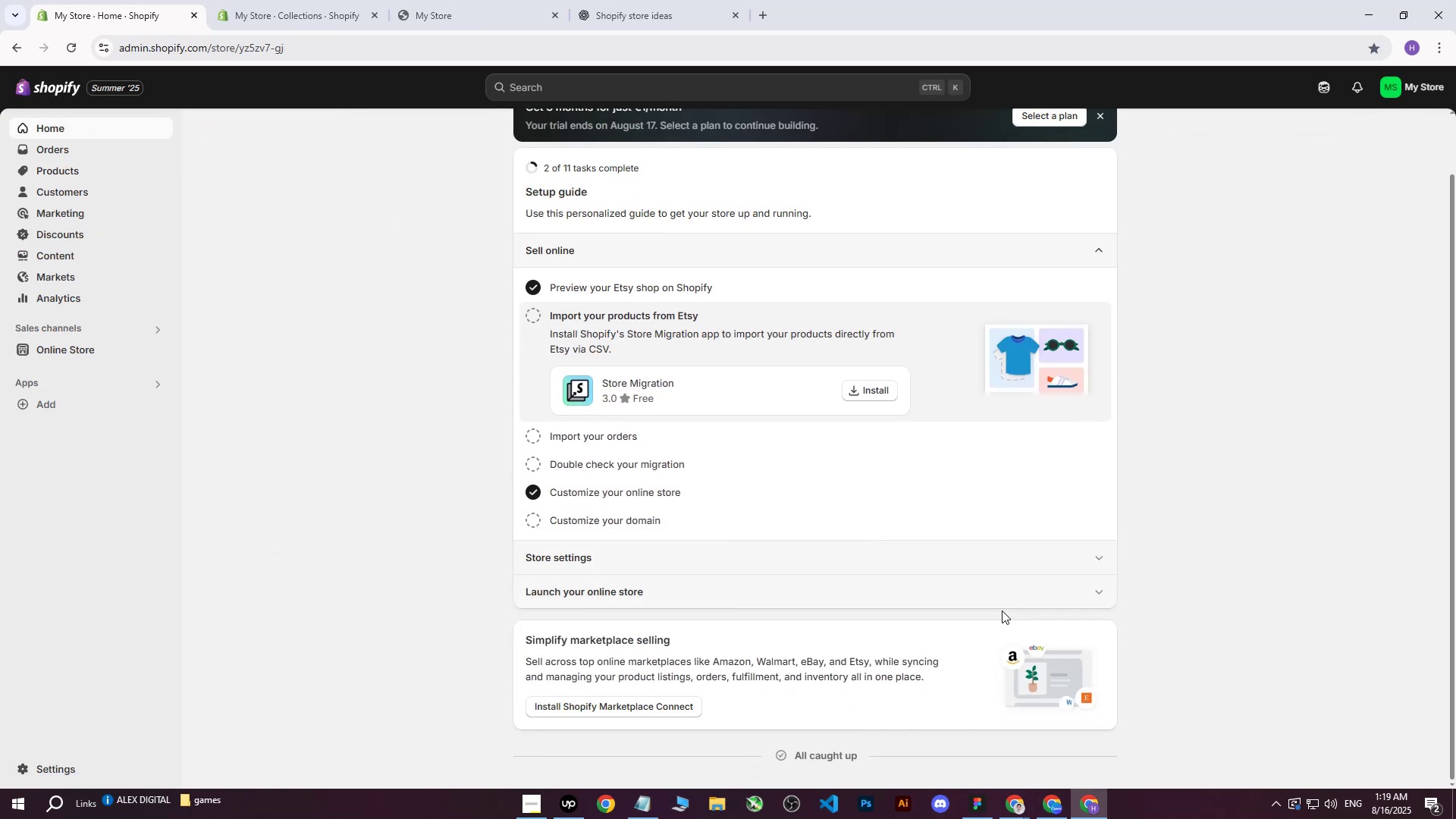 
scroll: coordinate [983, 575], scroll_direction: up, amount: 11.0
 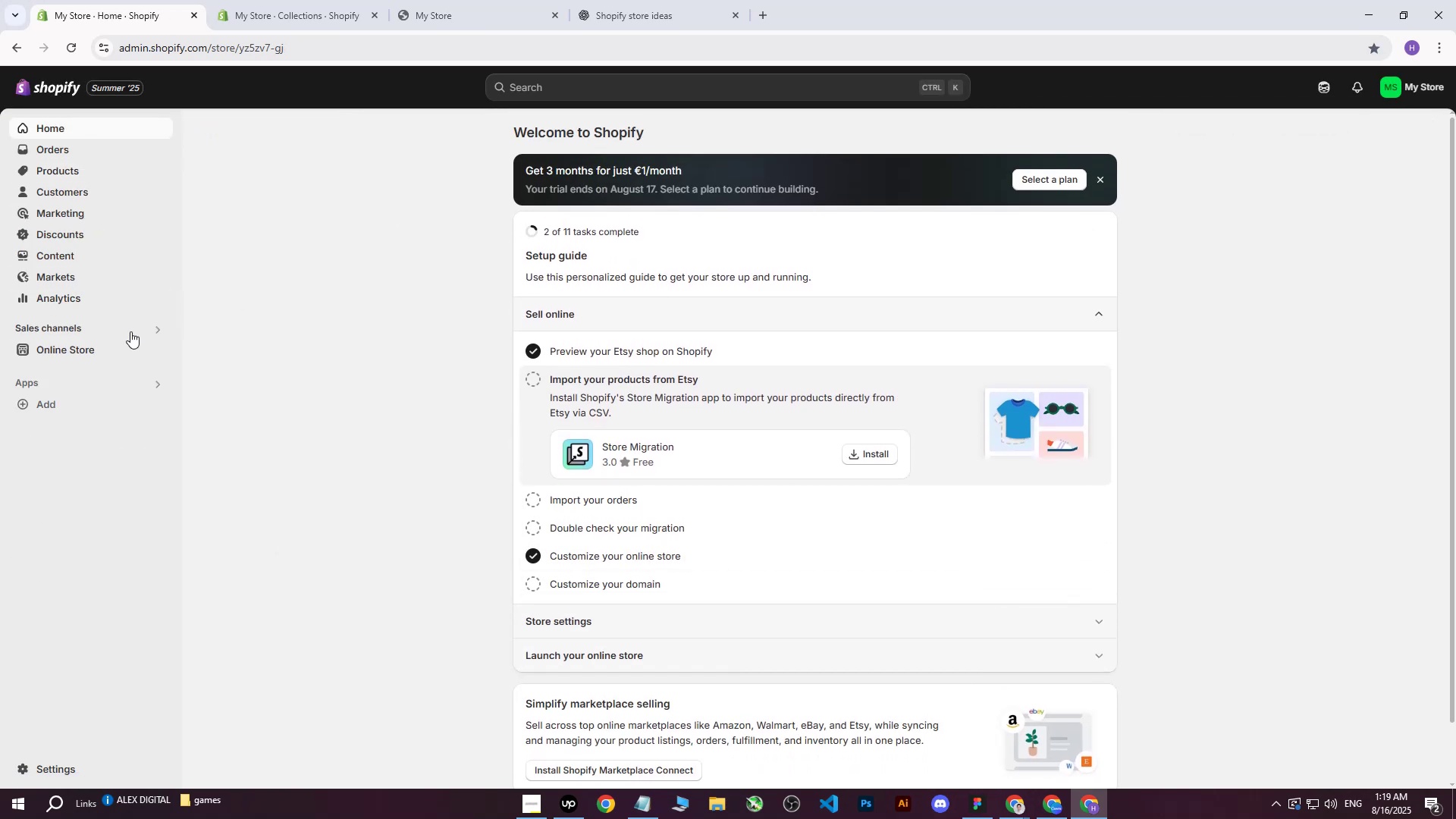 
left_click([105, 340])
 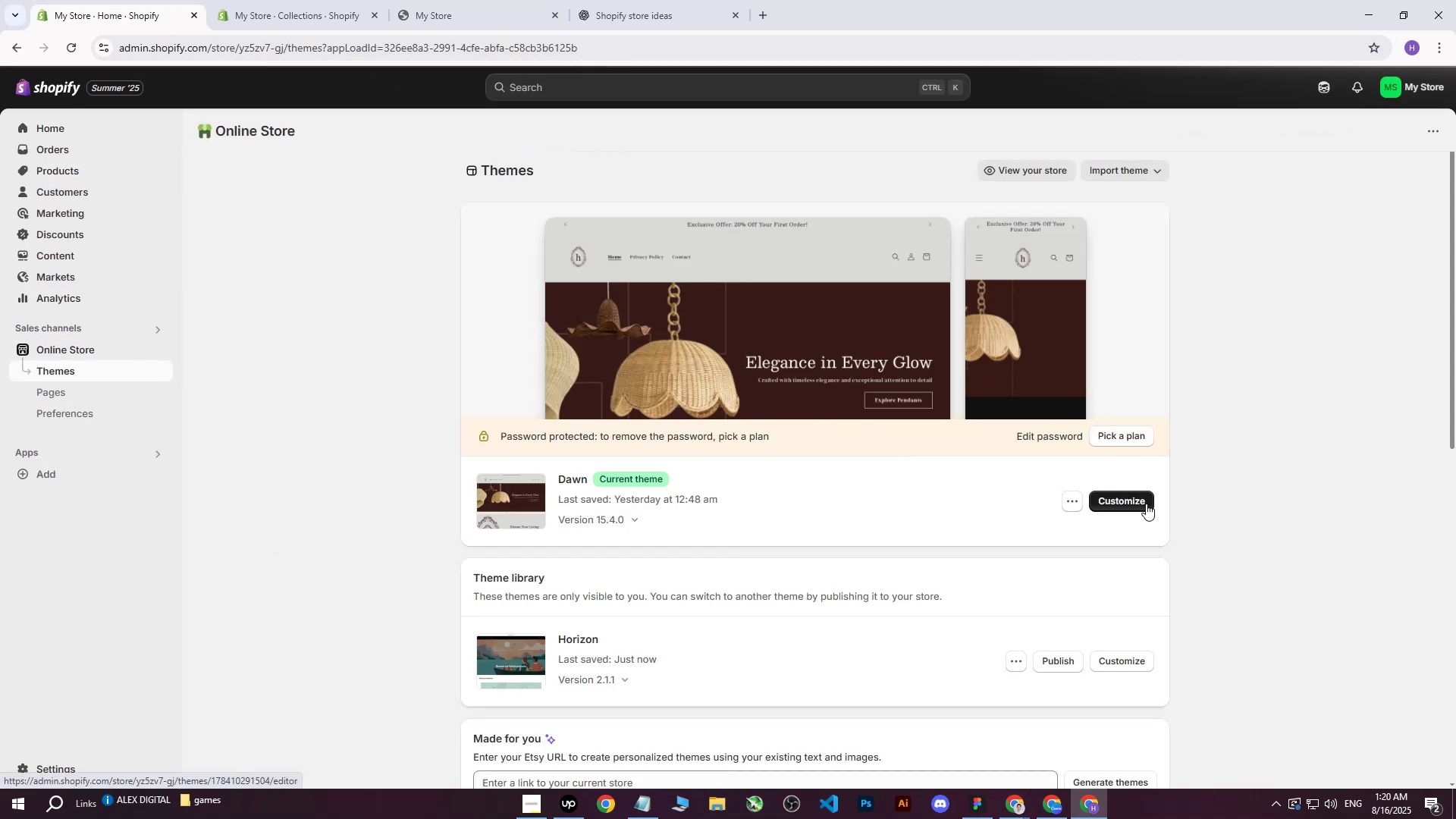 
left_click([1138, 500])
 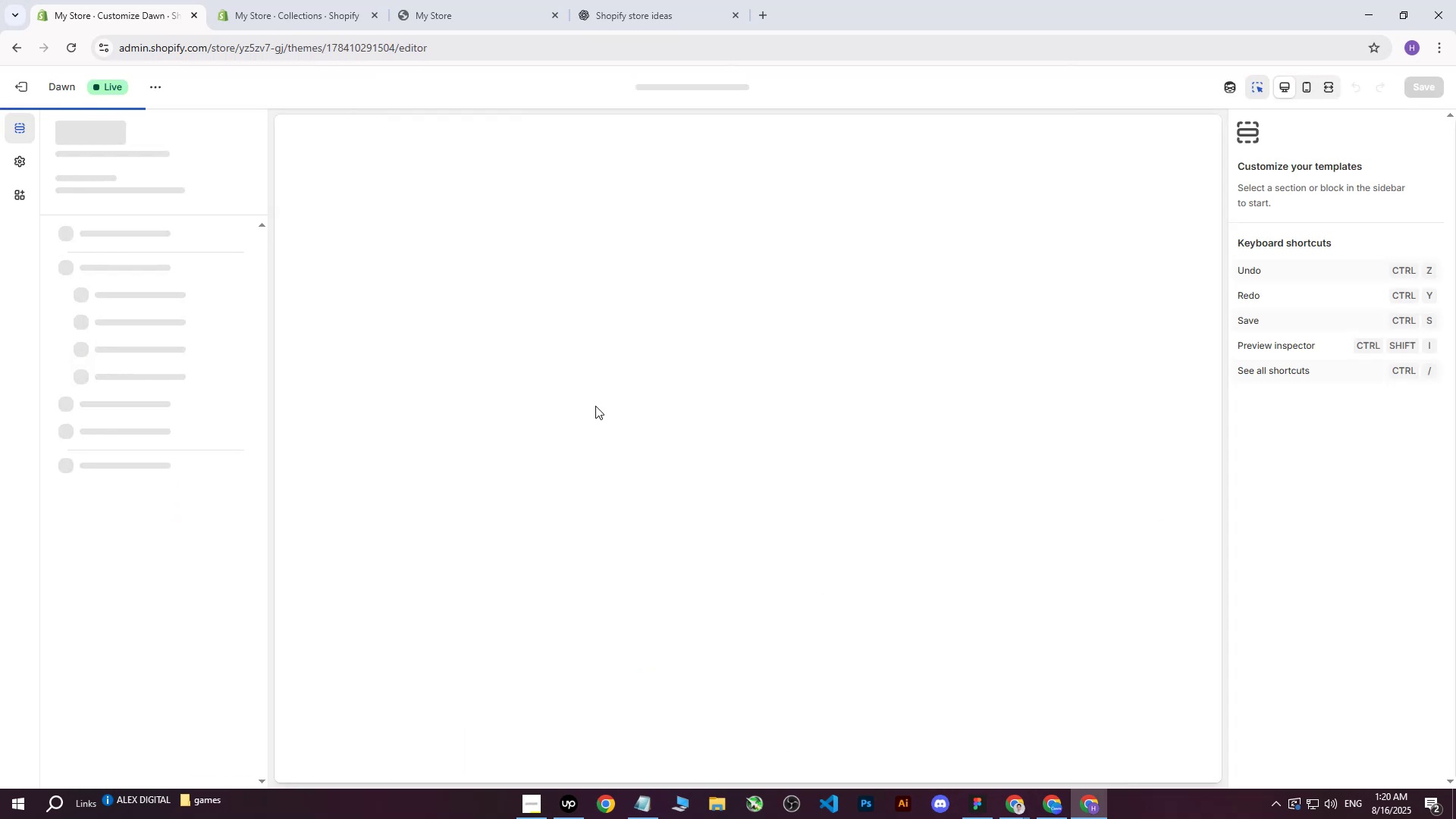 
scroll: coordinate [599, 405], scroll_direction: down, amount: 24.0
 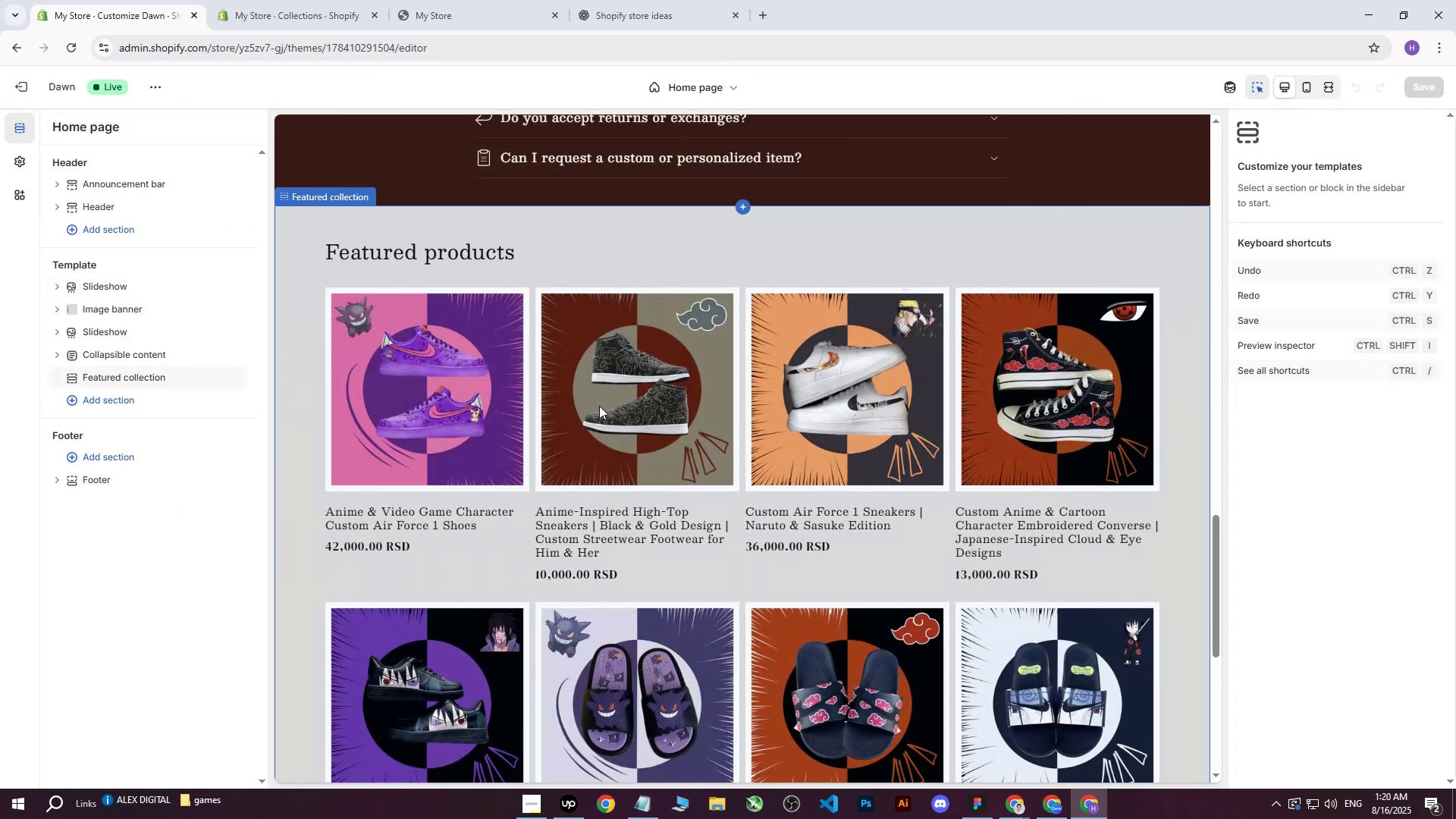 
scroll: coordinate [599, 406], scroll_direction: up, amount: 2.0
 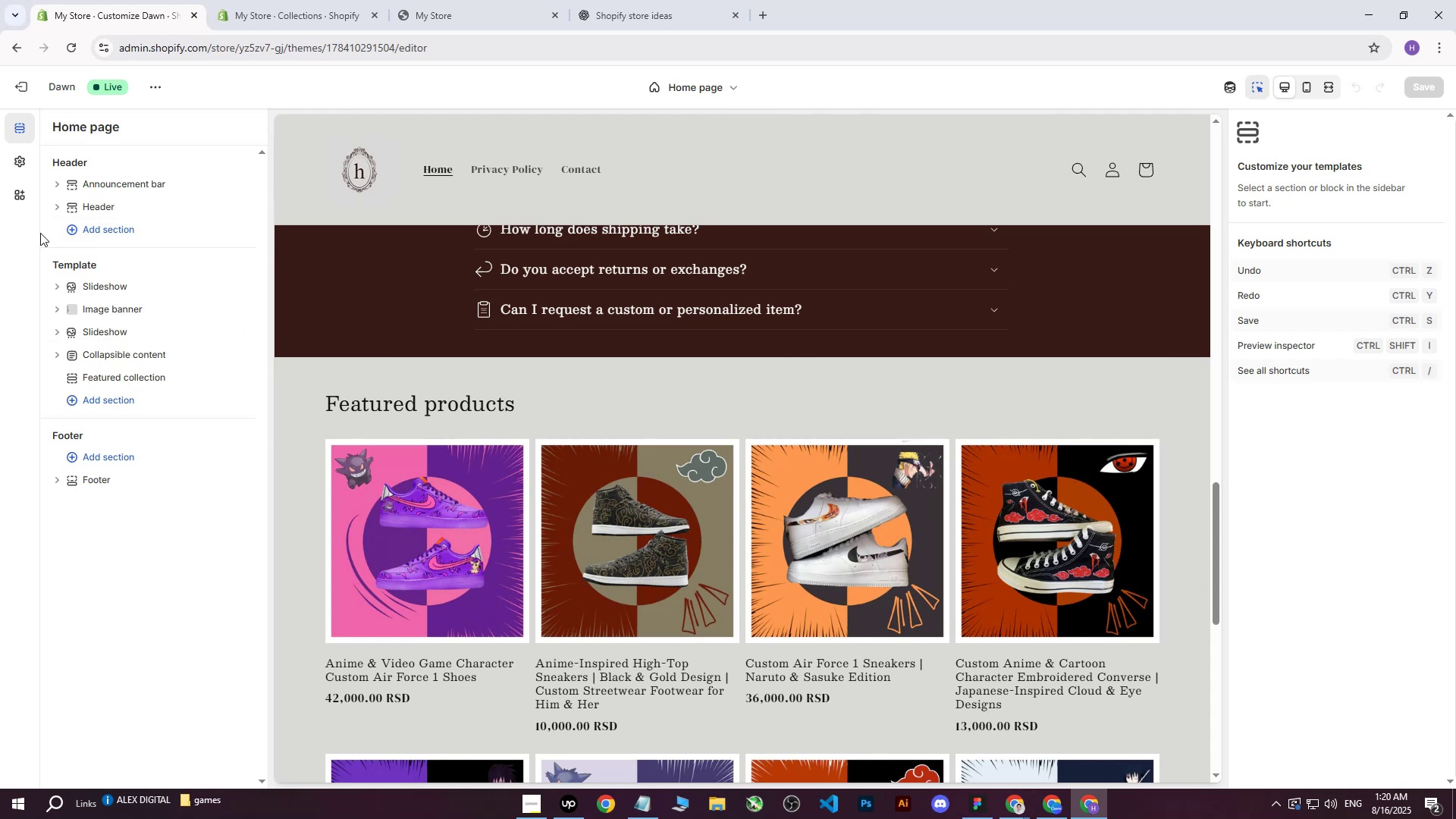 
wait(5.37)
 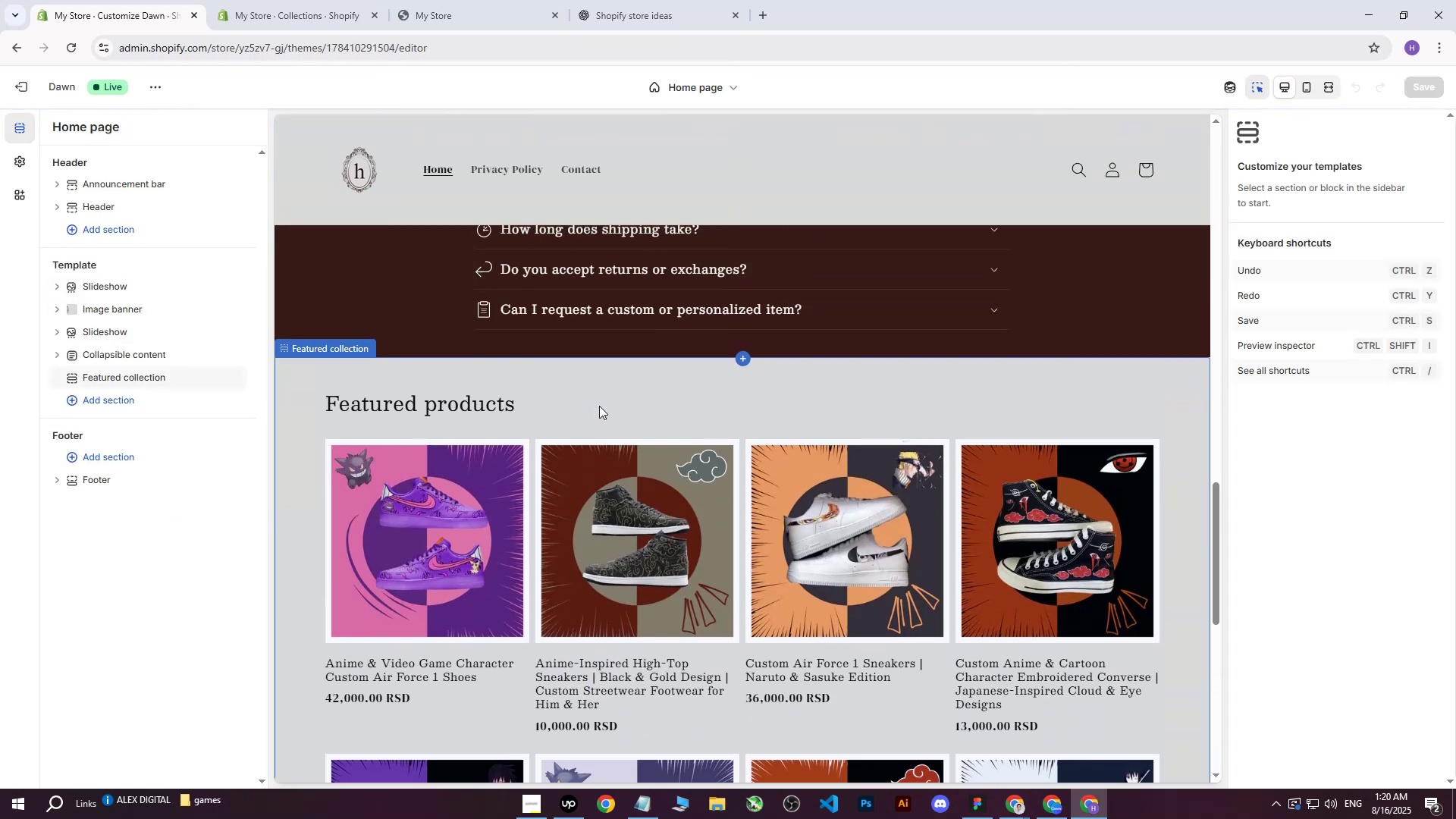 
double_click([21, 131])
 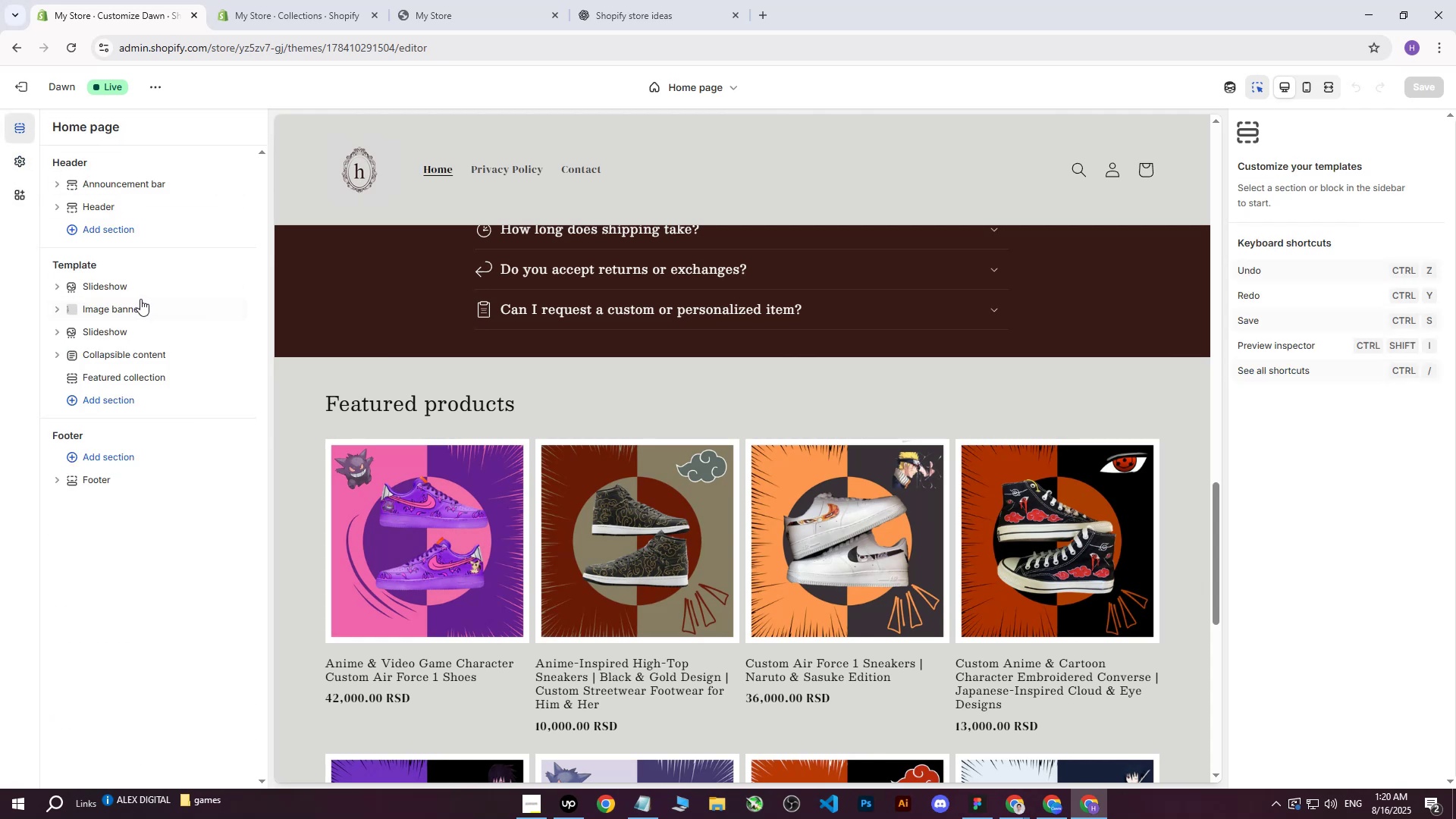 
left_click([147, 297])
 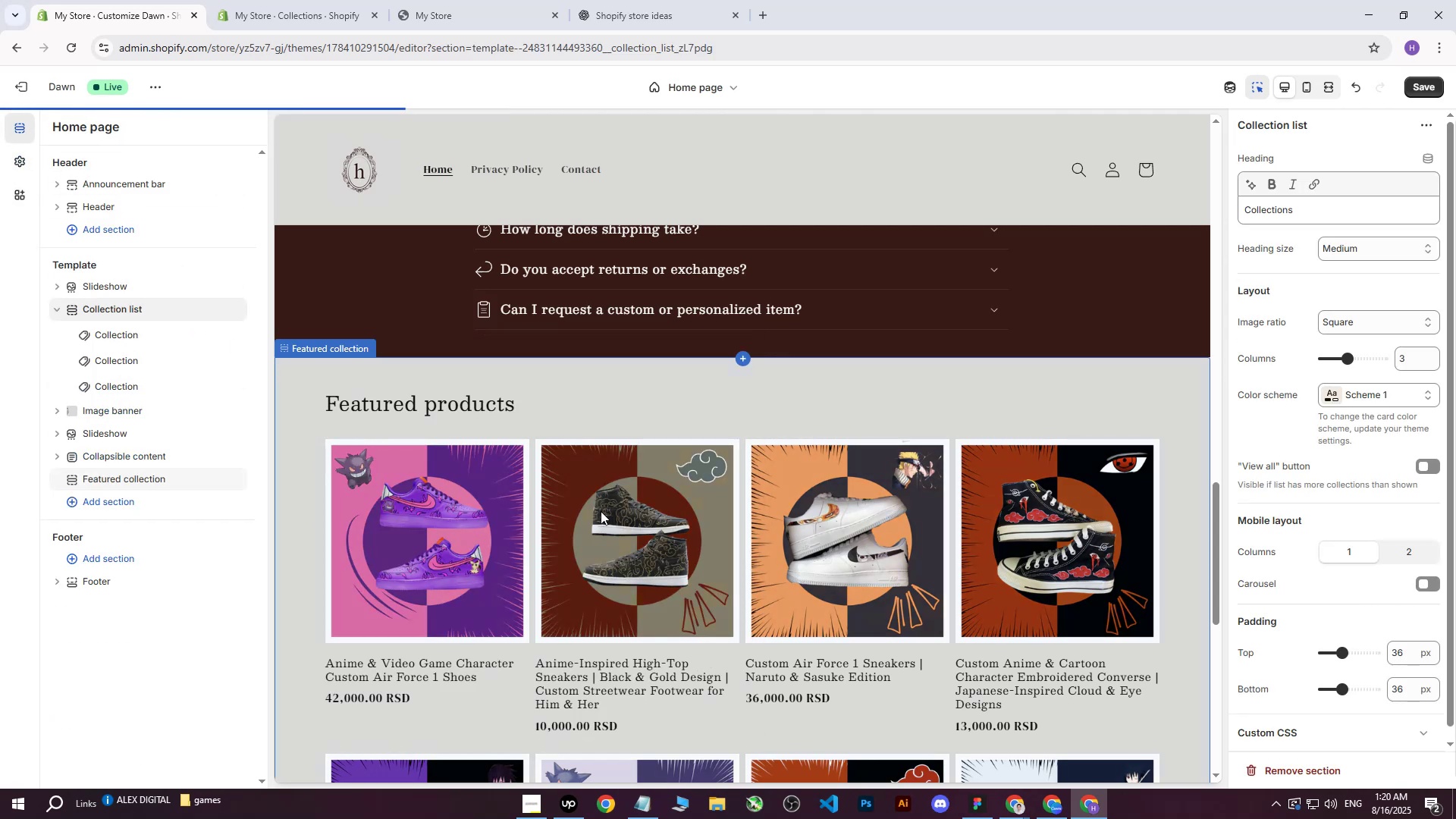 
left_click([465, 435])
 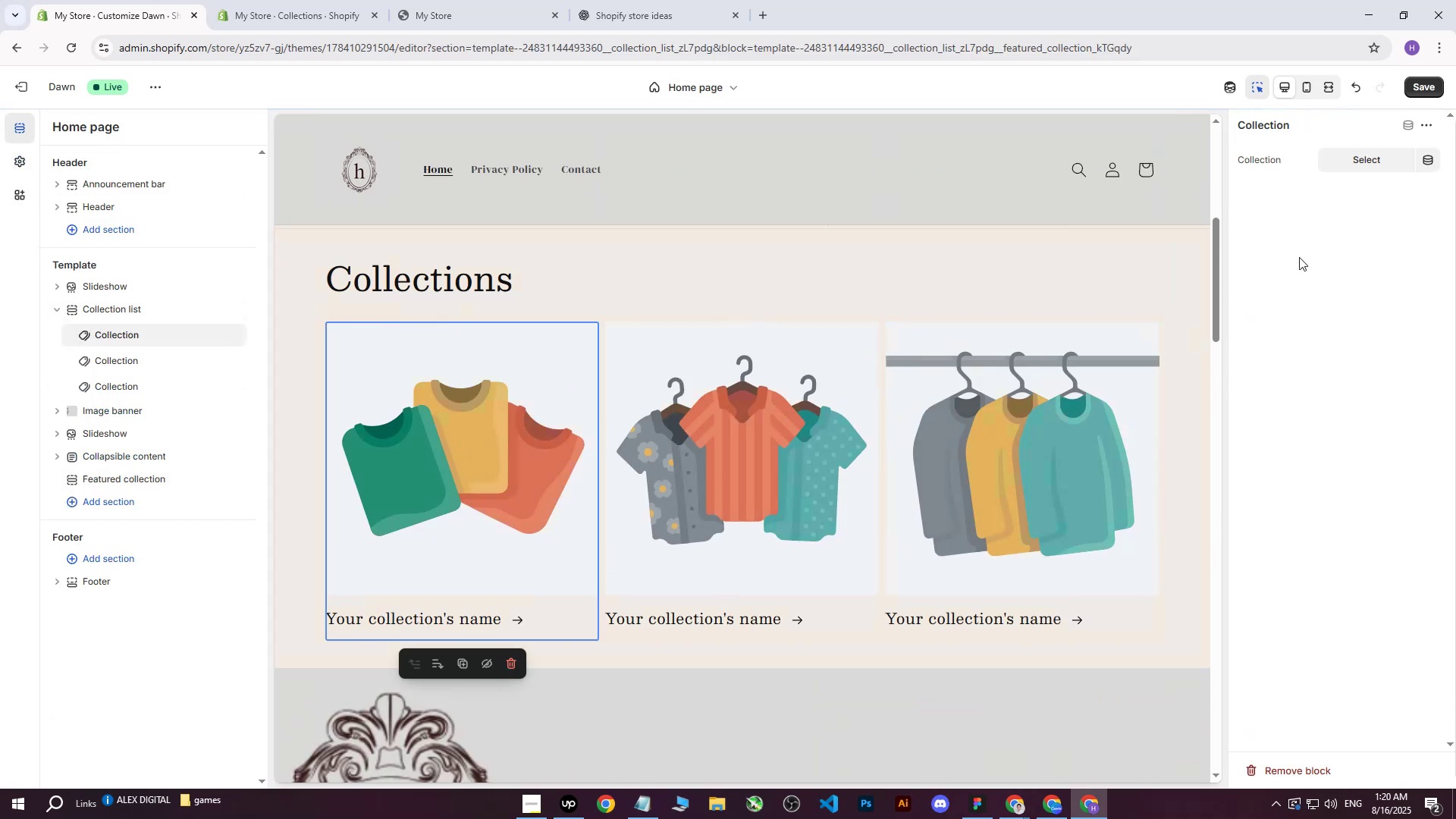 
left_click([1354, 157])
 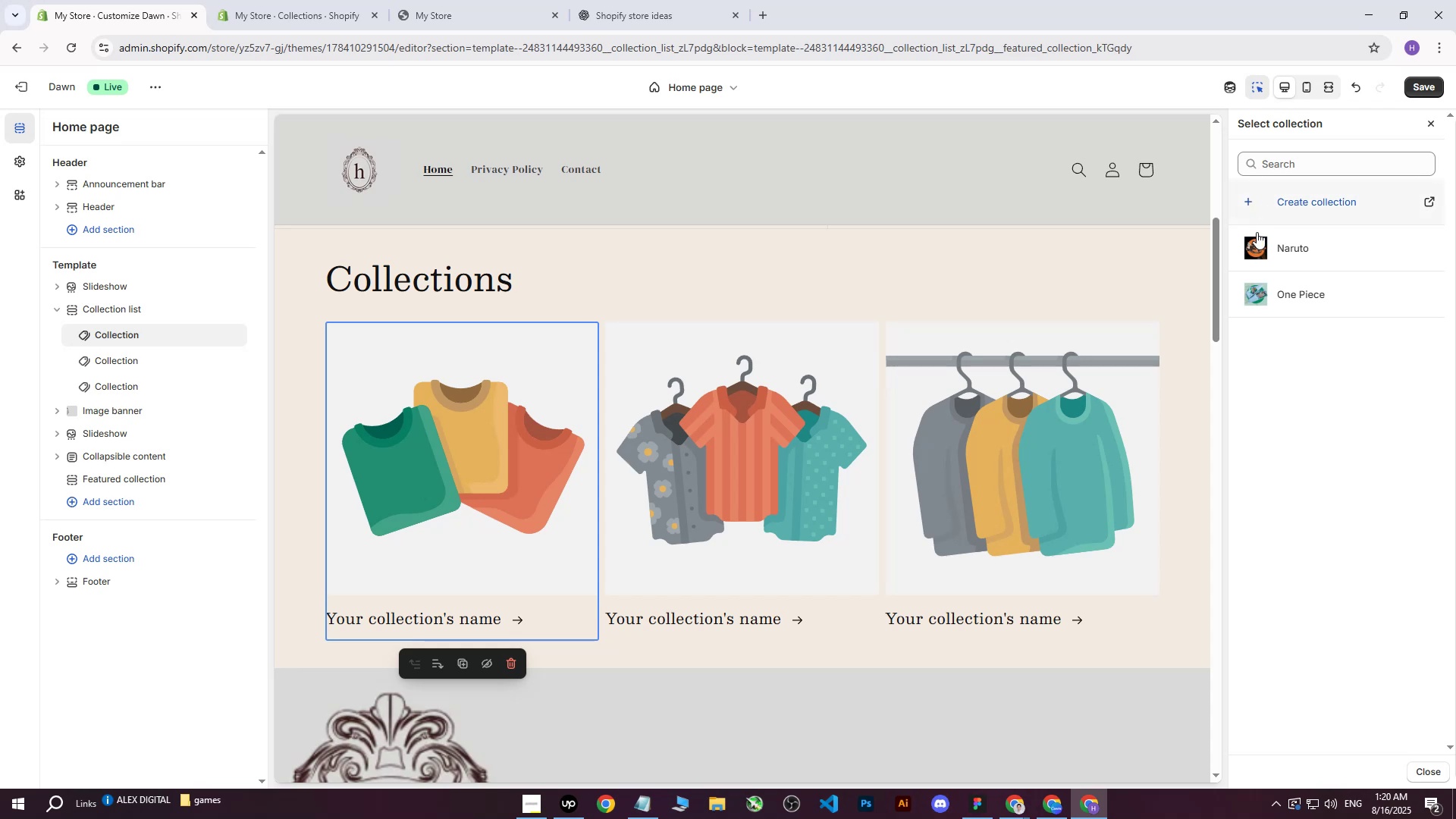 
left_click([1257, 253])
 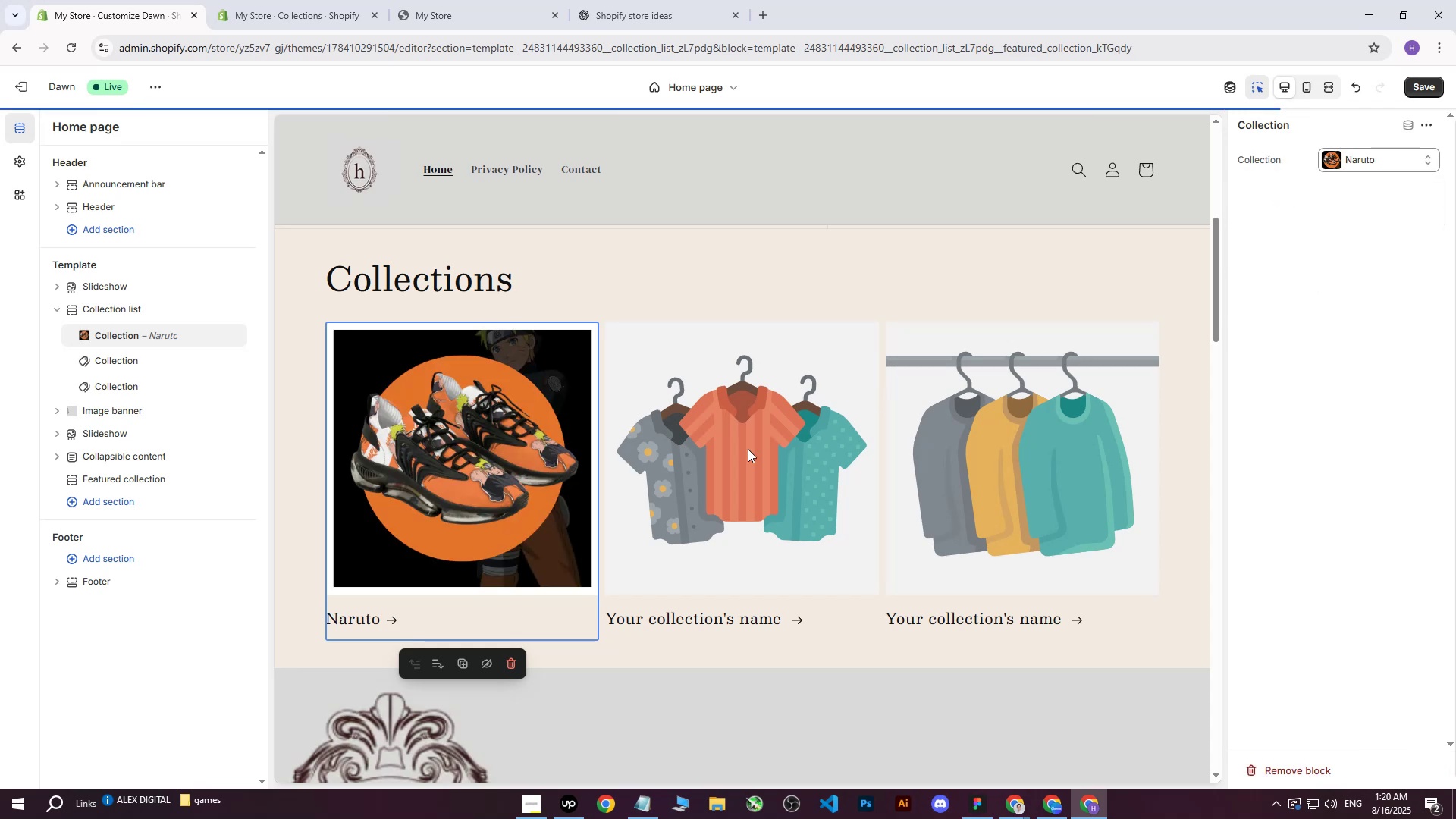 
left_click([717, 458])
 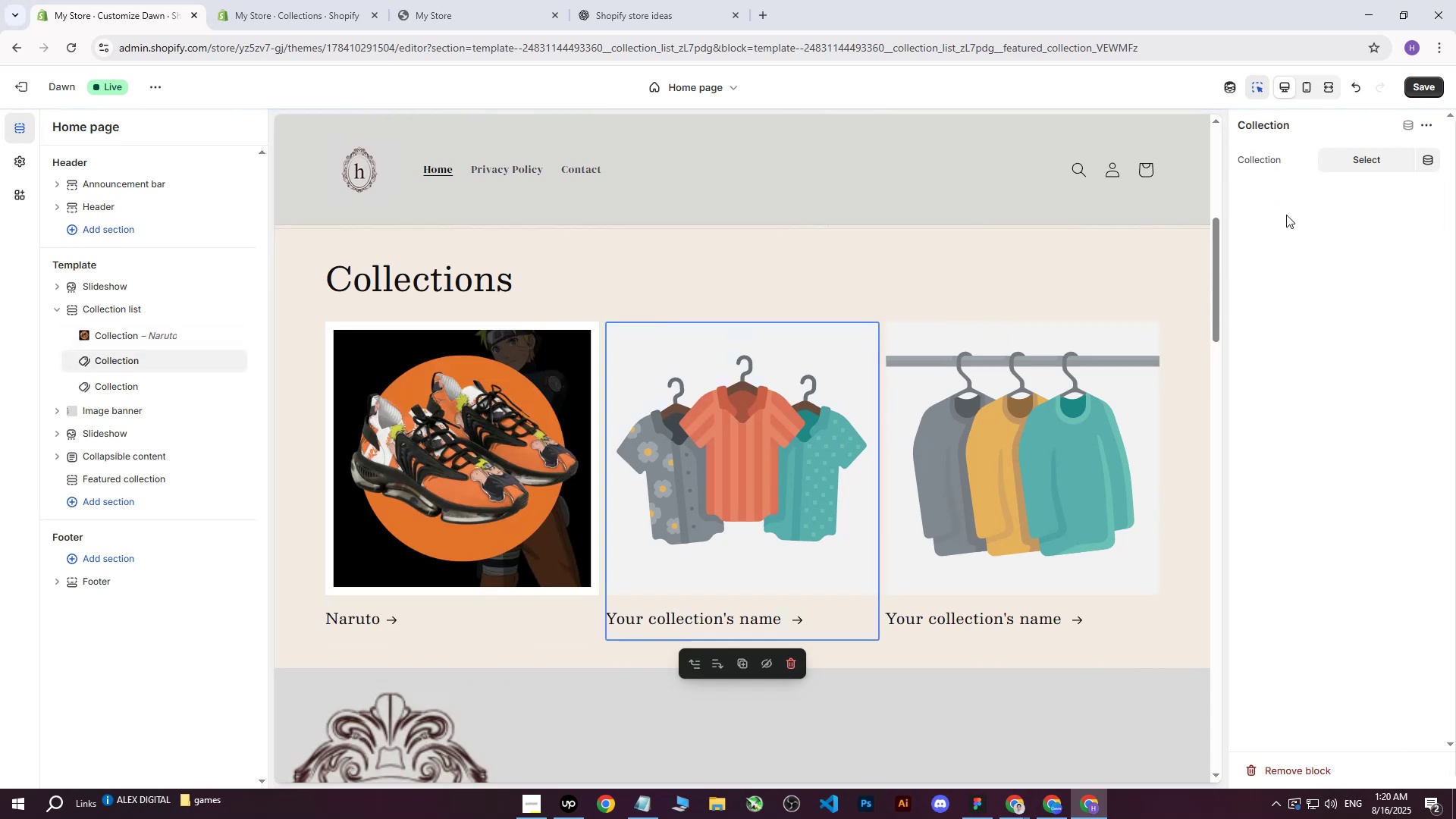 
left_click([1354, 165])
 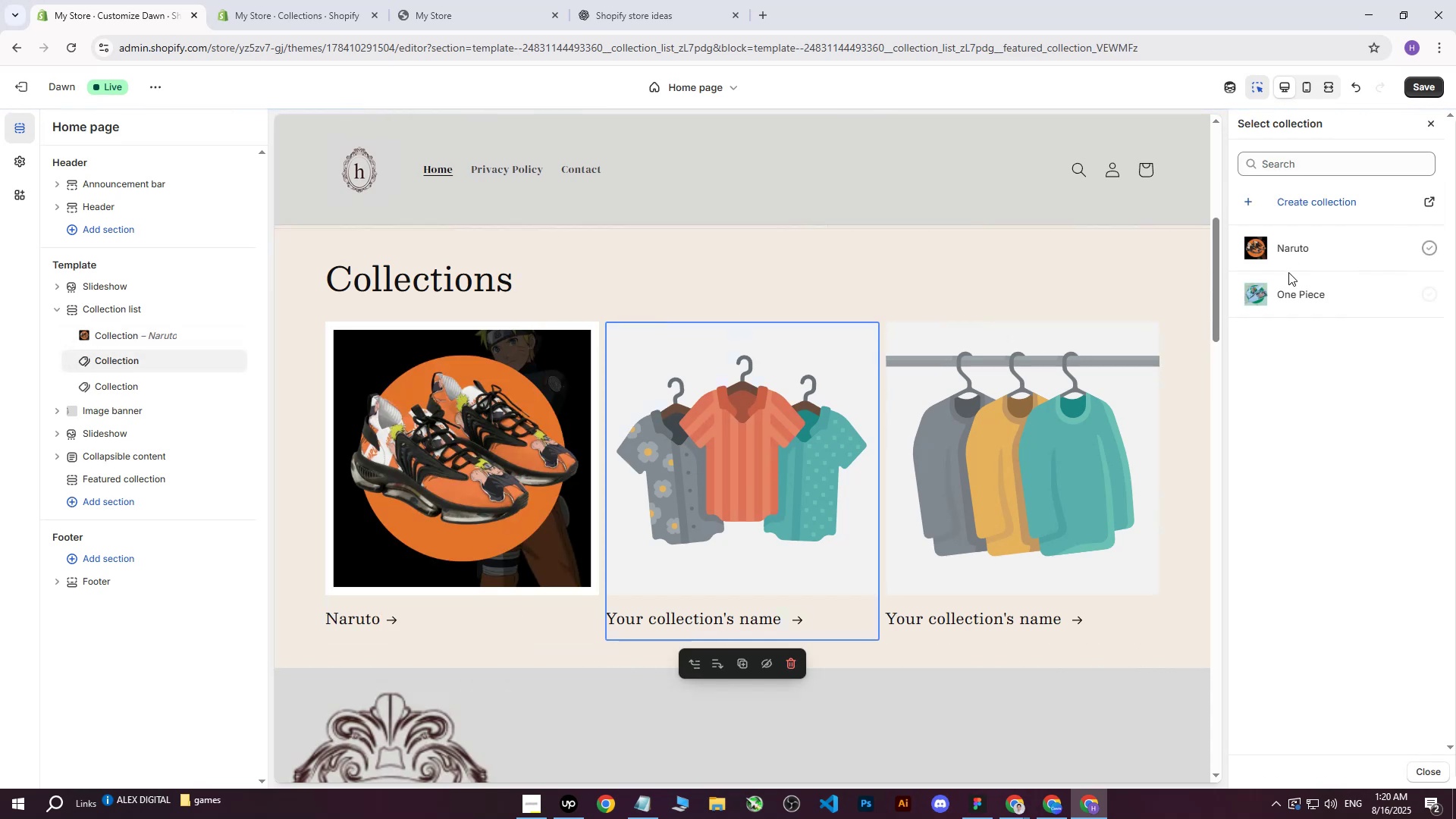 
left_click([1272, 297])
 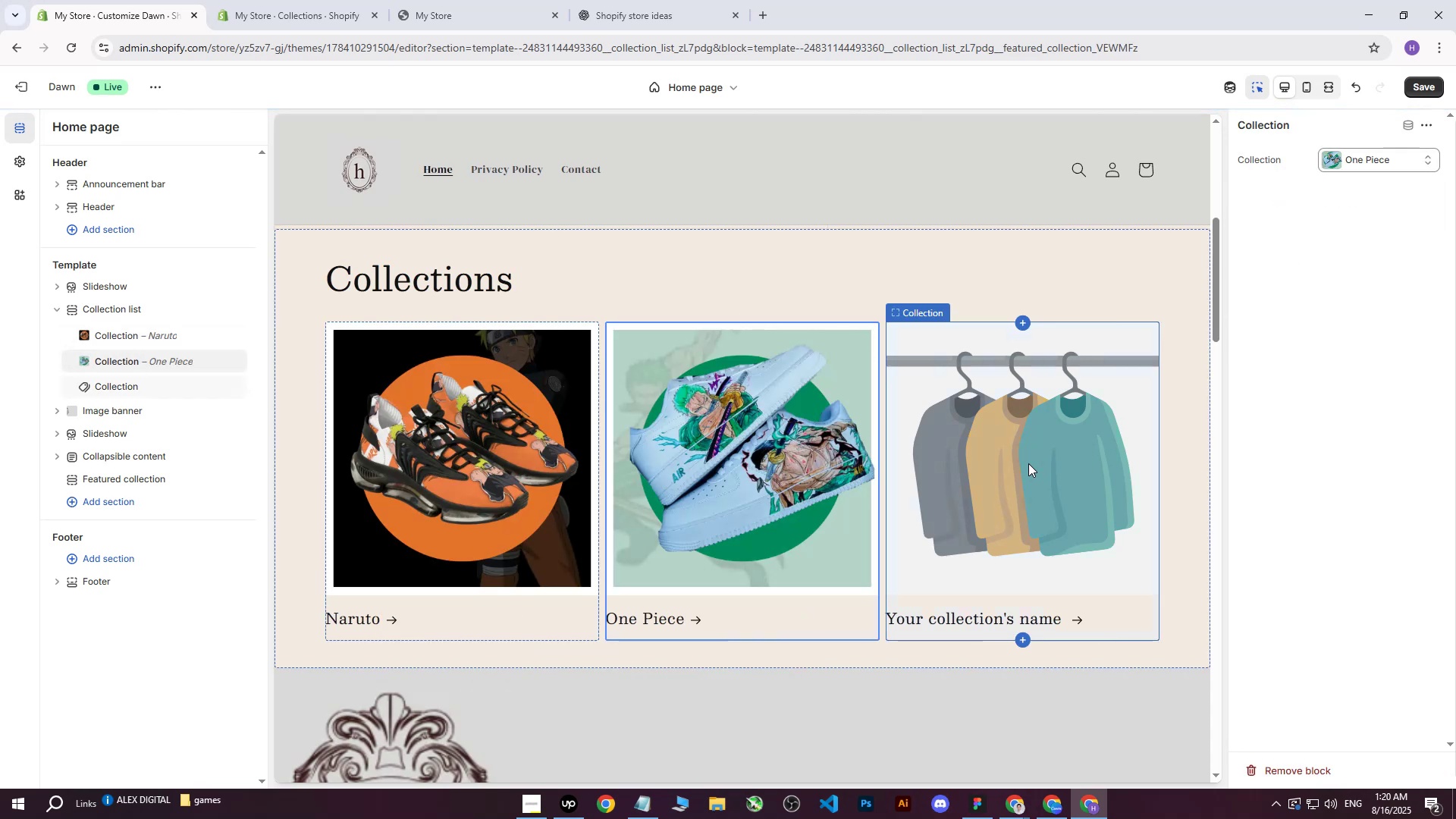 
left_click([585, 668])
 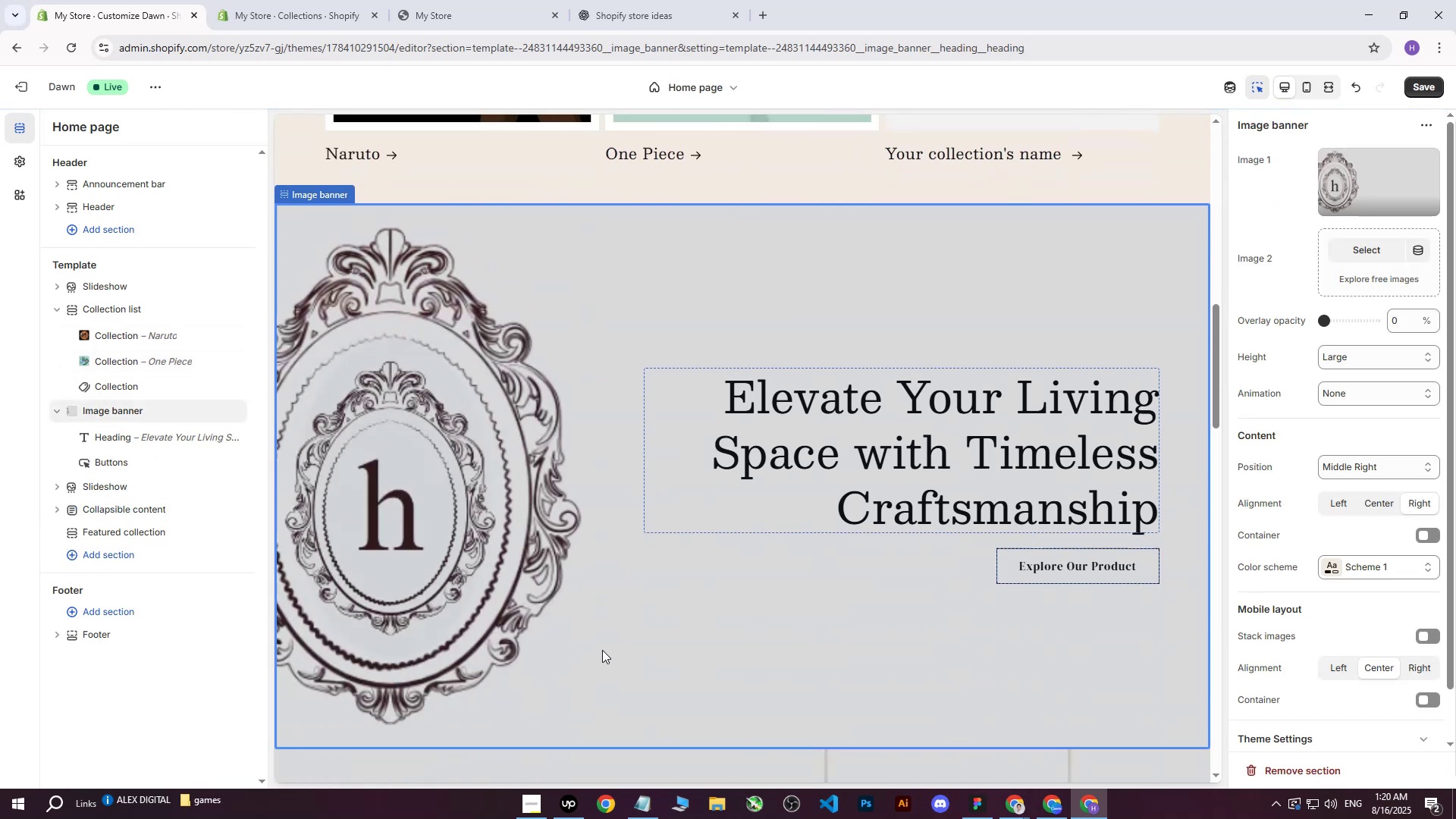 
scroll: coordinate [614, 594], scroll_direction: up, amount: 6.0
 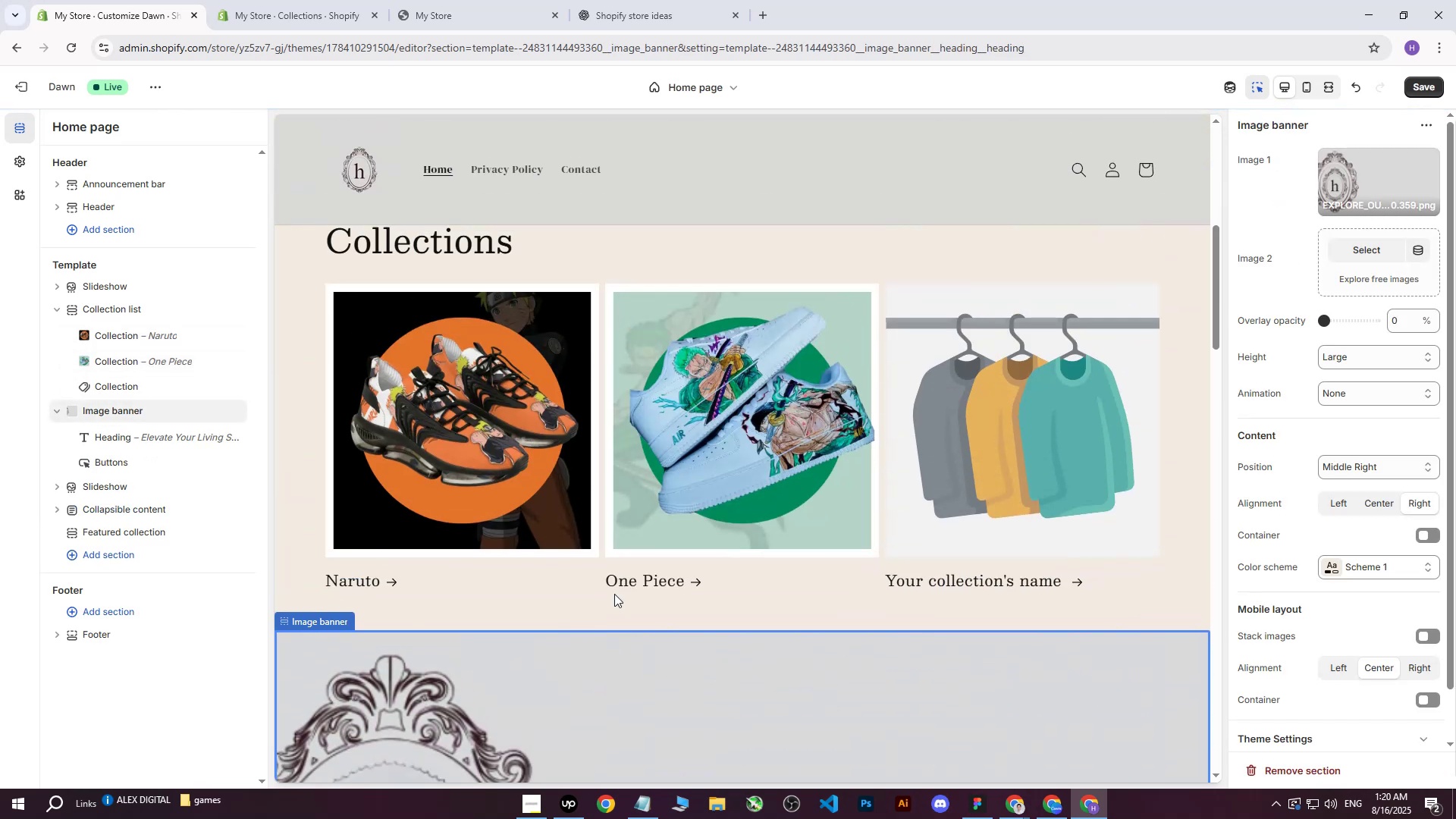 
scroll: coordinate [615, 593], scroll_direction: down, amount: 3.0
 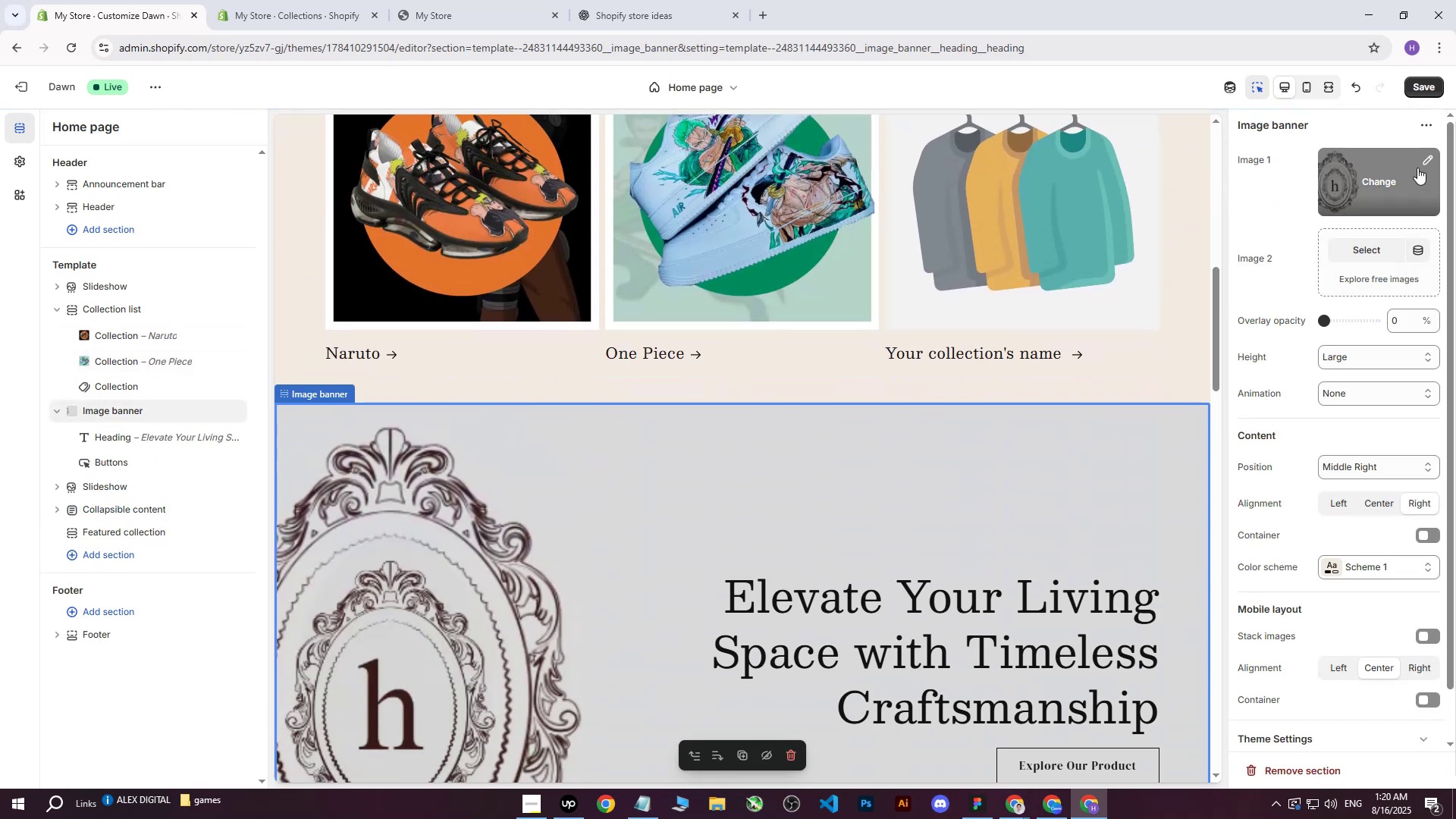 
left_click([1424, 158])
 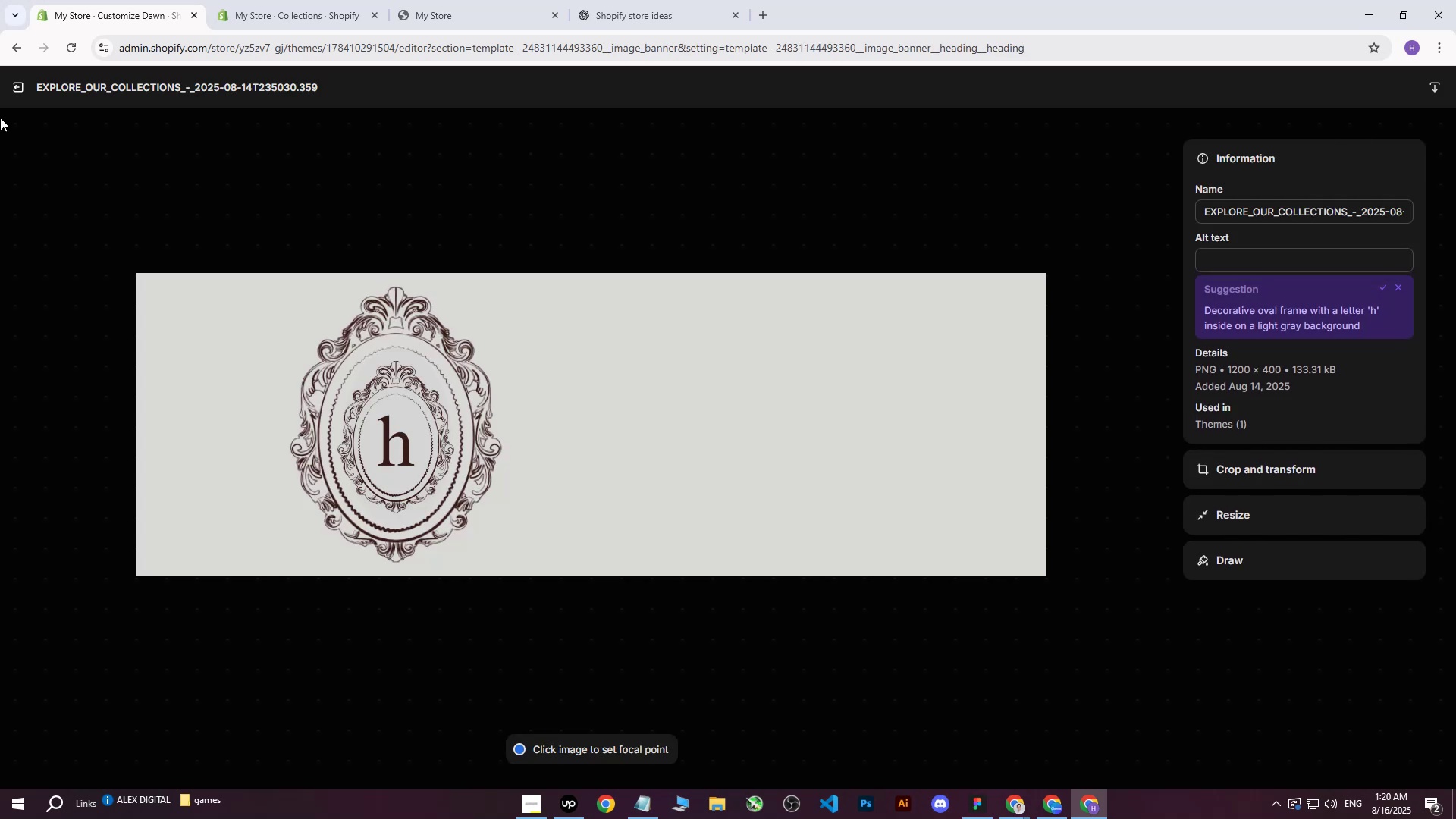 
left_click([26, 89])
 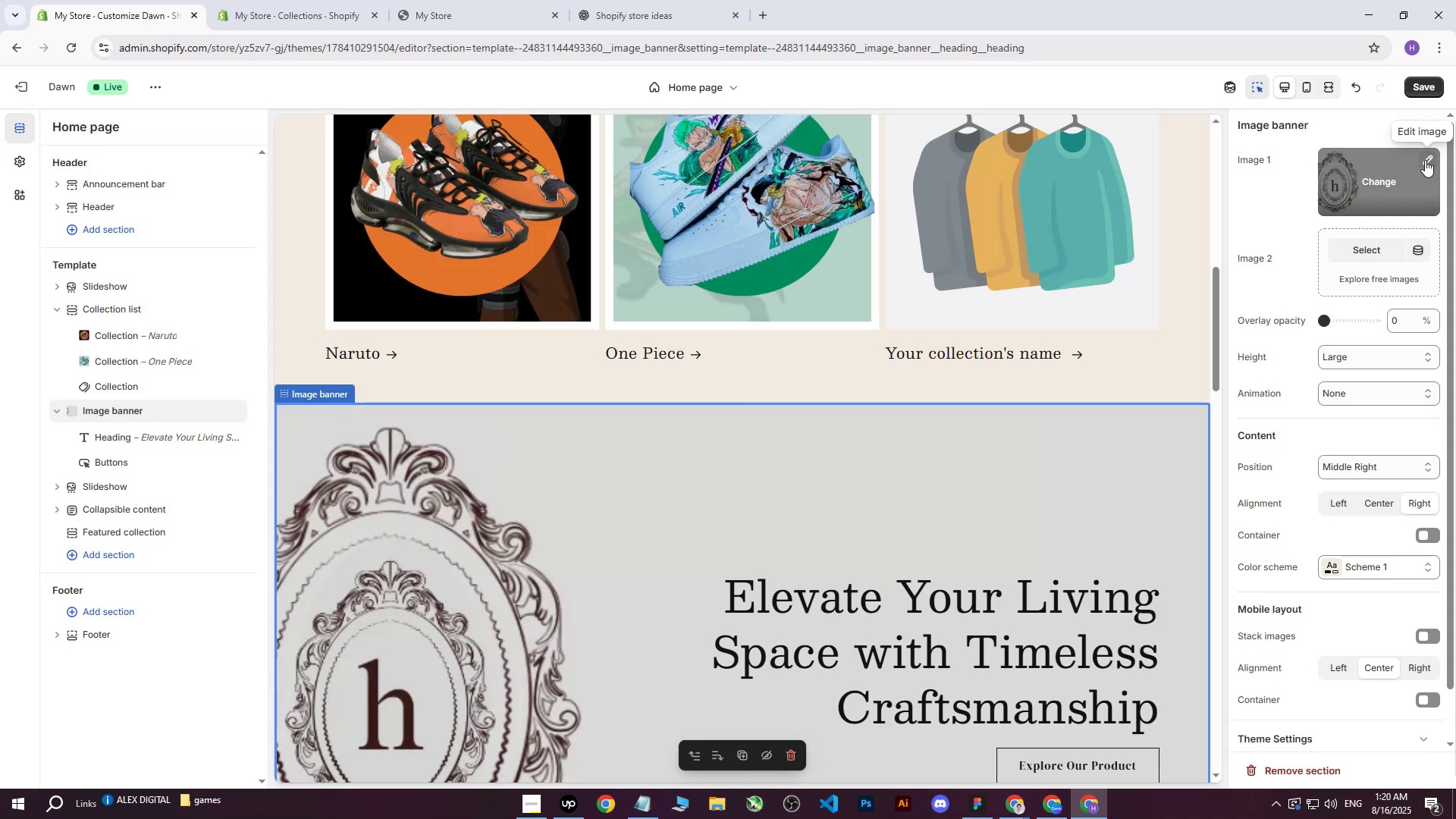 
left_click([1430, 162])
 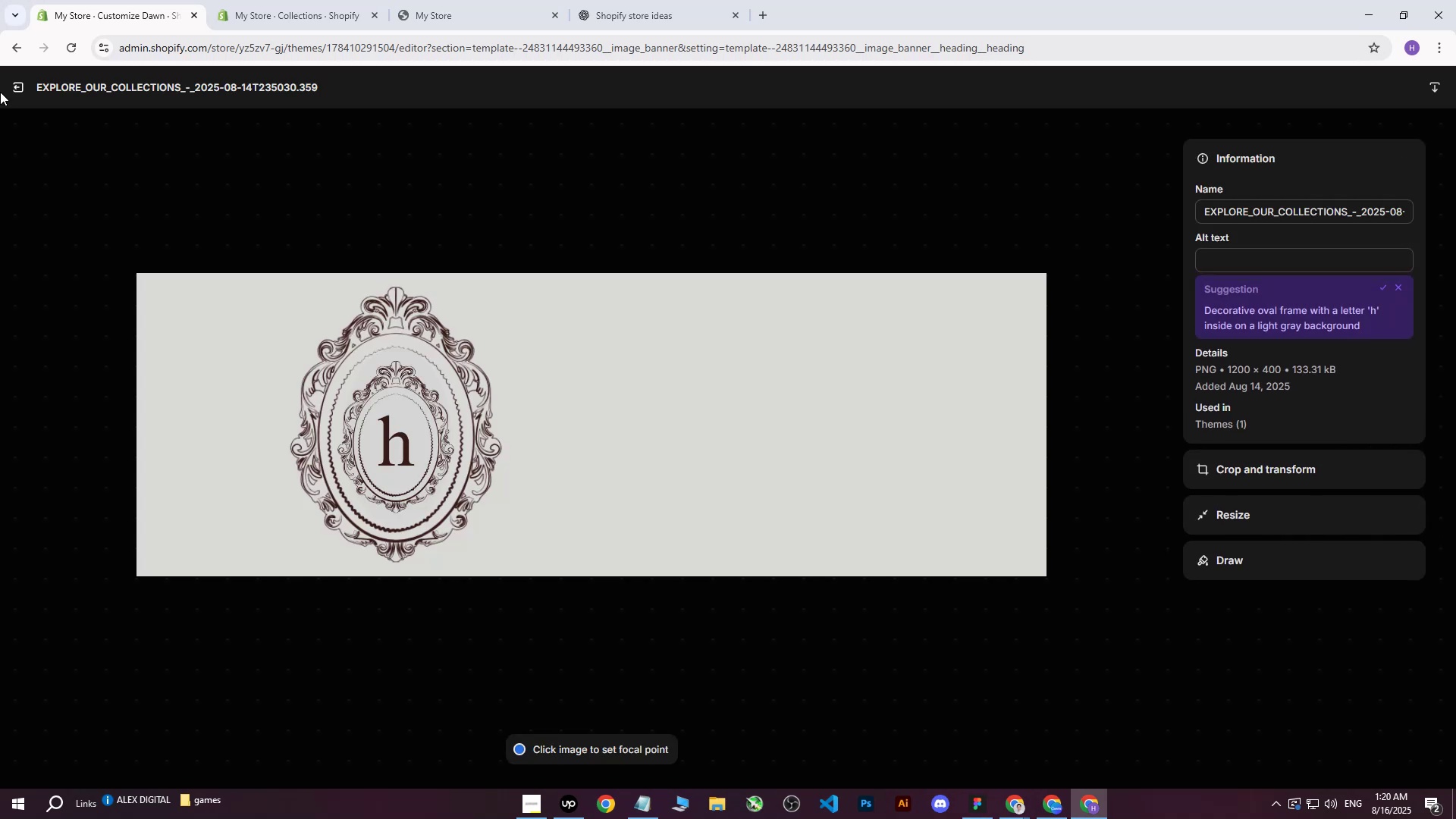 
left_click([11, 80])
 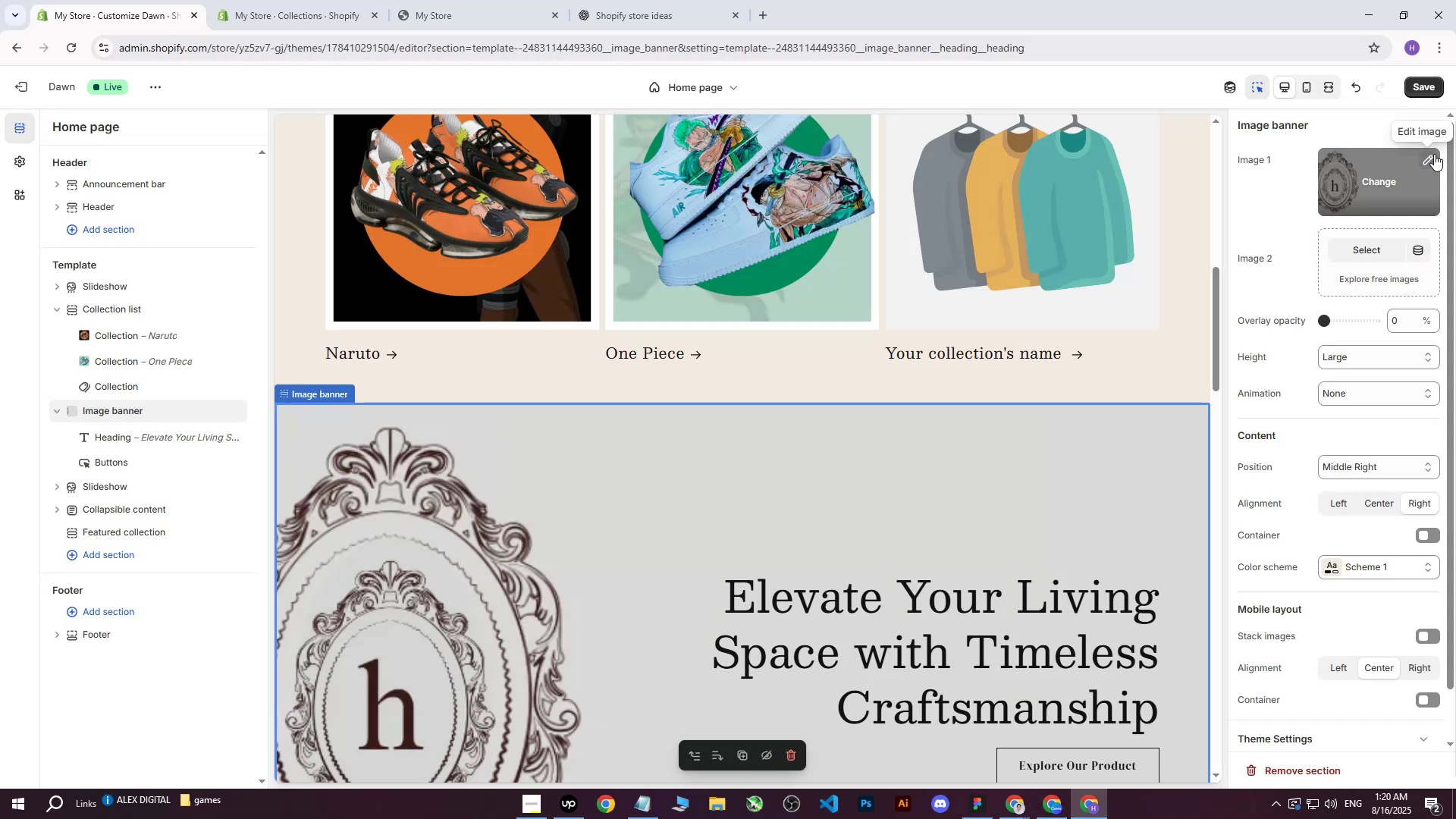 
left_click([1414, 161])
 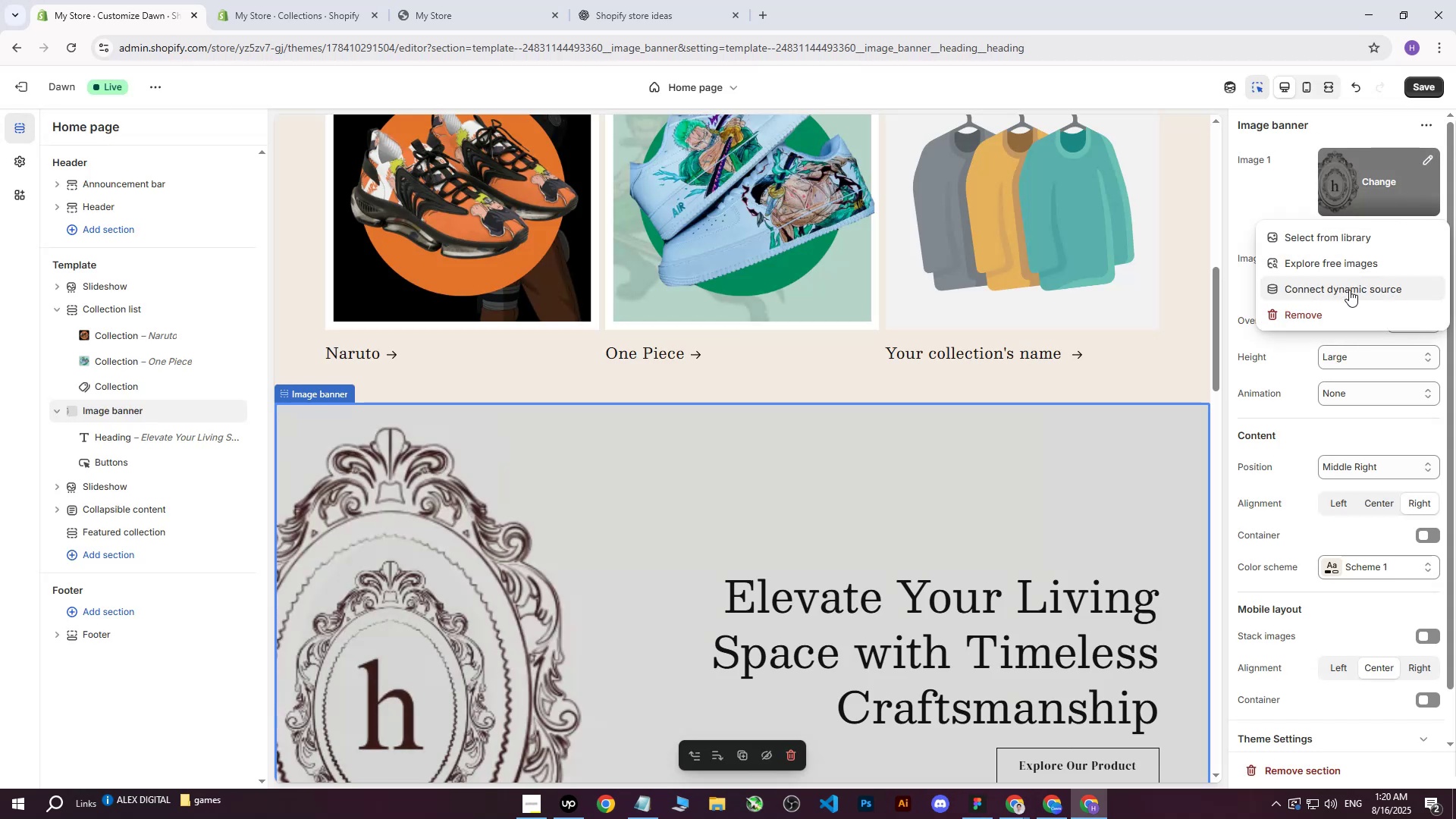 
left_click([1339, 304])
 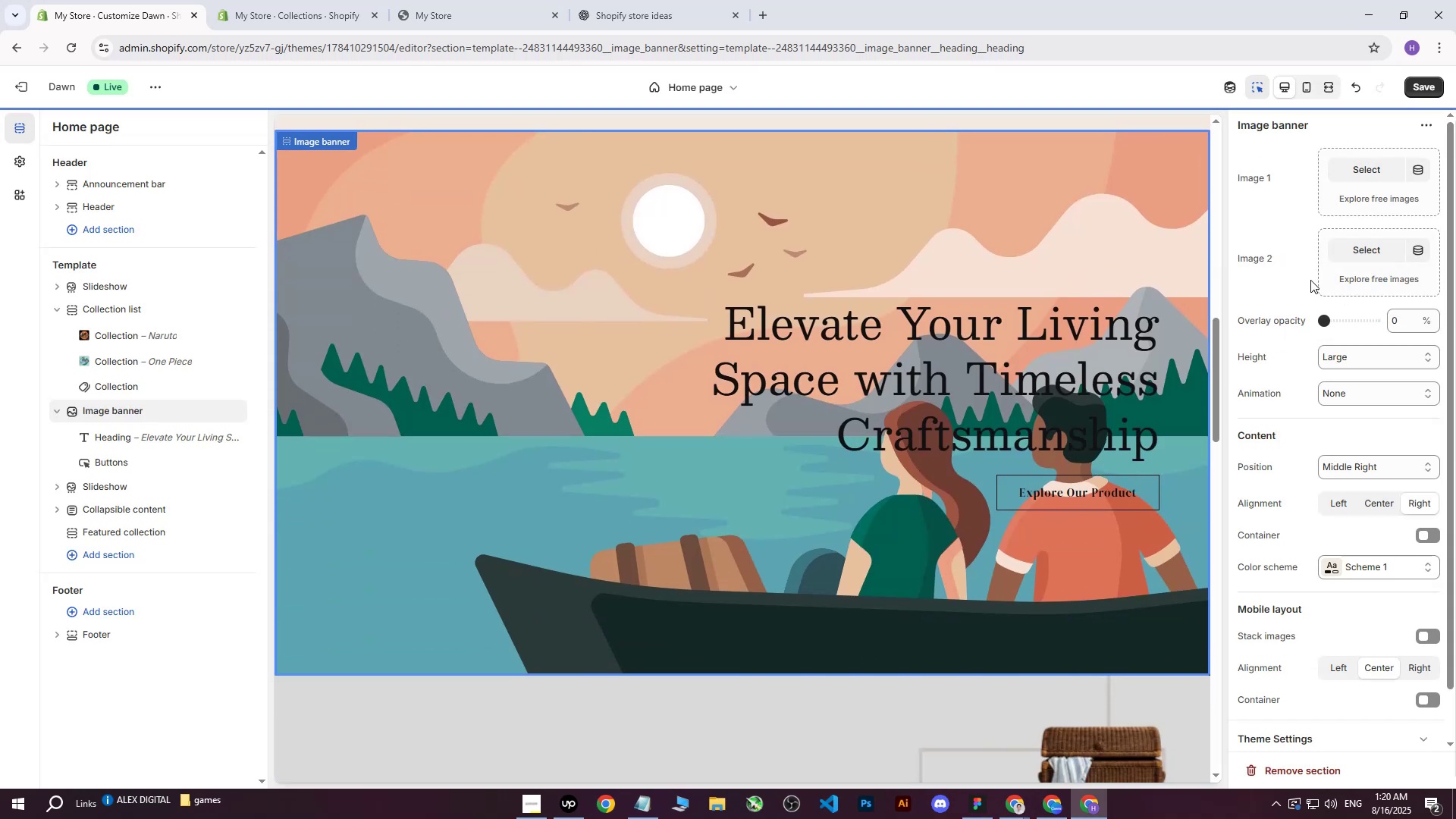 
scroll: coordinate [1199, 334], scroll_direction: down, amount: 5.0
 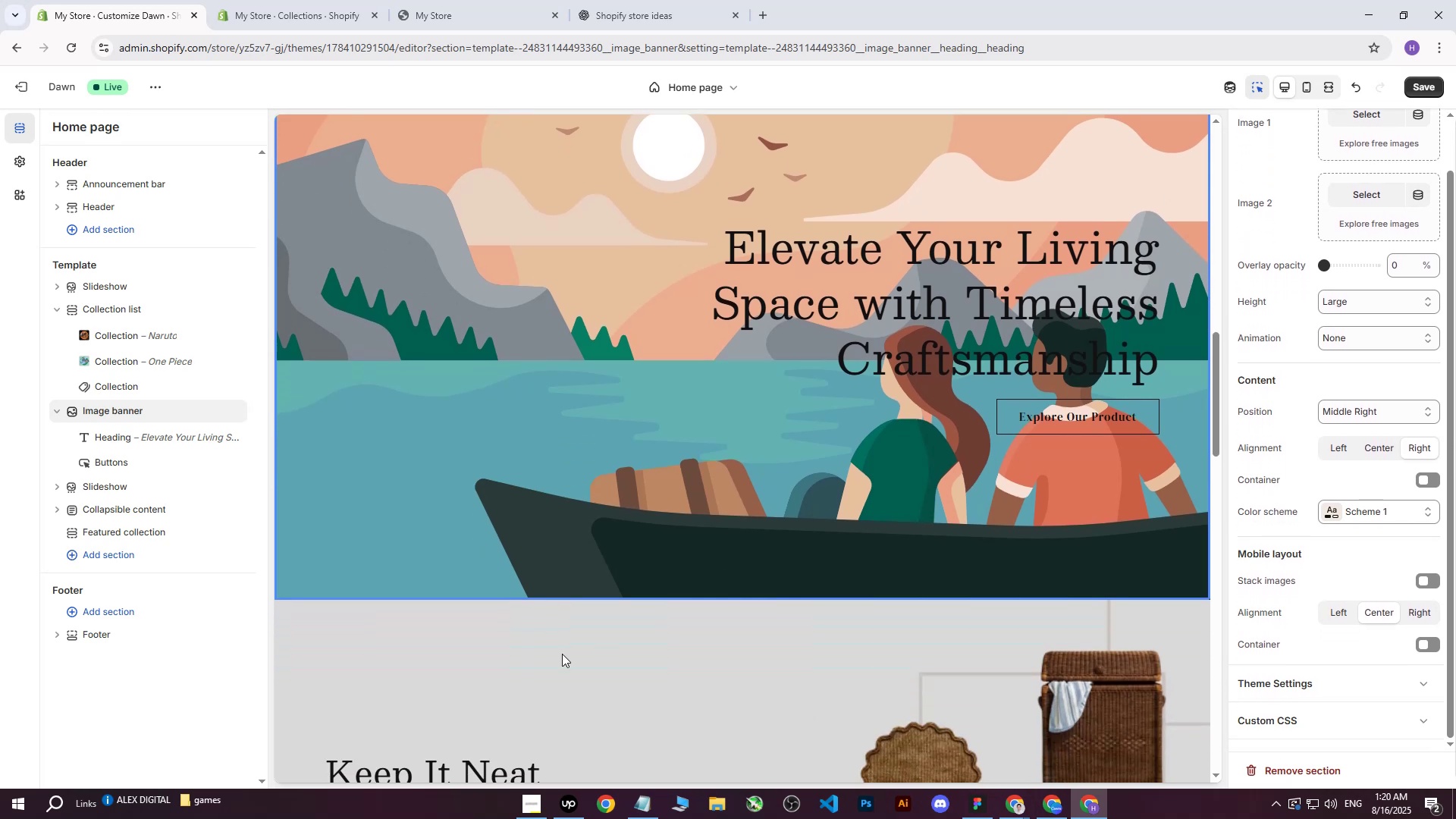 
left_click([525, 667])
 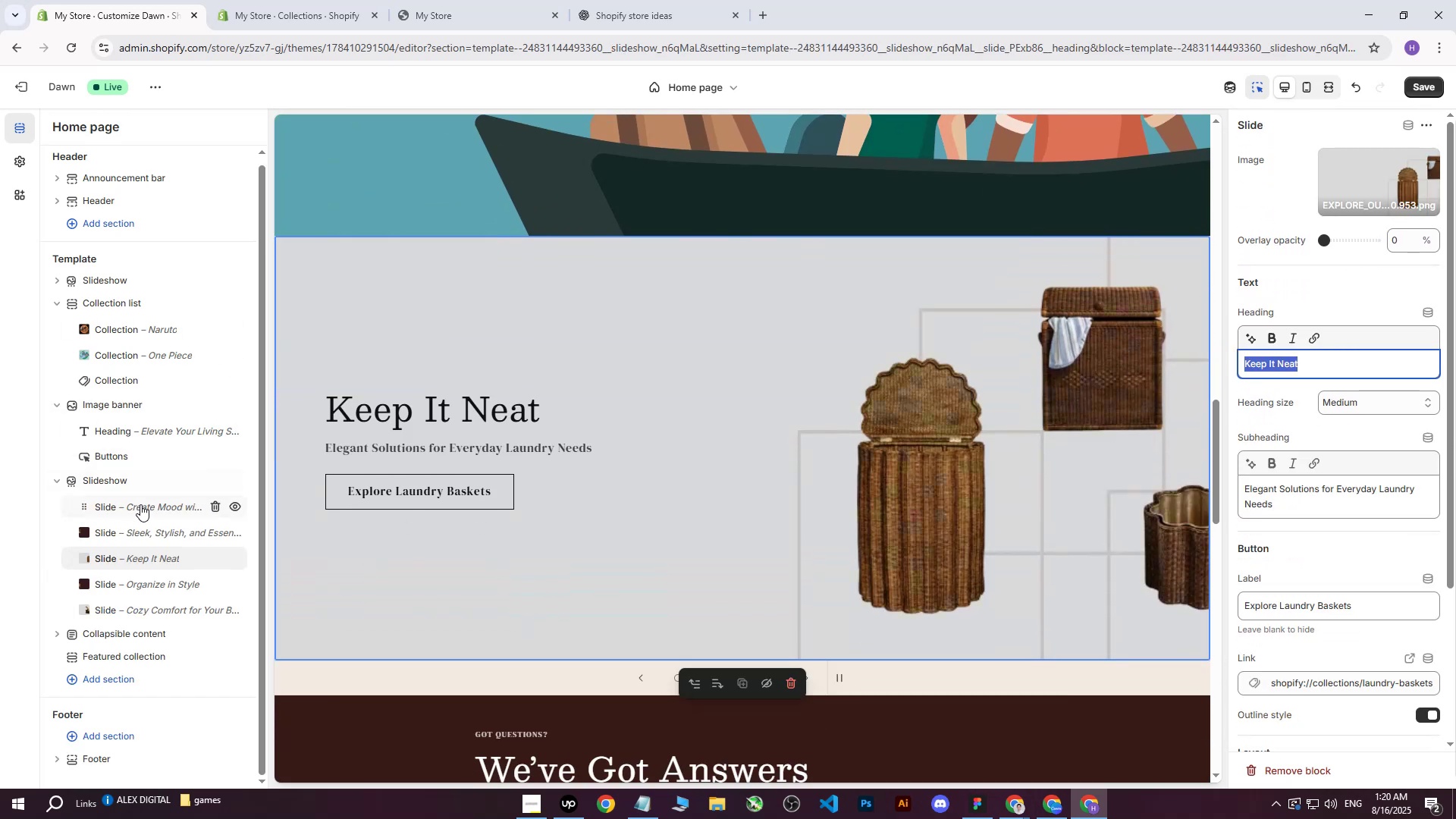 
left_click([215, 481])
 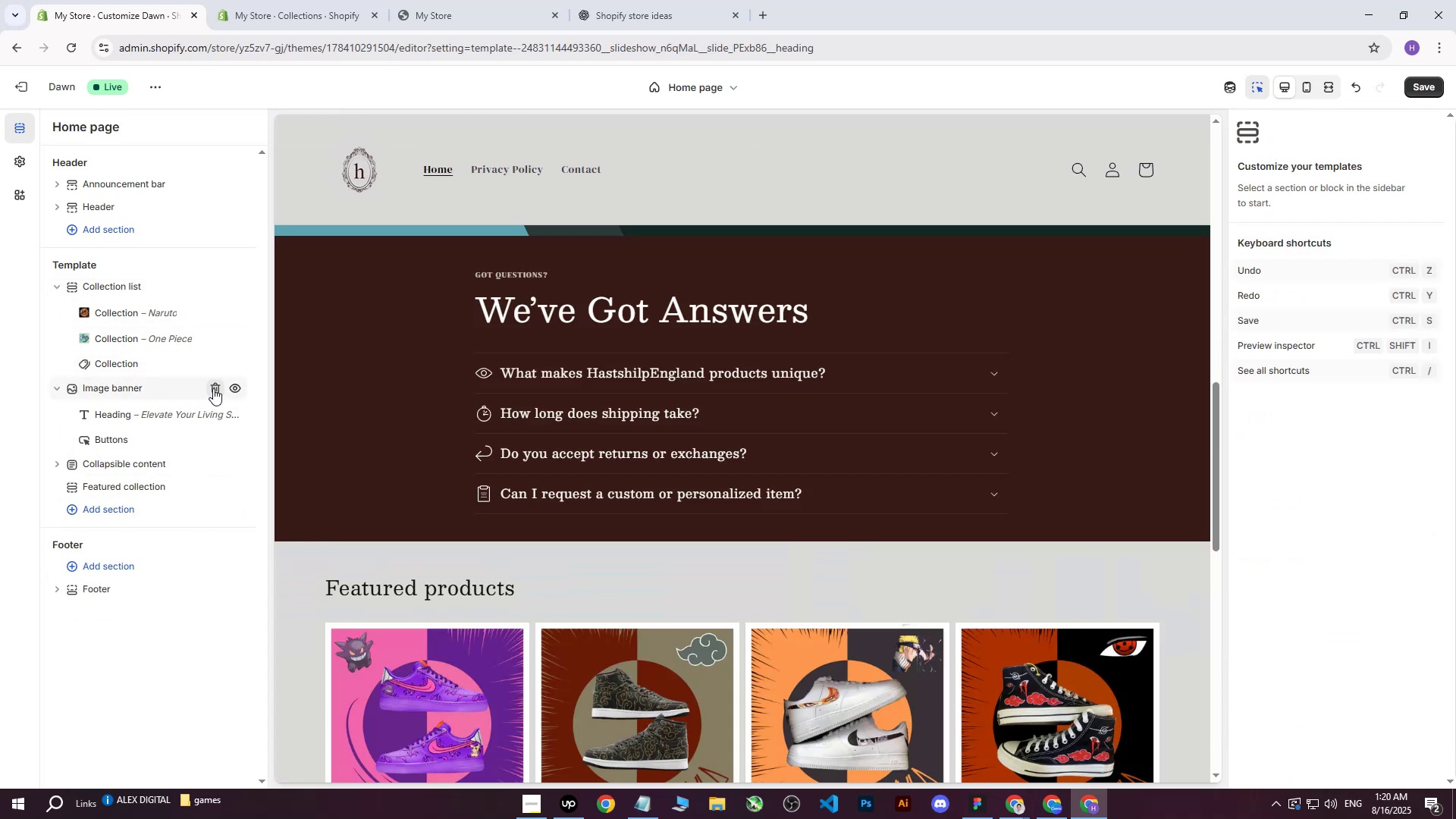 
wait(6.16)
 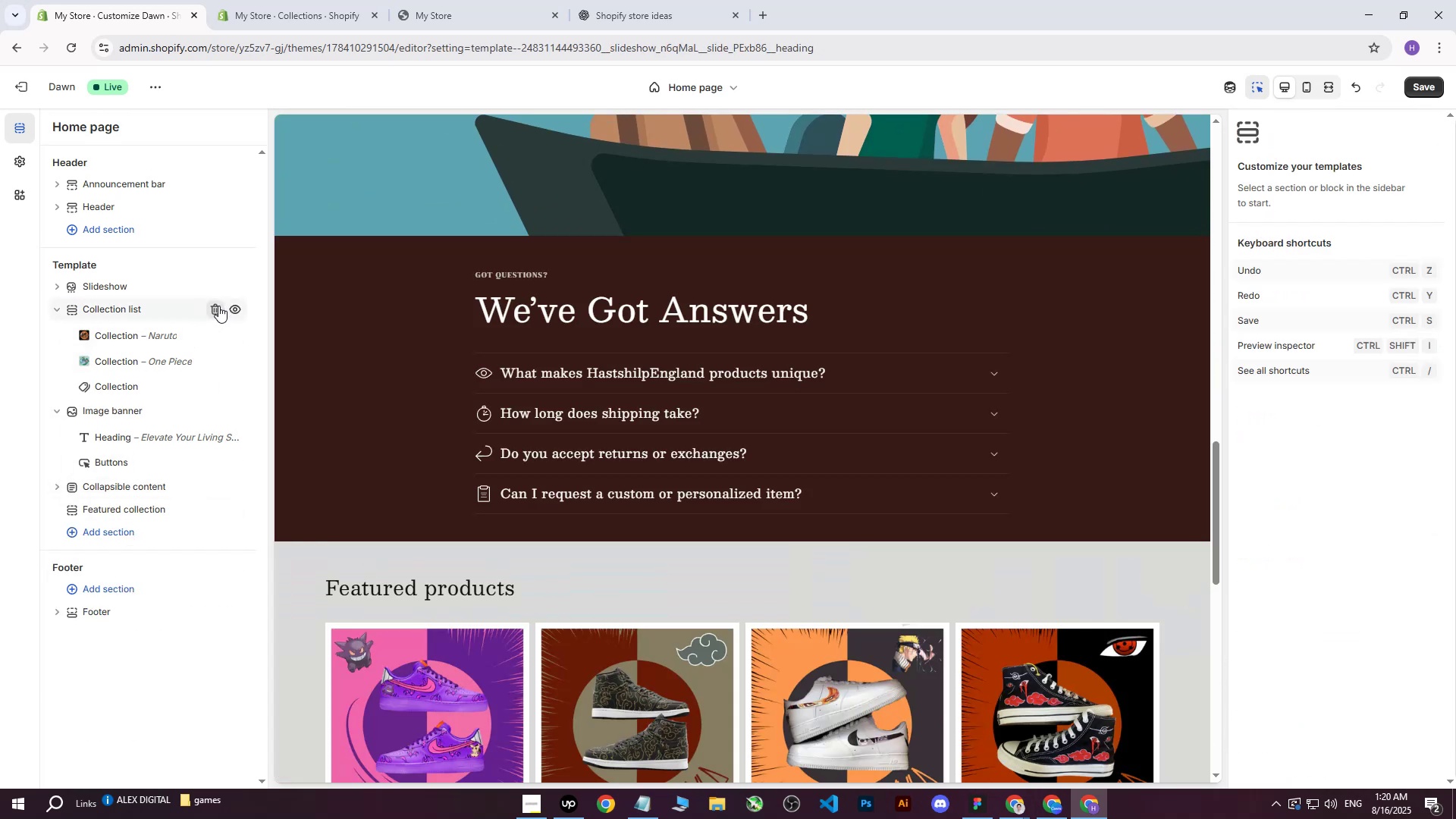 
left_click([213, 388])
 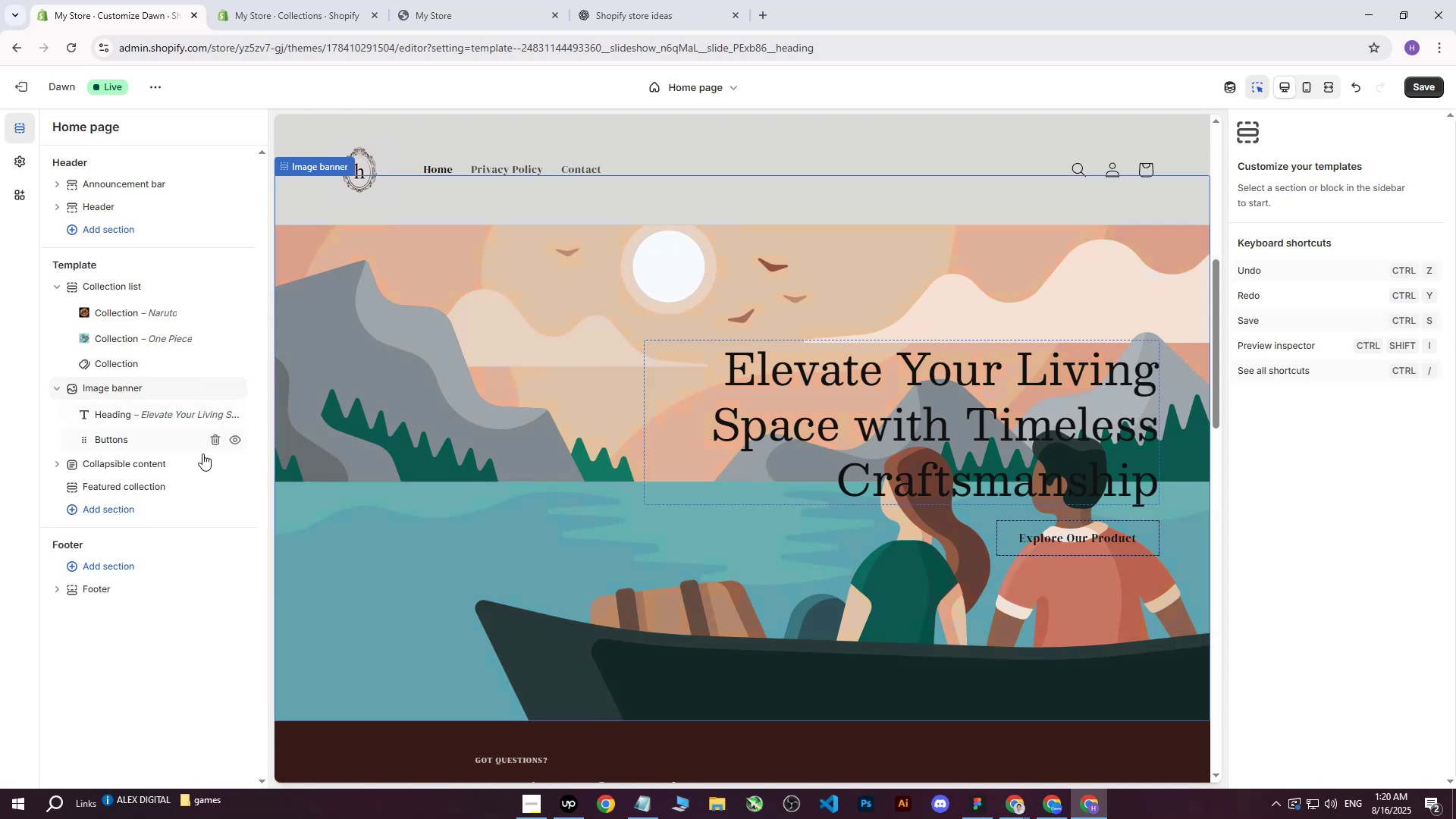 
left_click([217, 465])
 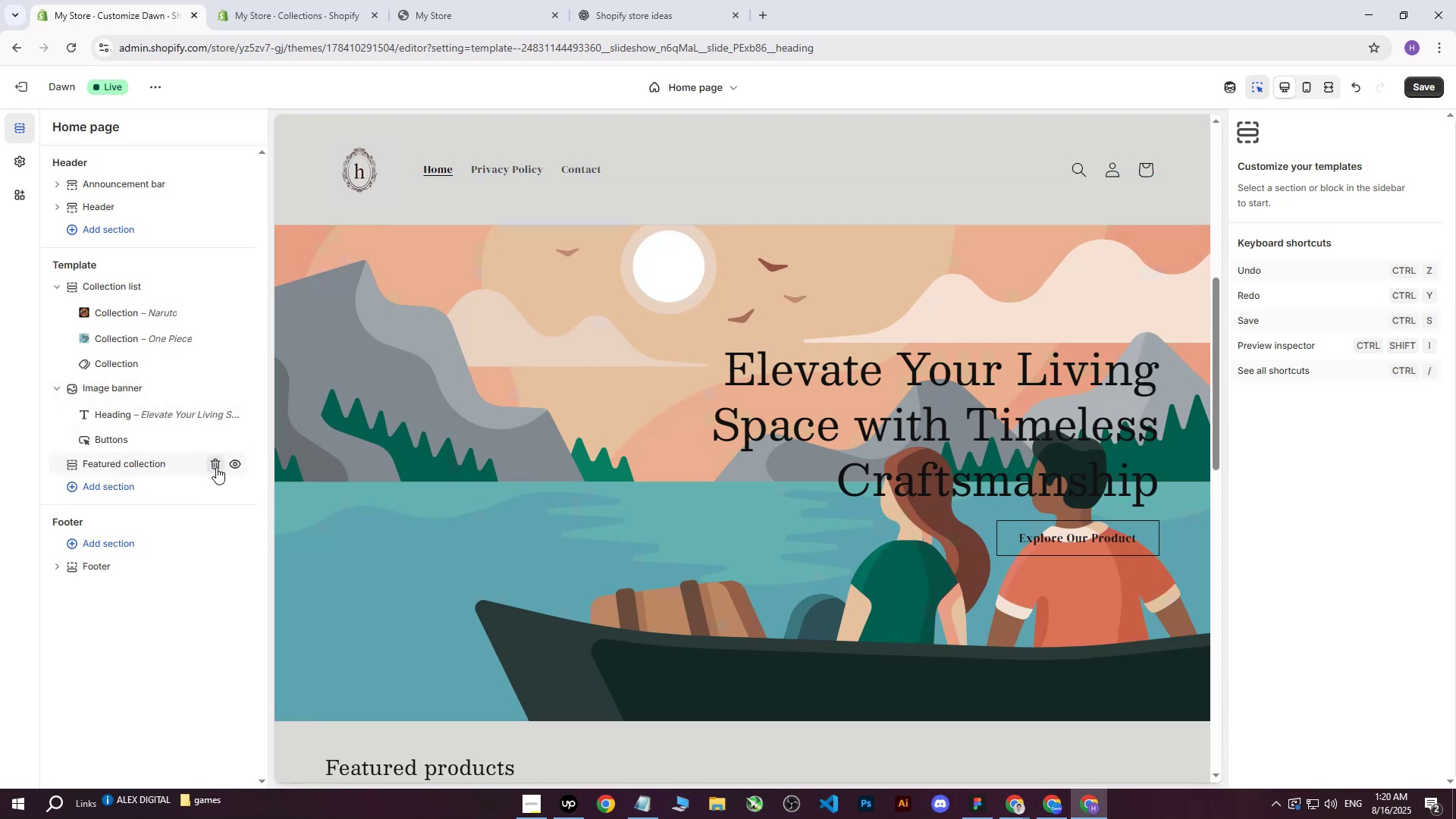 
scroll: coordinate [537, 449], scroll_direction: up, amount: 10.0
 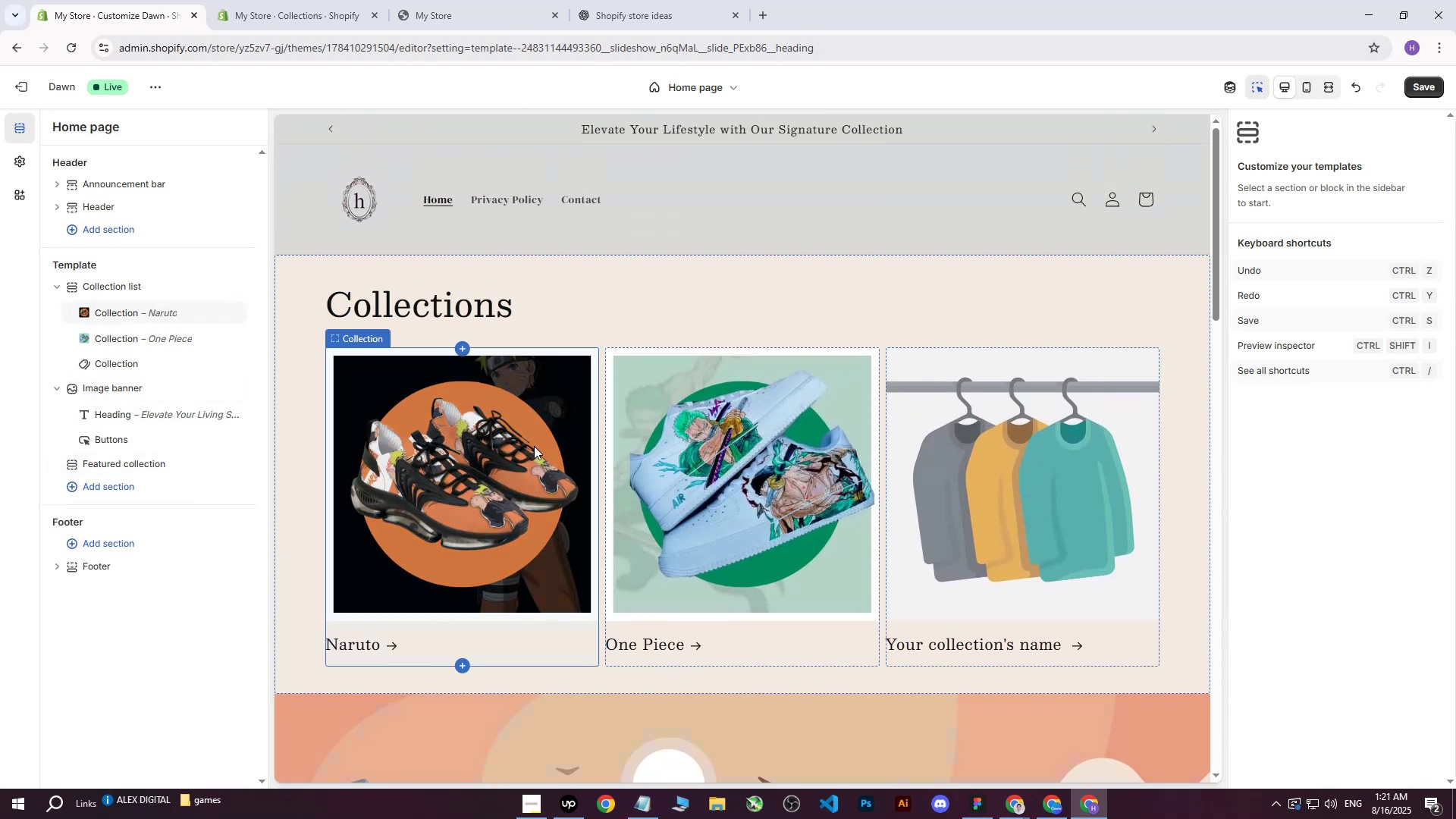 
wait(5.28)
 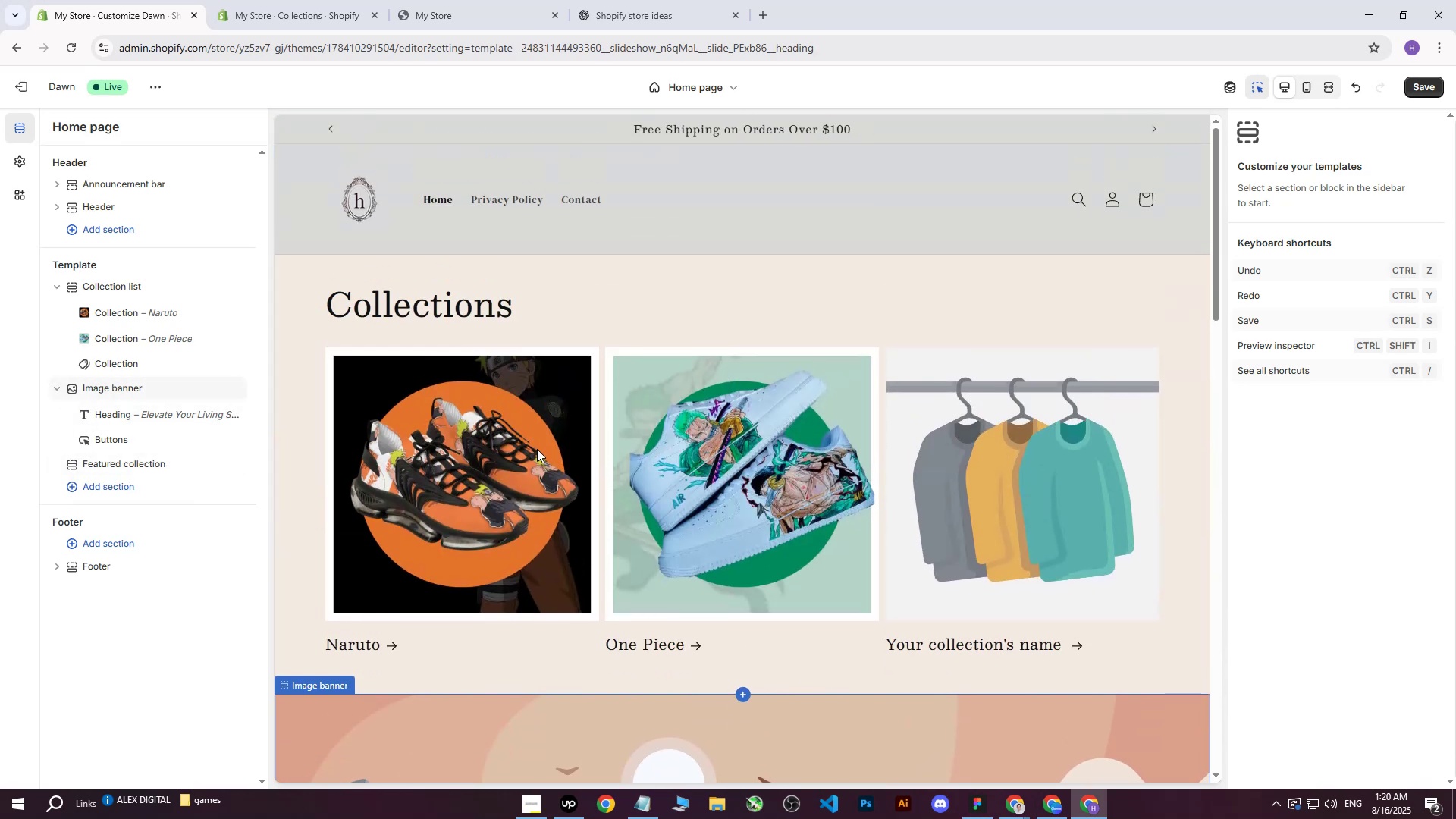 
scroll: coordinate [814, 532], scroll_direction: down, amount: 1.0
 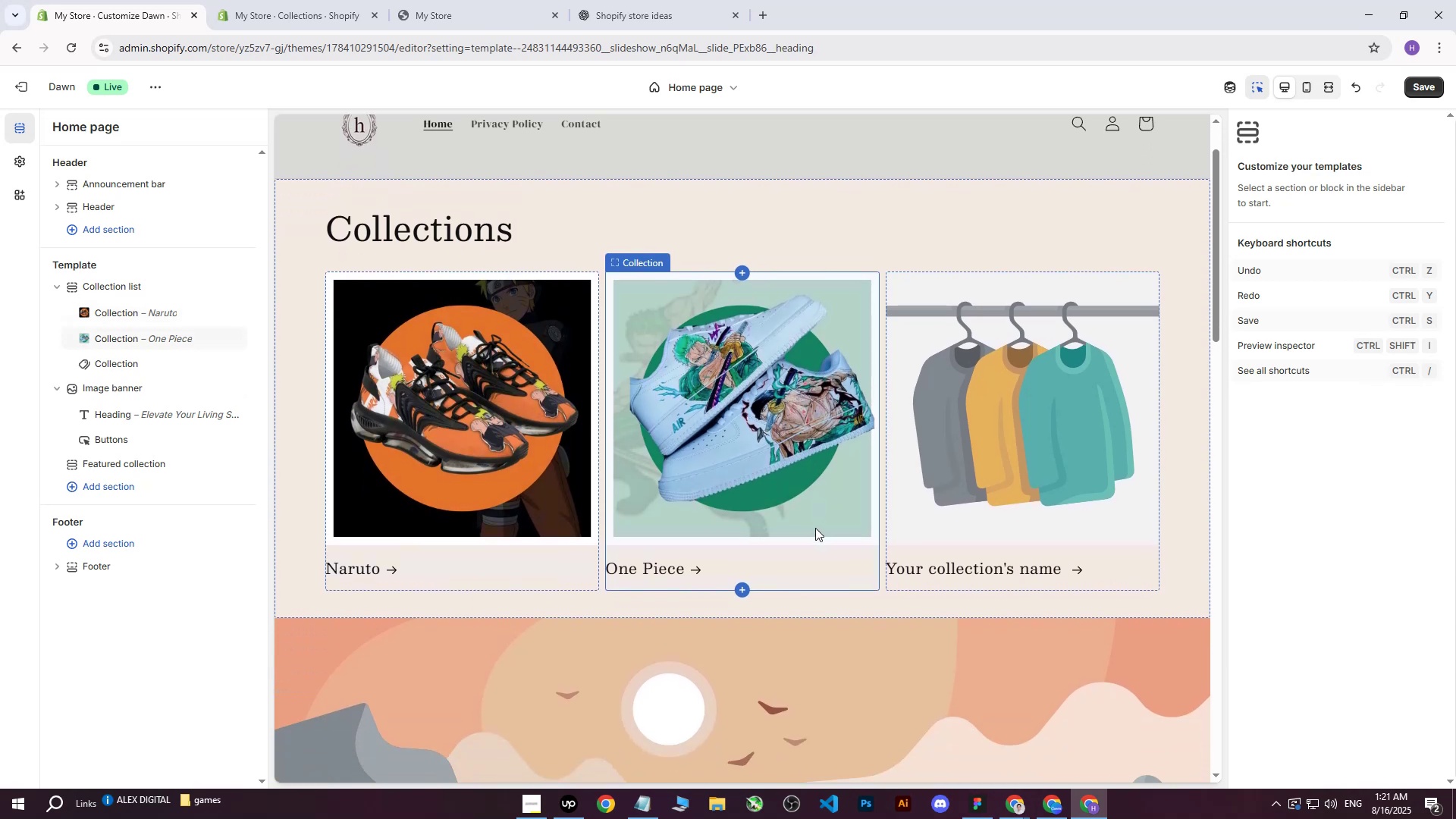 
scroll: coordinate [804, 491], scroll_direction: up, amount: 1.0
 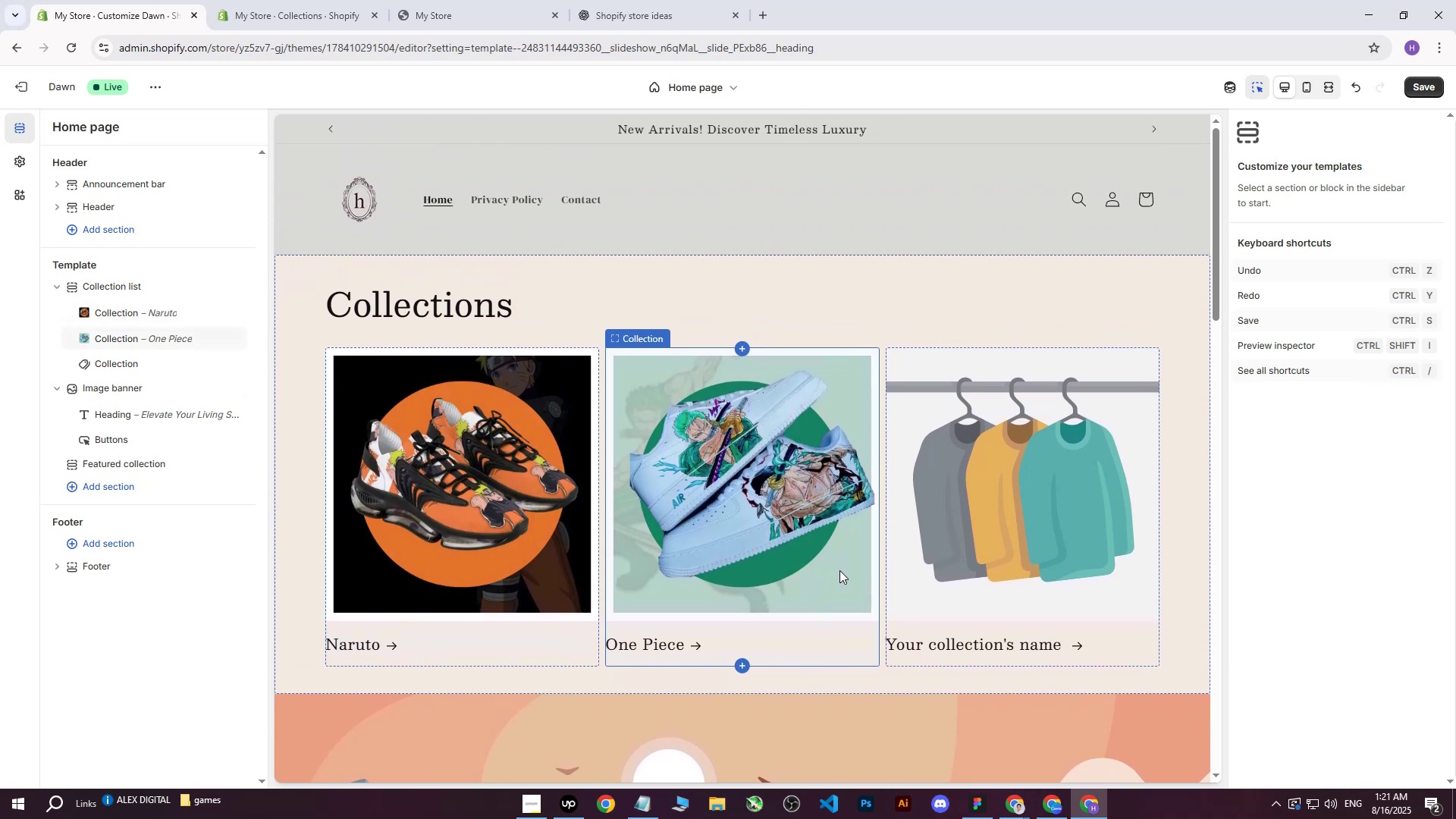 
wait(5.52)
 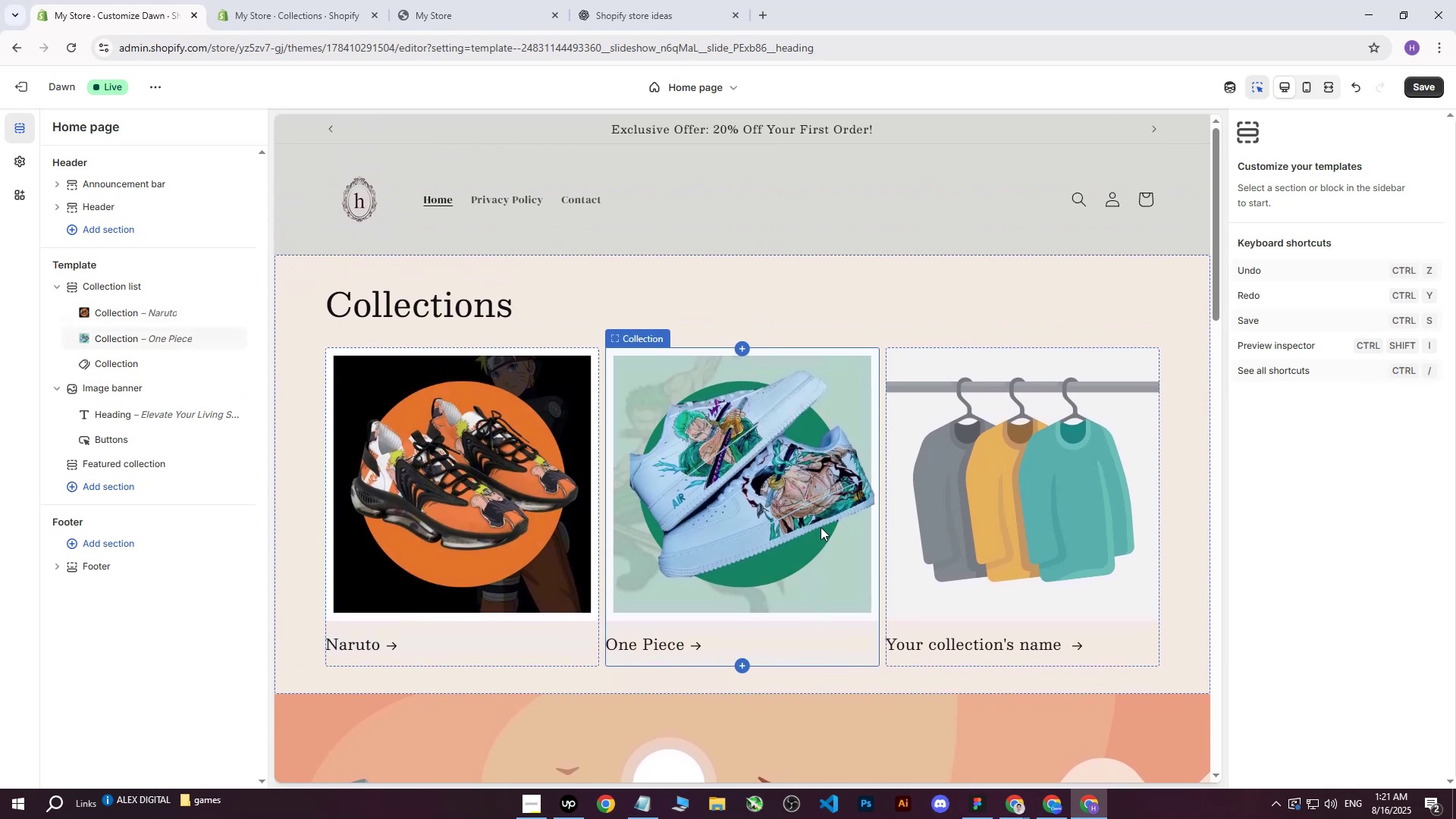 
left_click([1062, 800])
 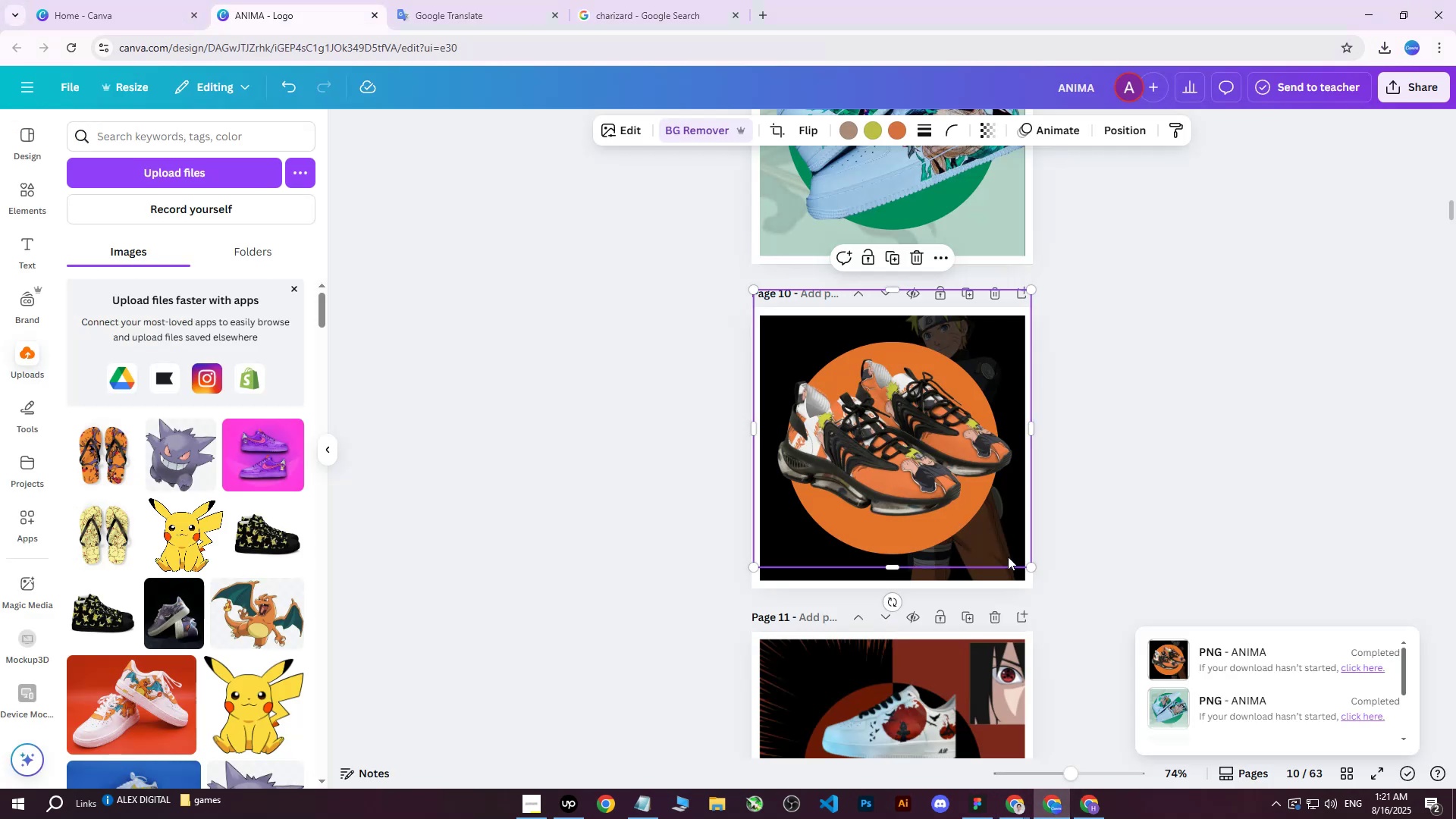 
scroll: coordinate [988, 434], scroll_direction: up, amount: 5.0
 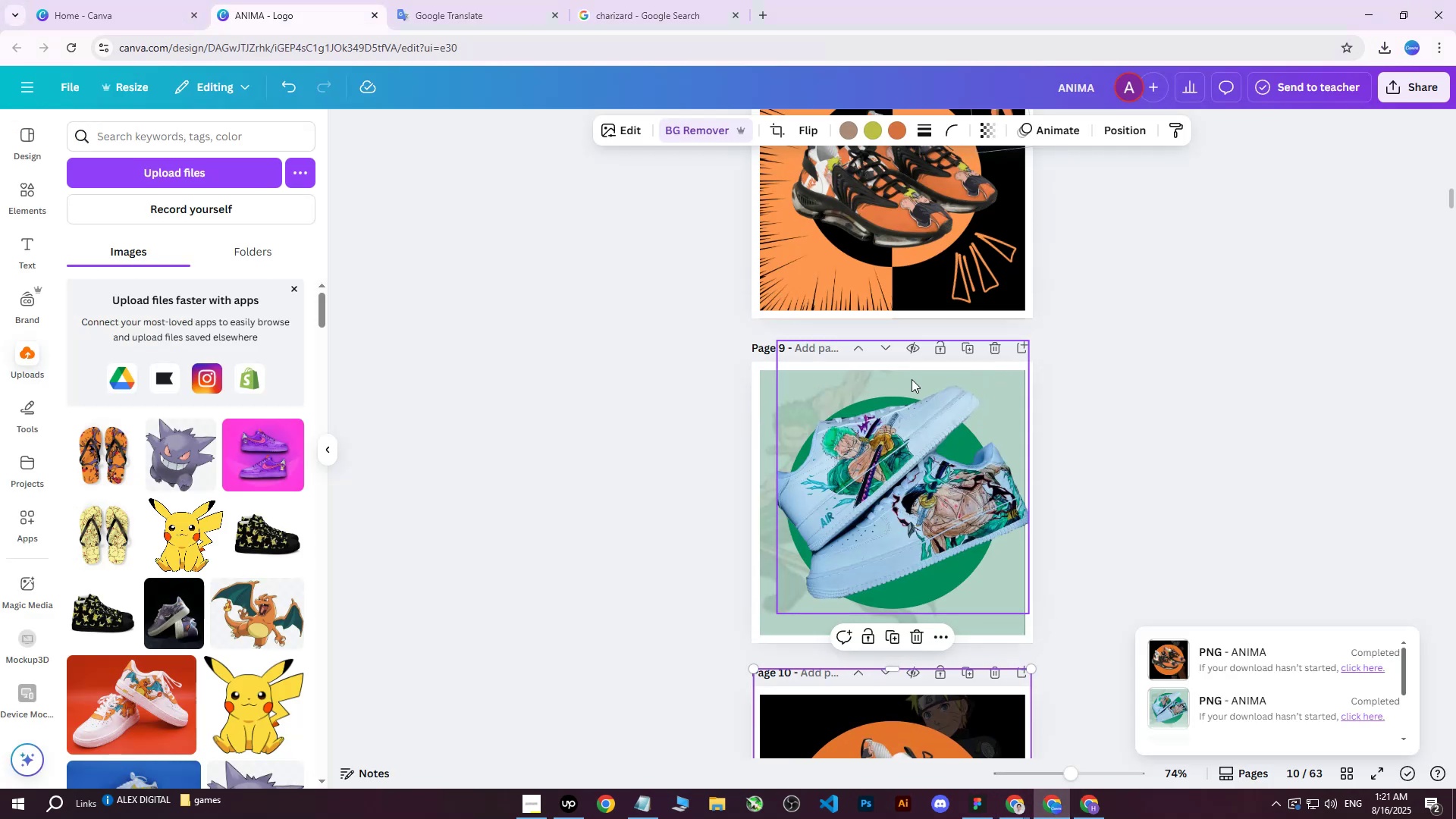 
left_click([885, 452])
 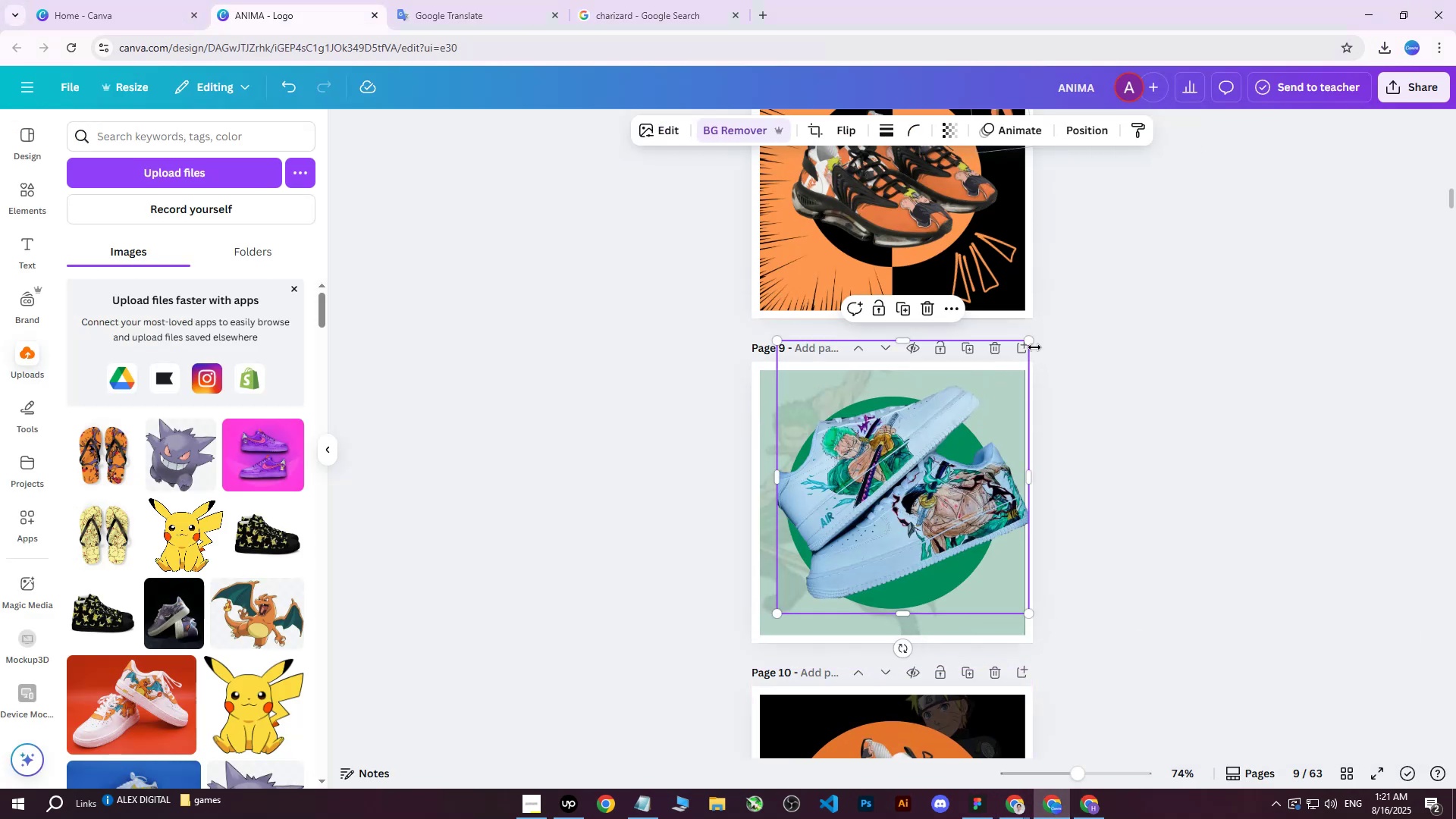 
left_click_drag(start_coordinate=[1031, 340], to_coordinate=[977, 379])
 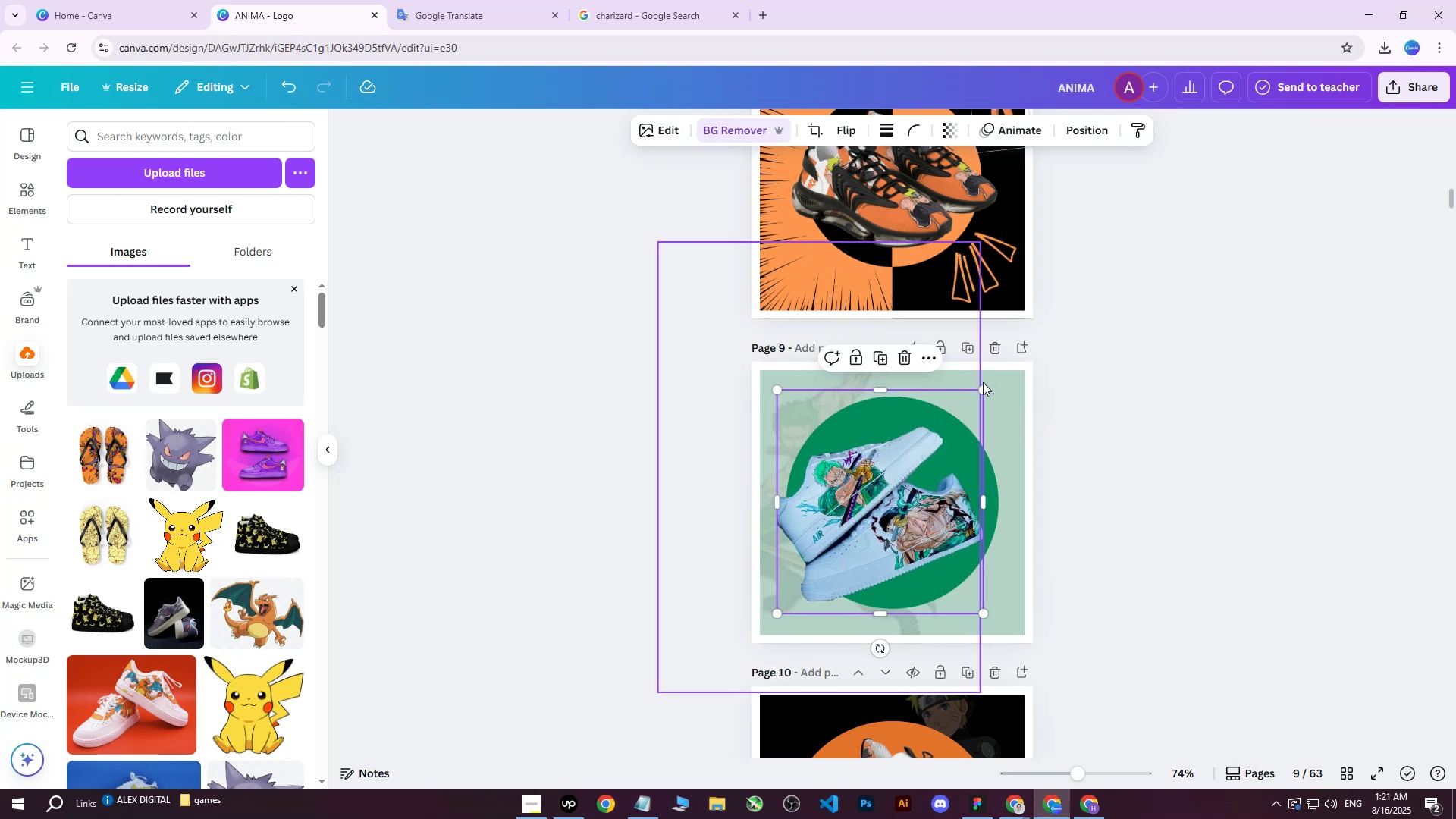 
scroll: coordinate [996, 392], scroll_direction: down, amount: 2.0
 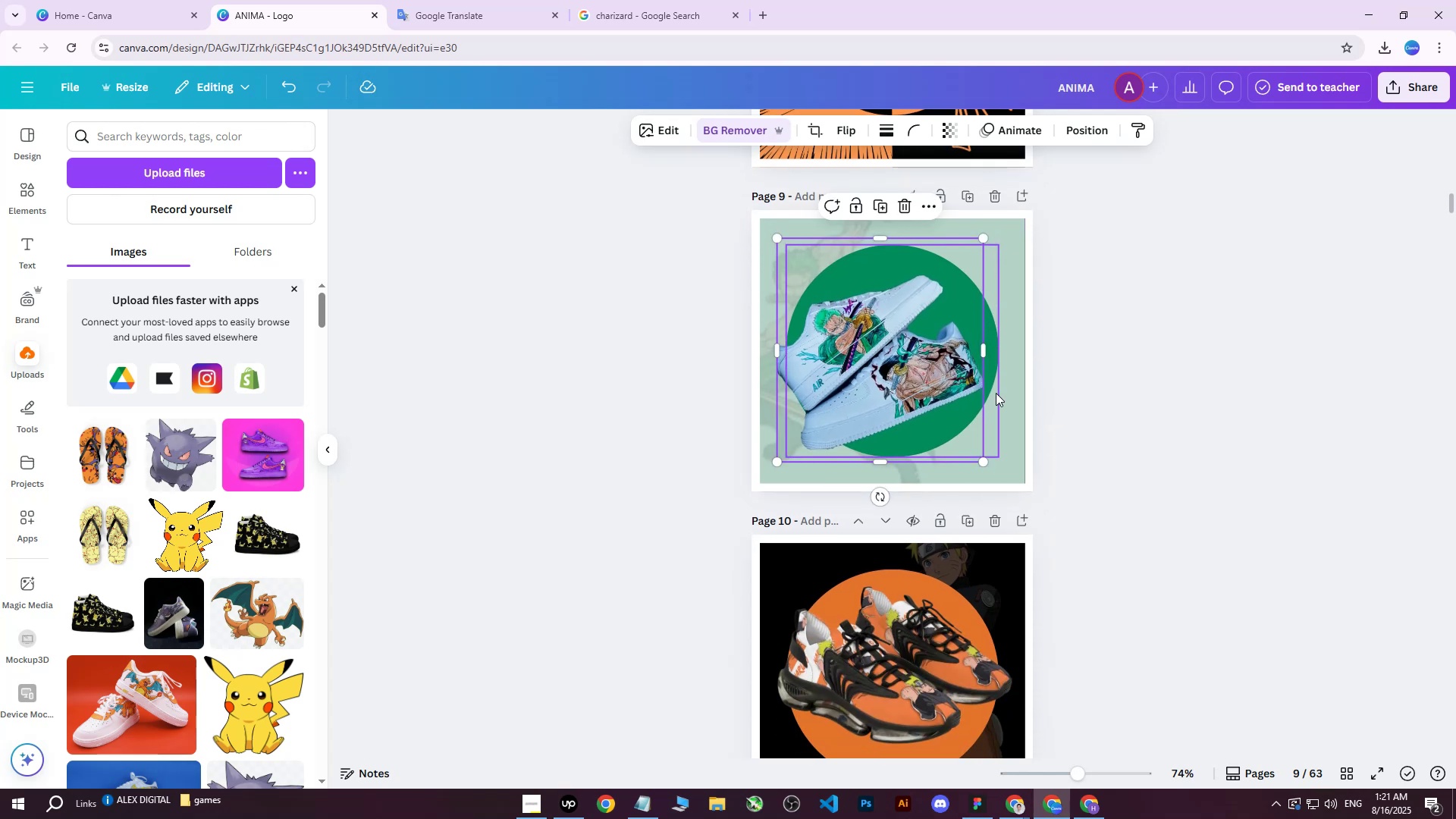 
left_click_drag(start_coordinate=[918, 389], to_coordinate=[934, 372])
 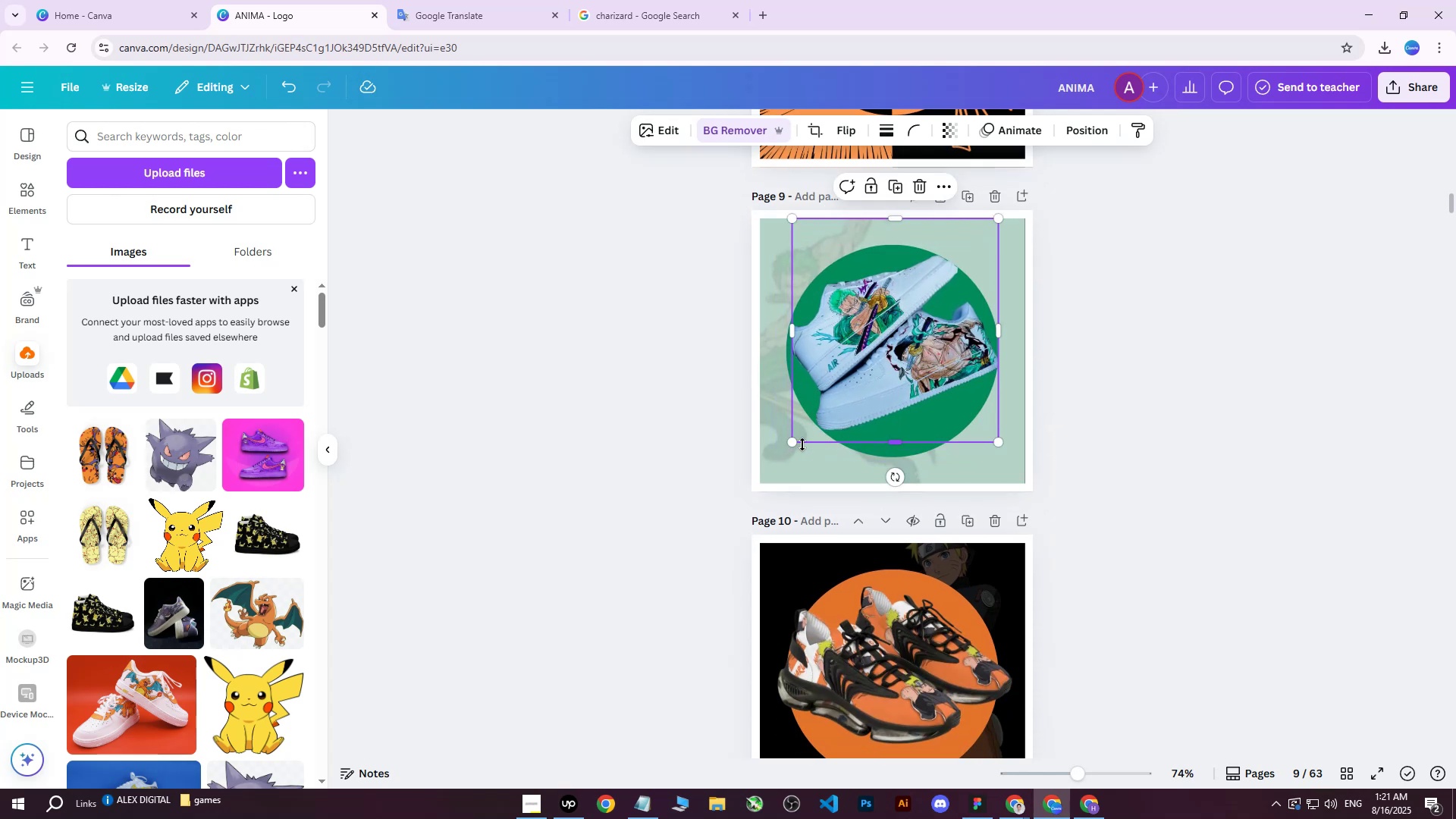 
left_click_drag(start_coordinate=[794, 444], to_coordinate=[756, 479])
 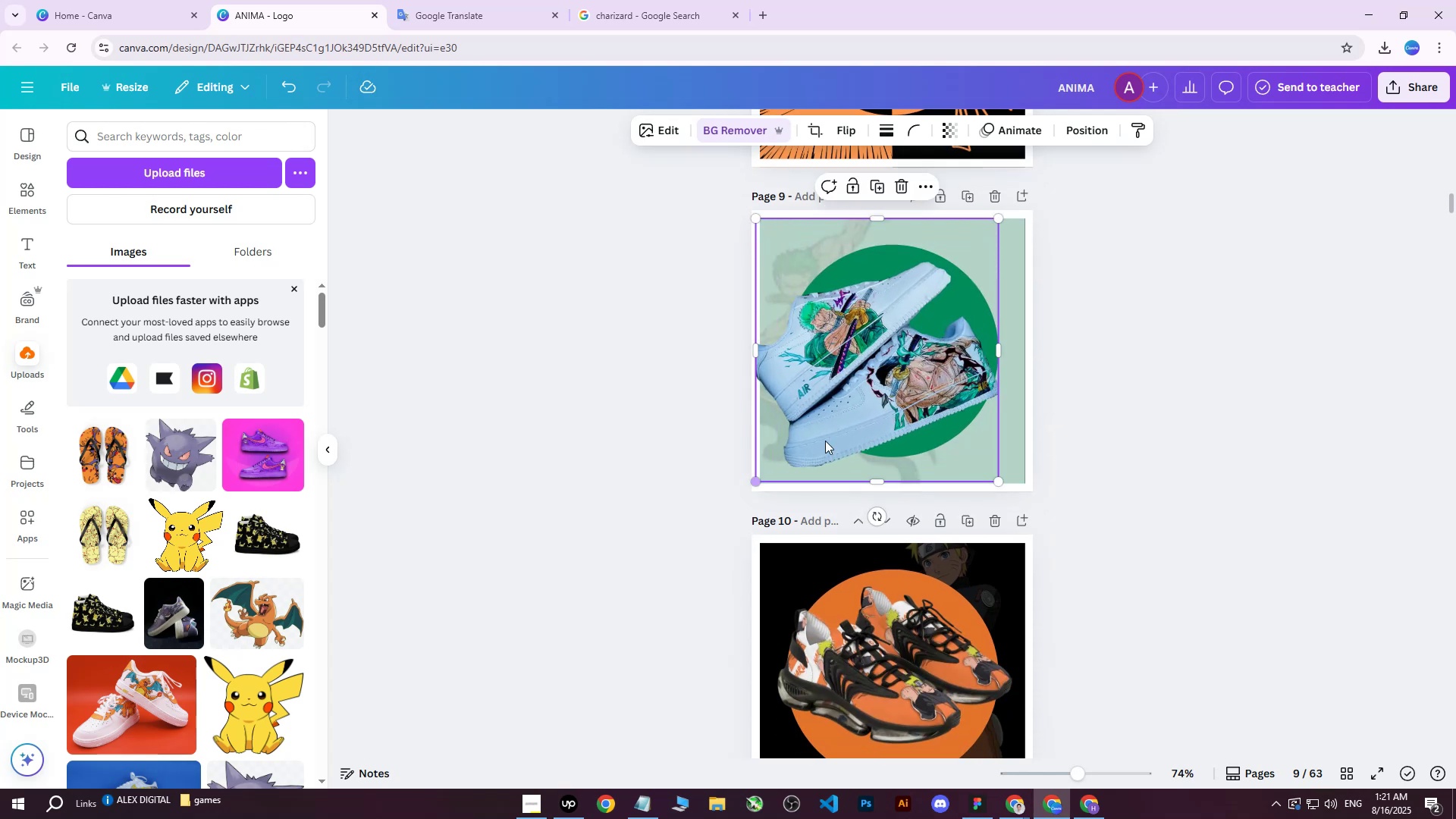 
left_click_drag(start_coordinate=[865, 417], to_coordinate=[882, 400])
 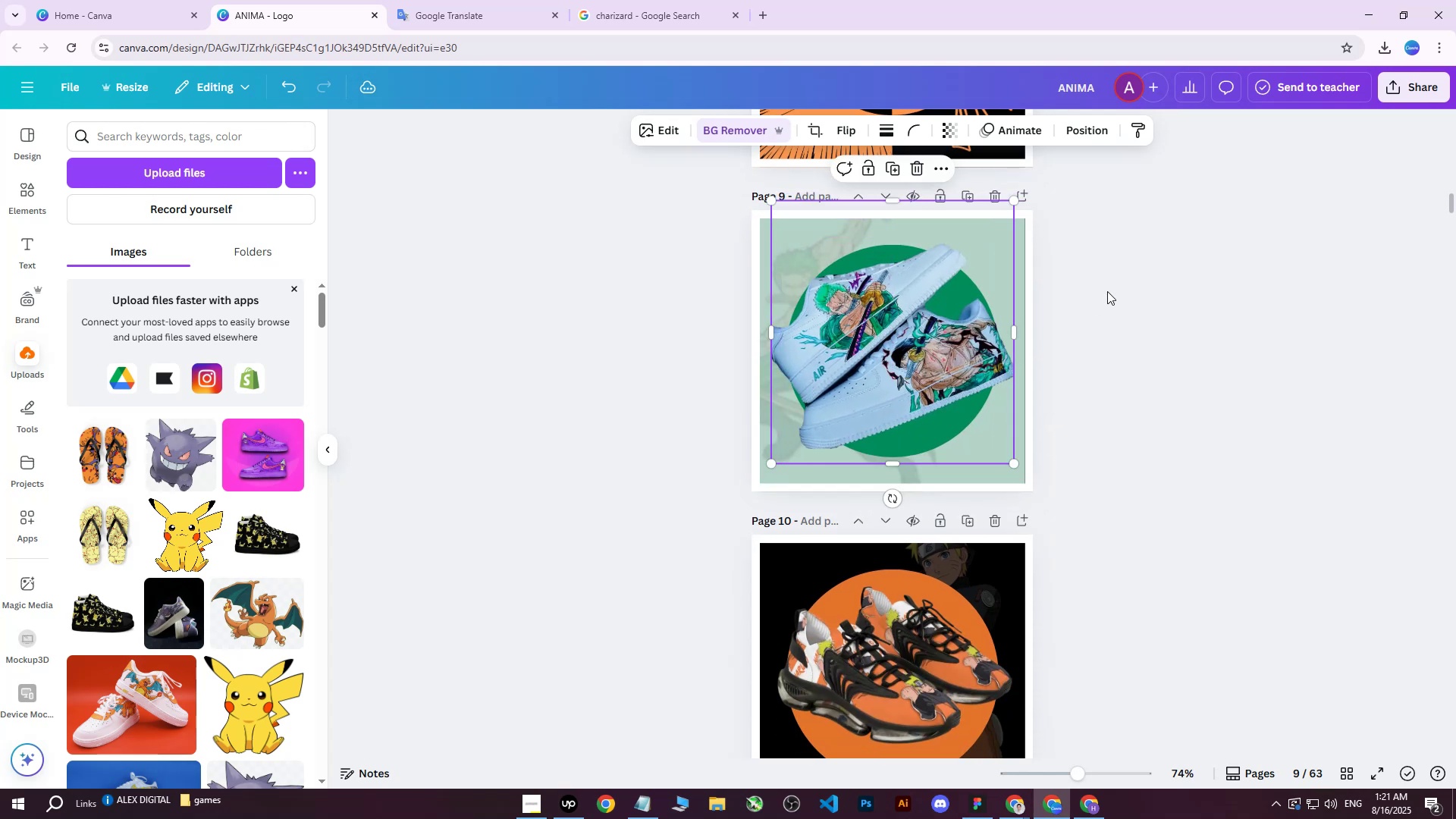 
left_click([1107, 291])
 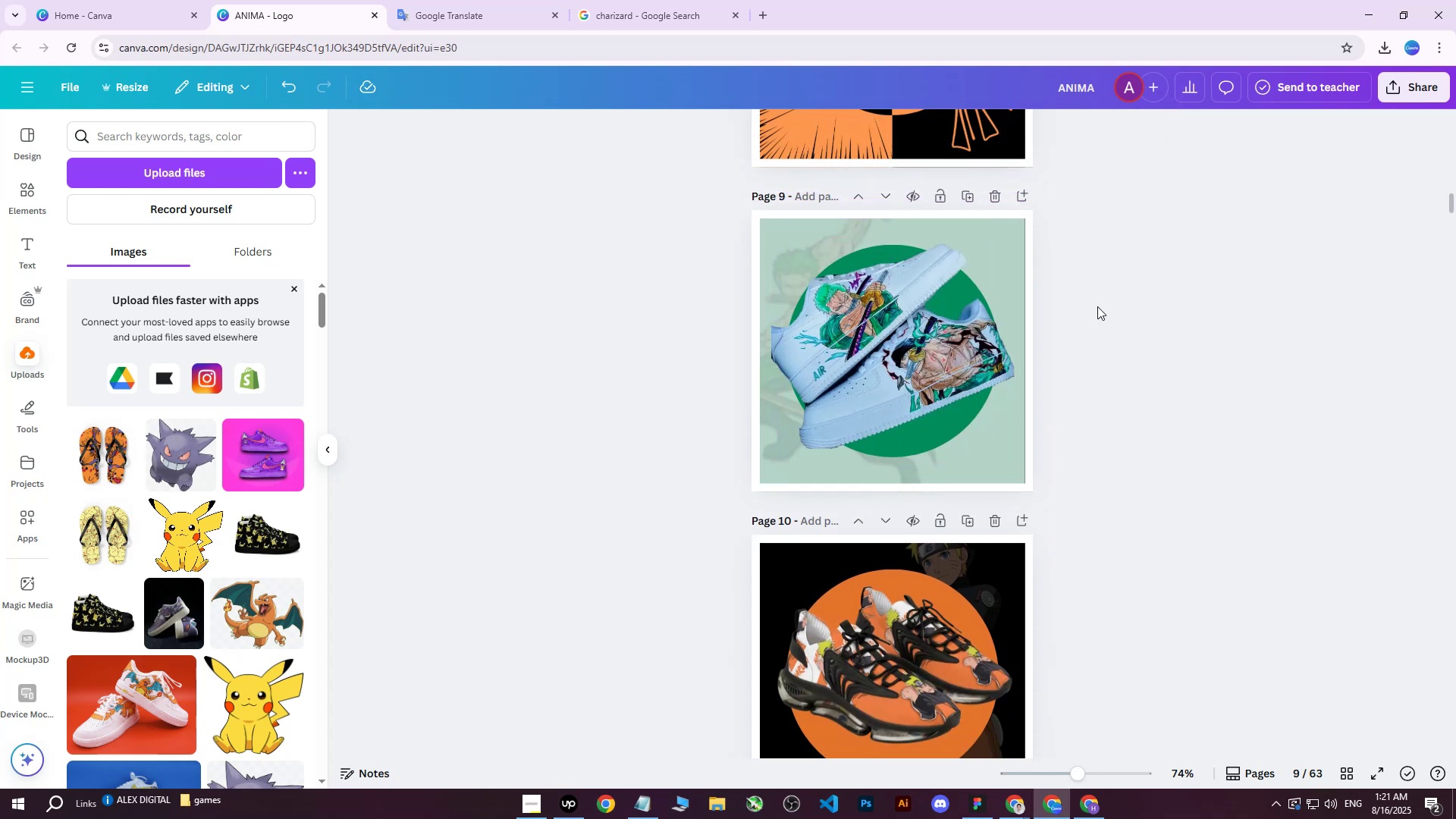 
left_click([847, 669])
 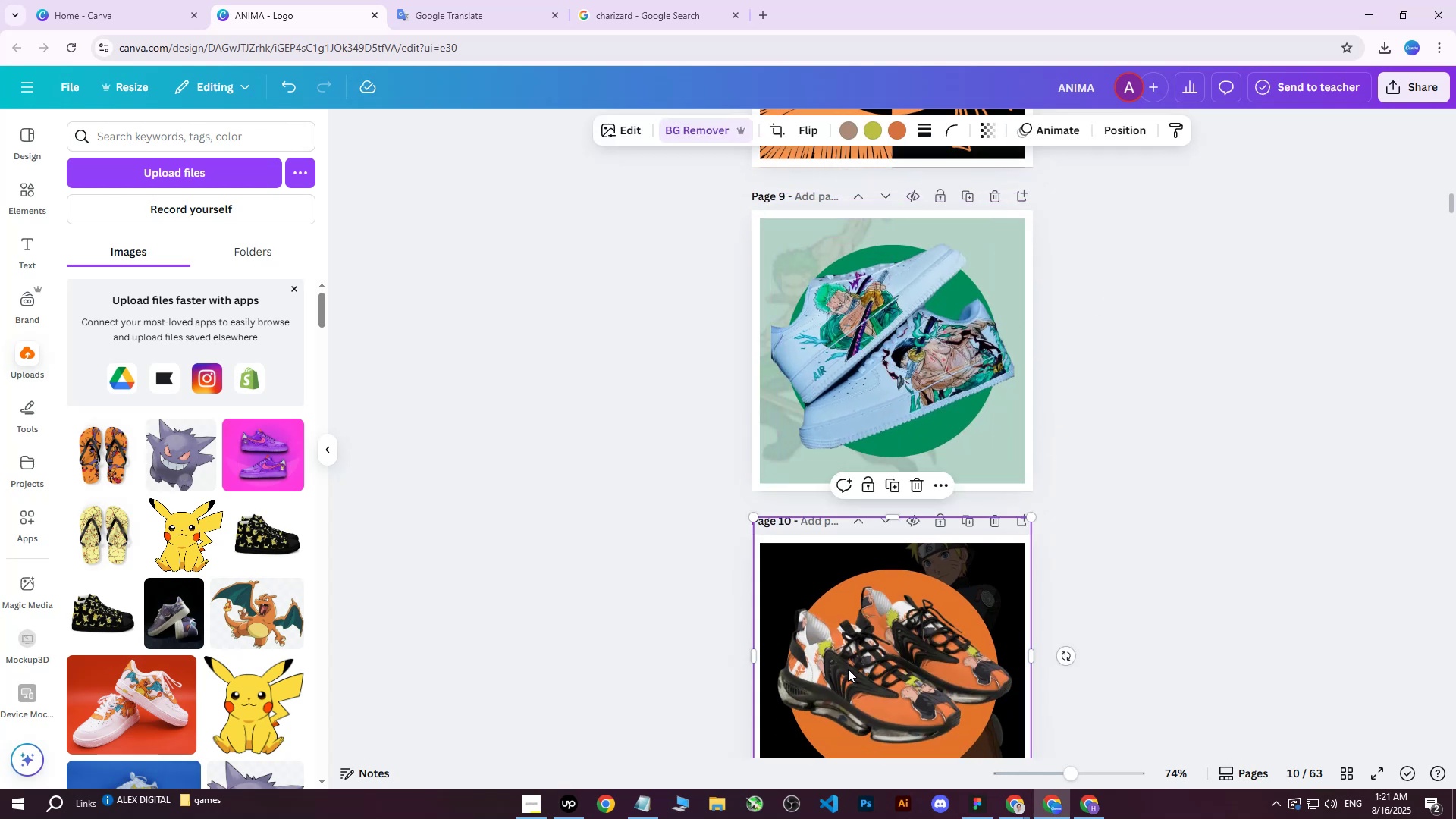 
scroll: coordinate [864, 663], scroll_direction: down, amount: 3.0
 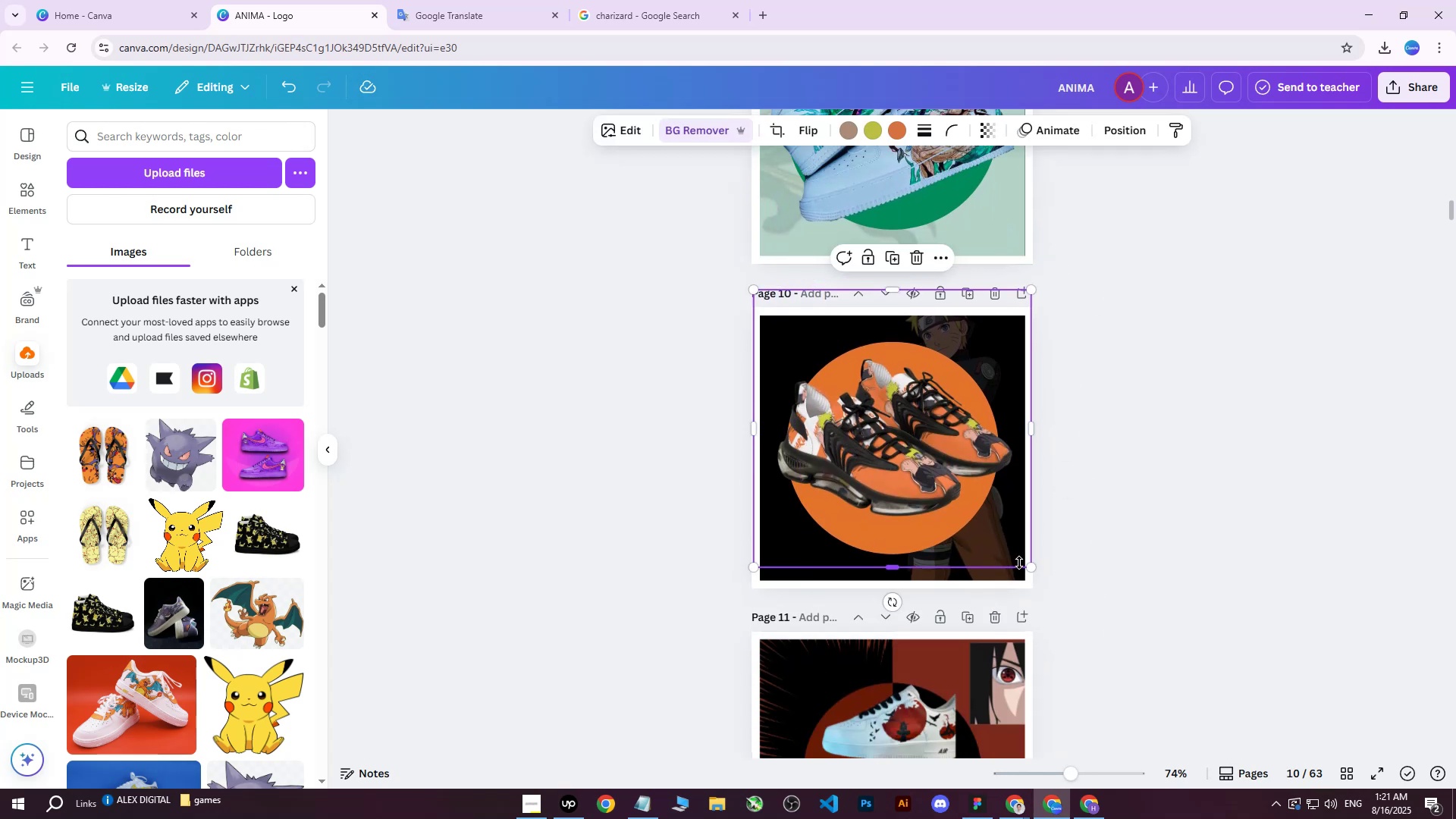 
left_click_drag(start_coordinate=[1036, 568], to_coordinate=[1084, 590])
 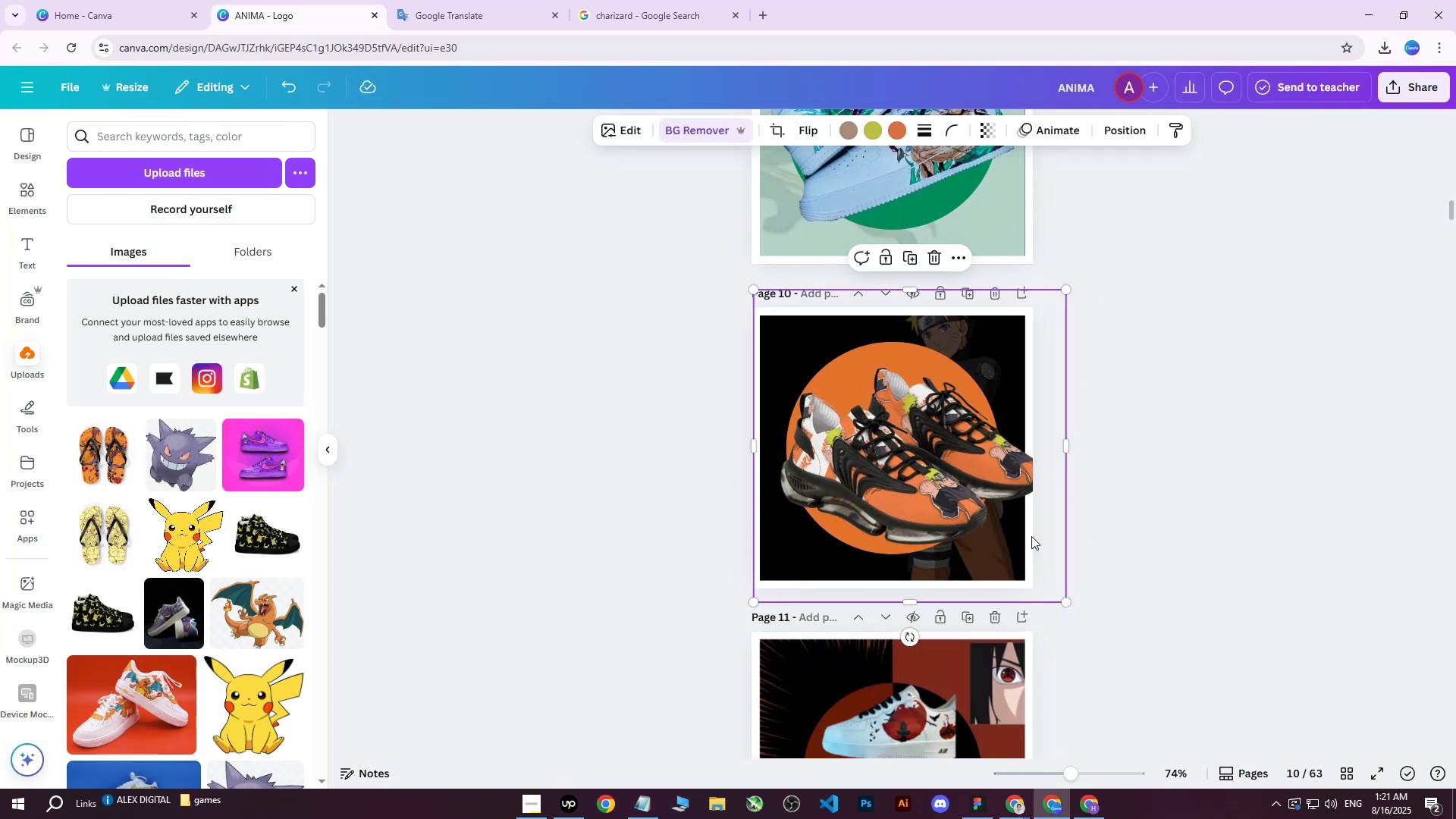 
left_click_drag(start_coordinate=[988, 491], to_coordinate=[963, 472])
 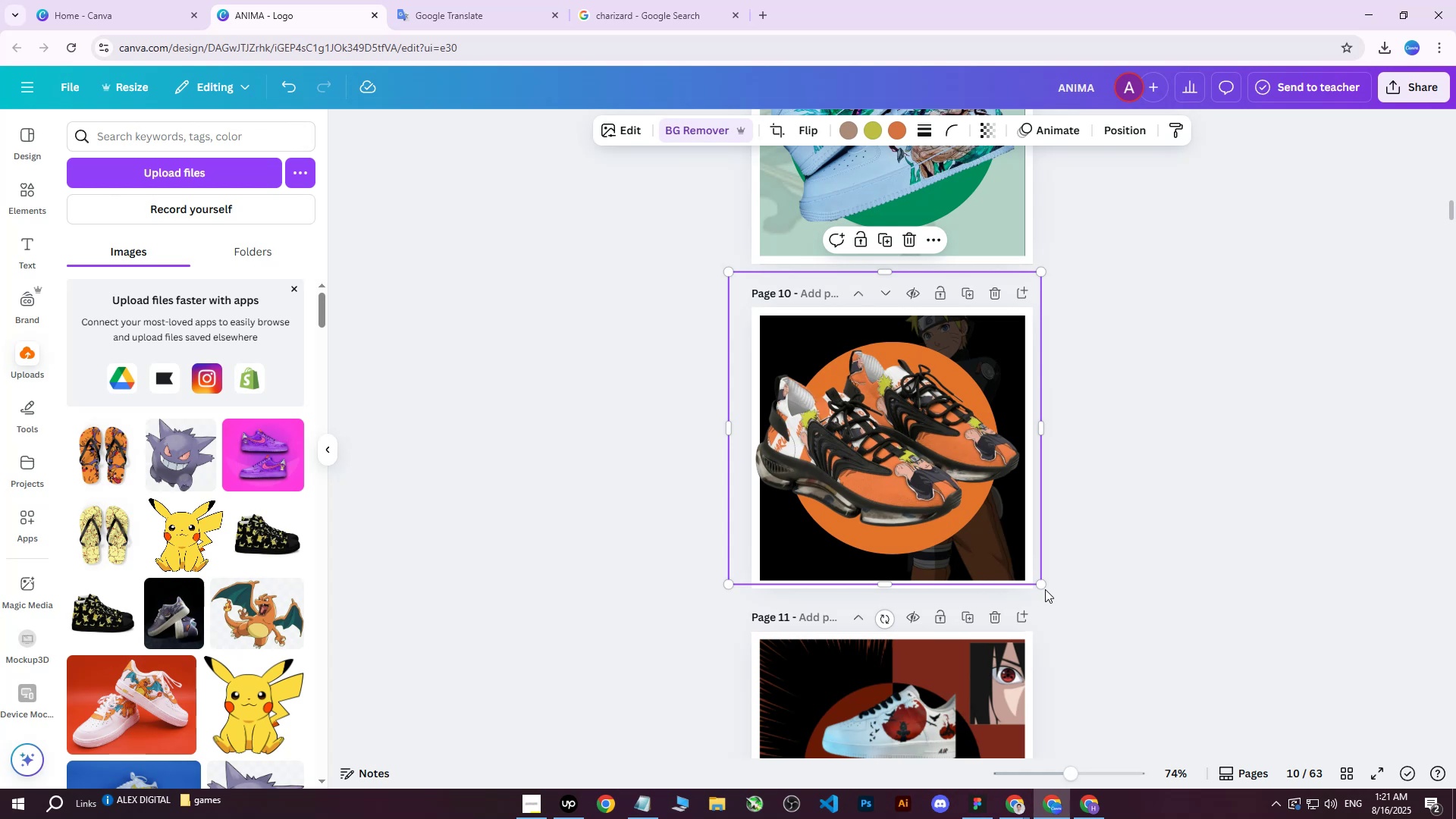 
left_click_drag(start_coordinate=[1043, 584], to_coordinate=[1019, 569])
 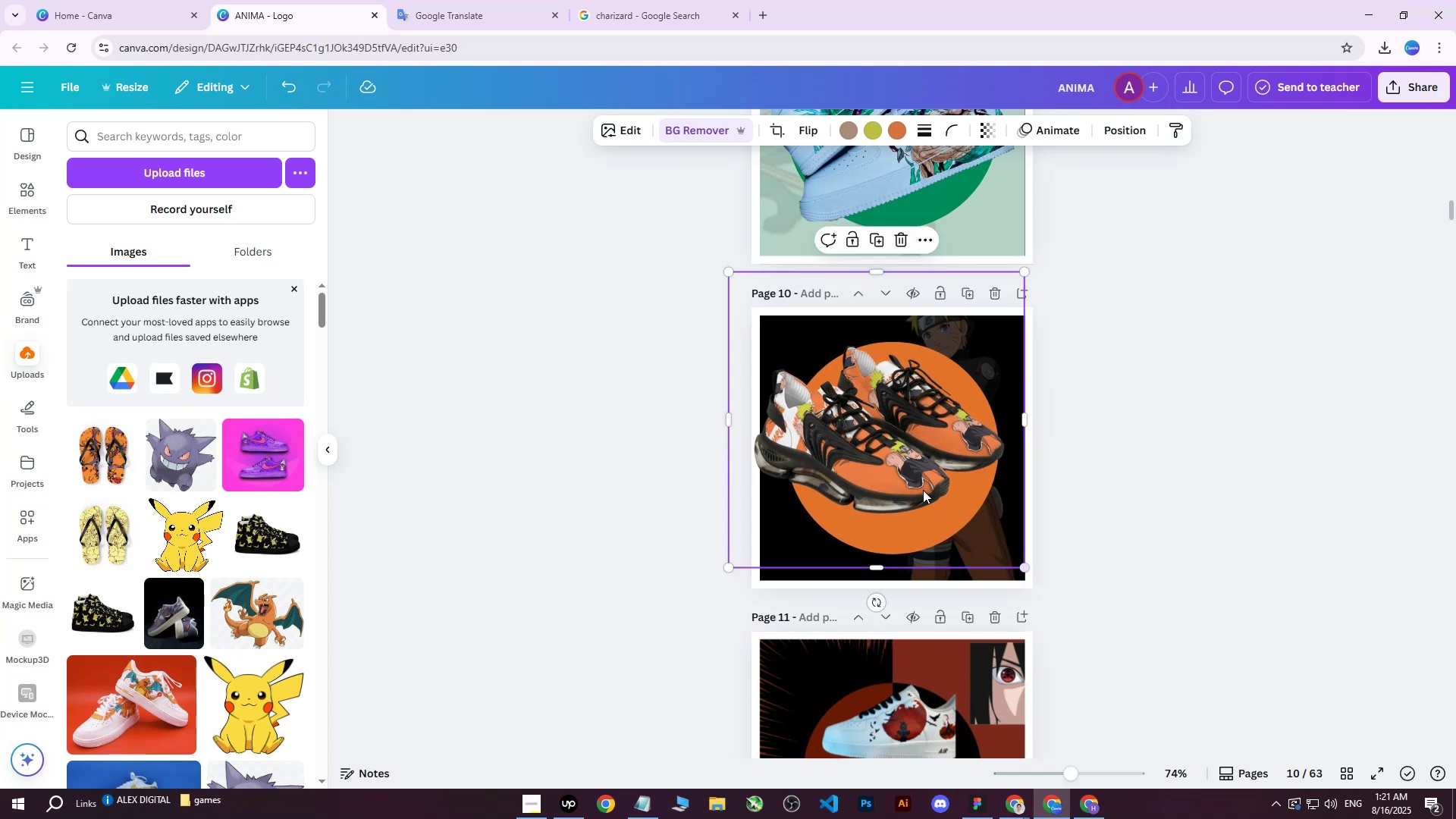 
left_click_drag(start_coordinate=[902, 475], to_coordinate=[915, 486])
 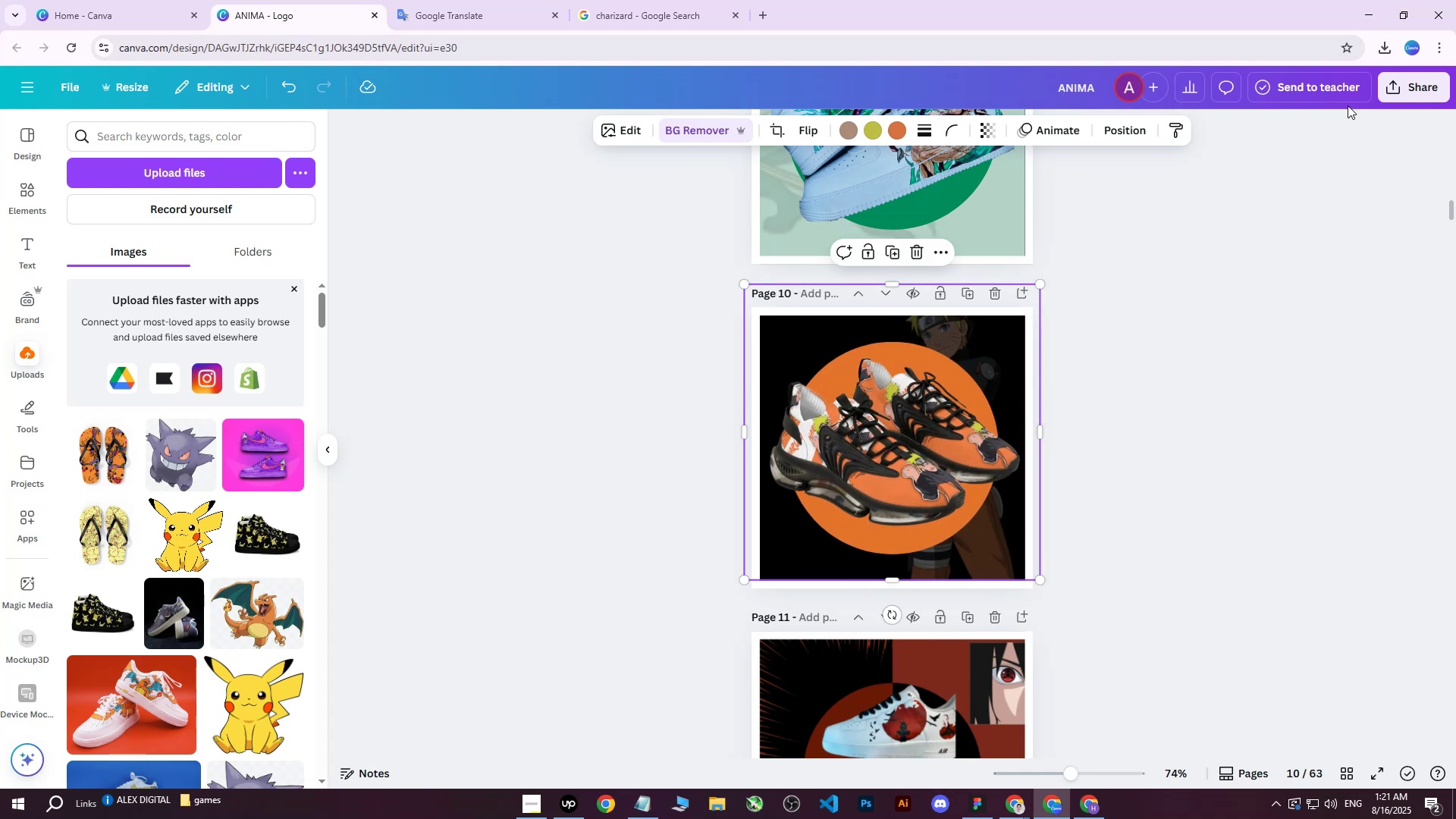 
left_click([1441, 84])
 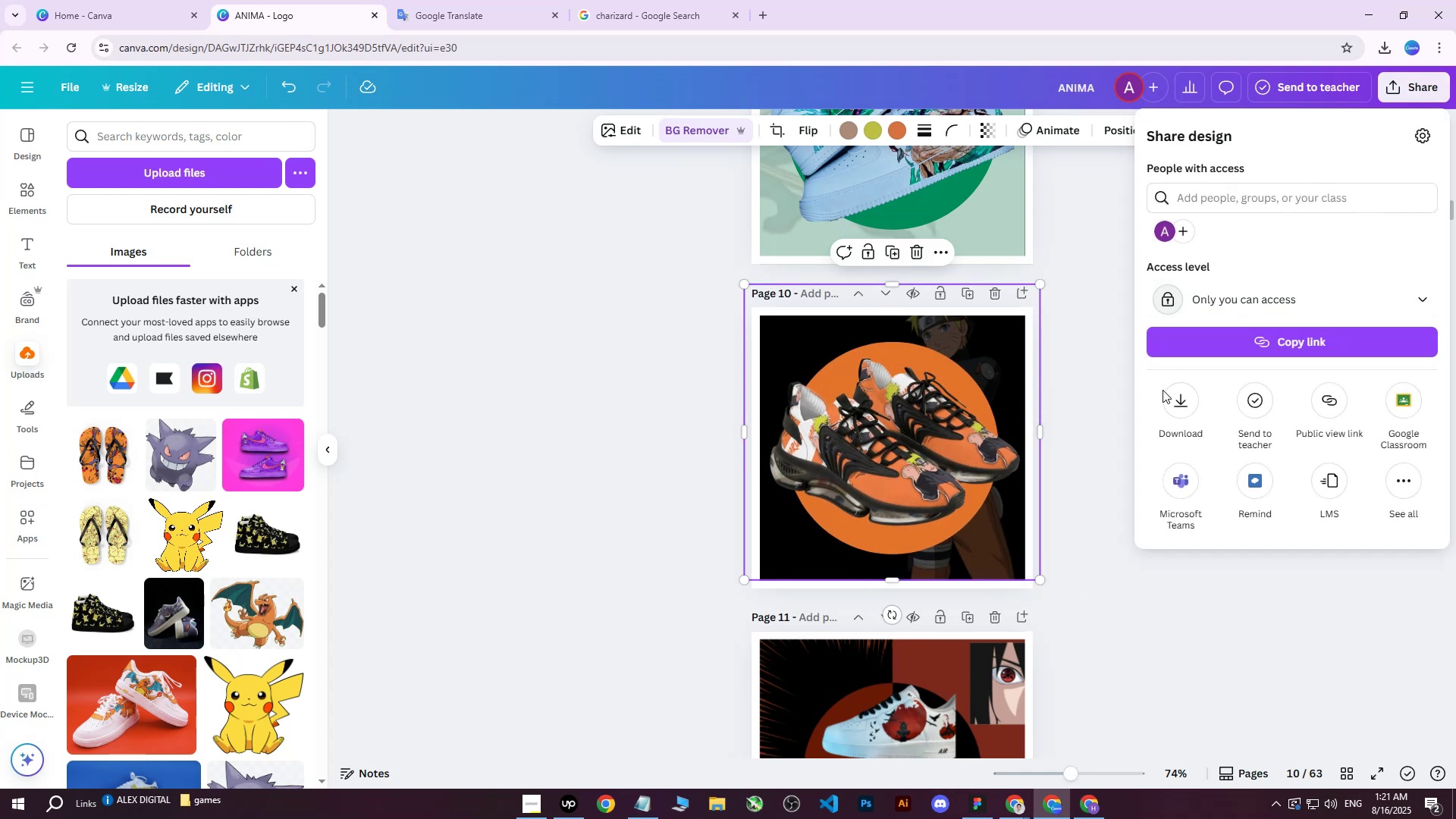 
double_click([1178, 400])
 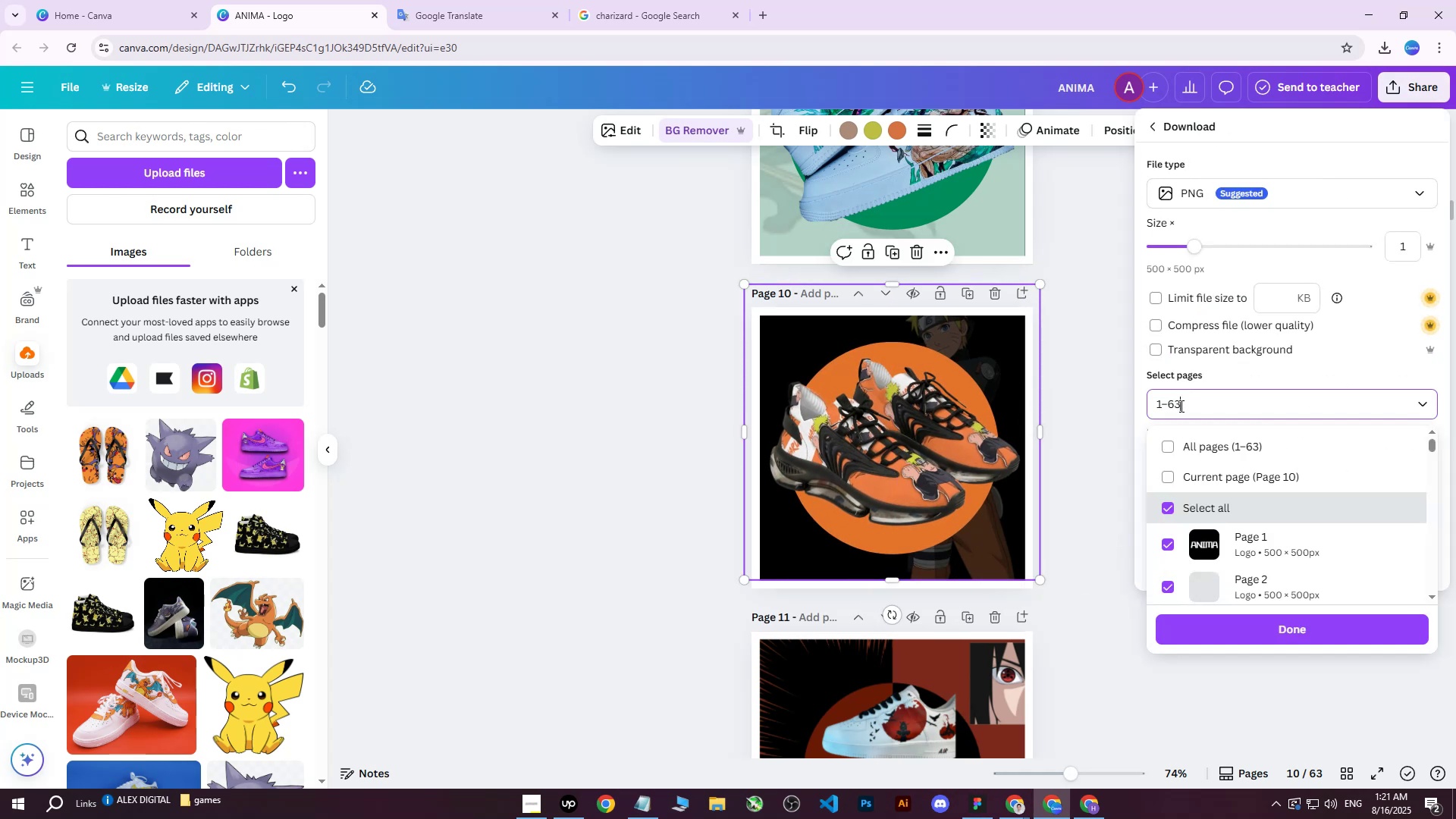 
double_click([1199, 448])
 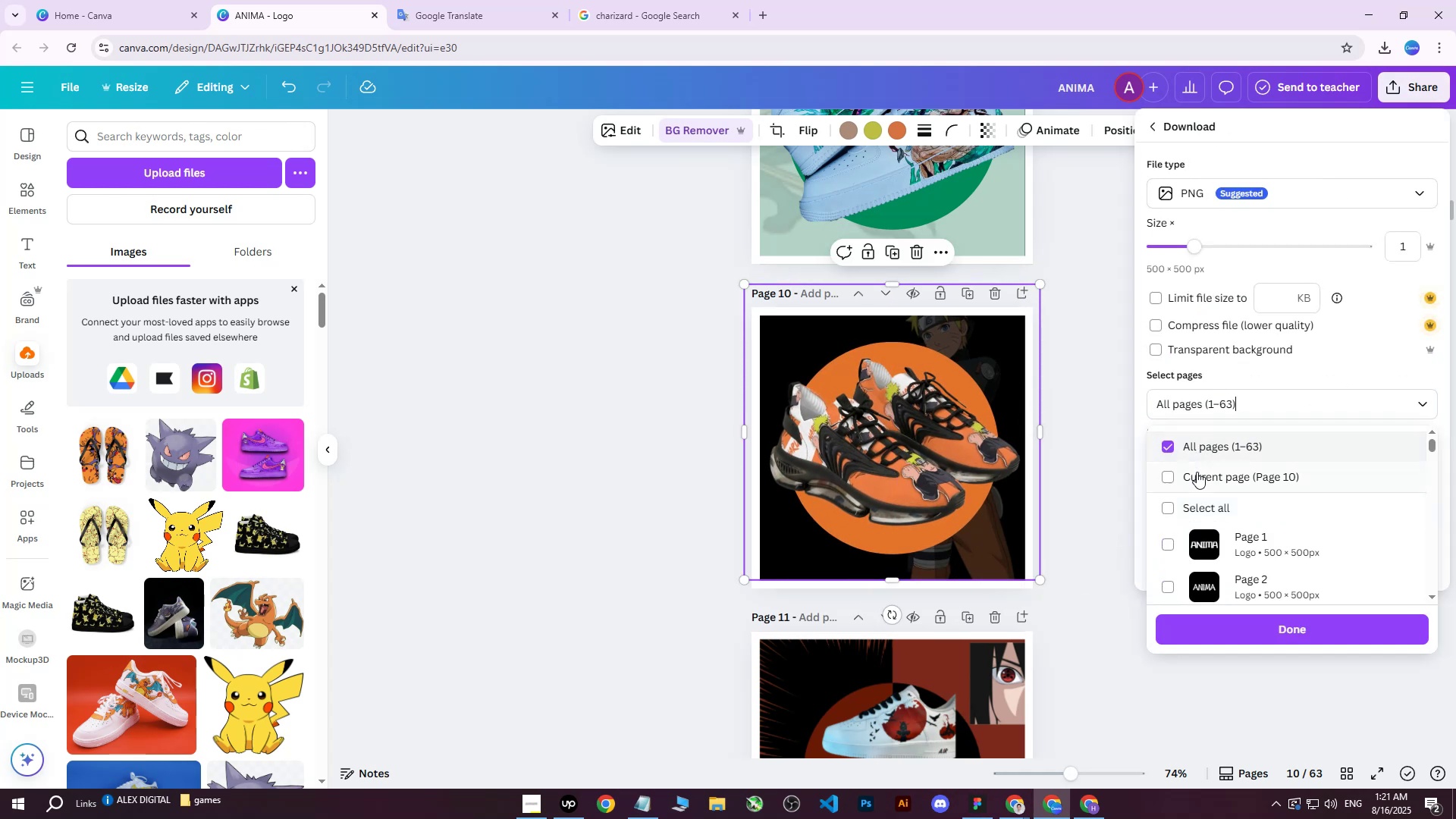 
triple_click([1195, 474])
 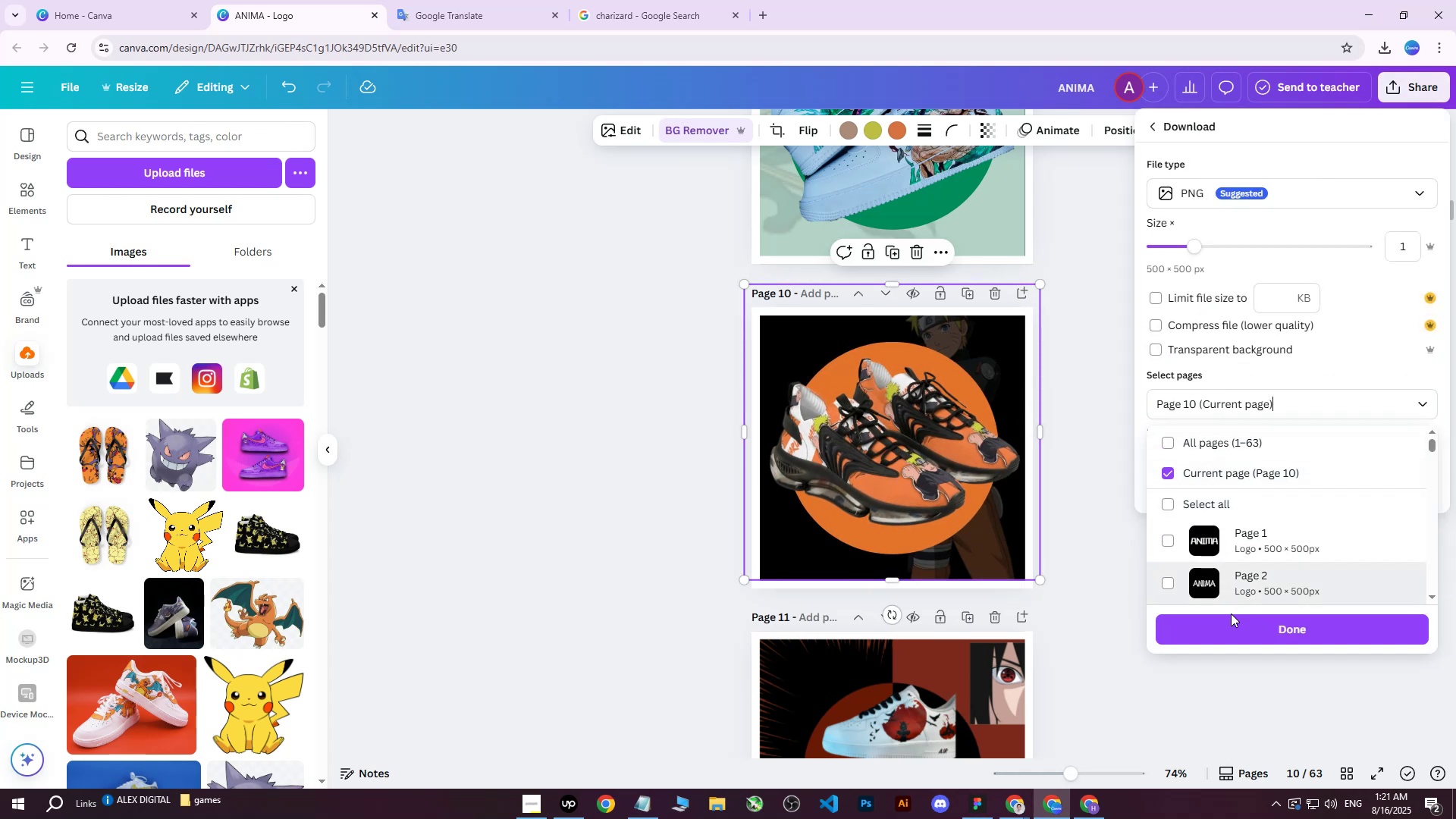 
left_click([1224, 626])
 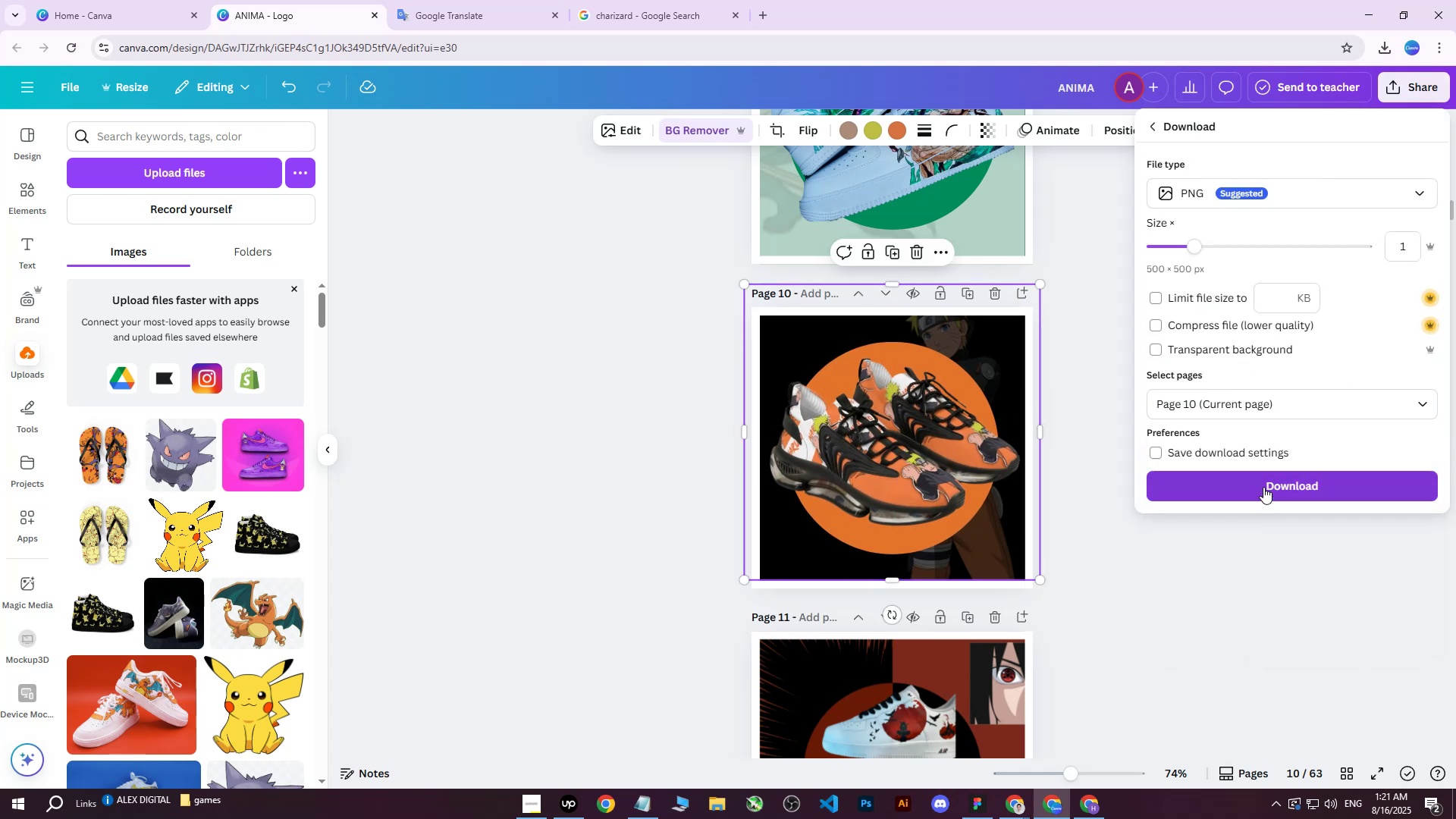 
left_click([1264, 484])
 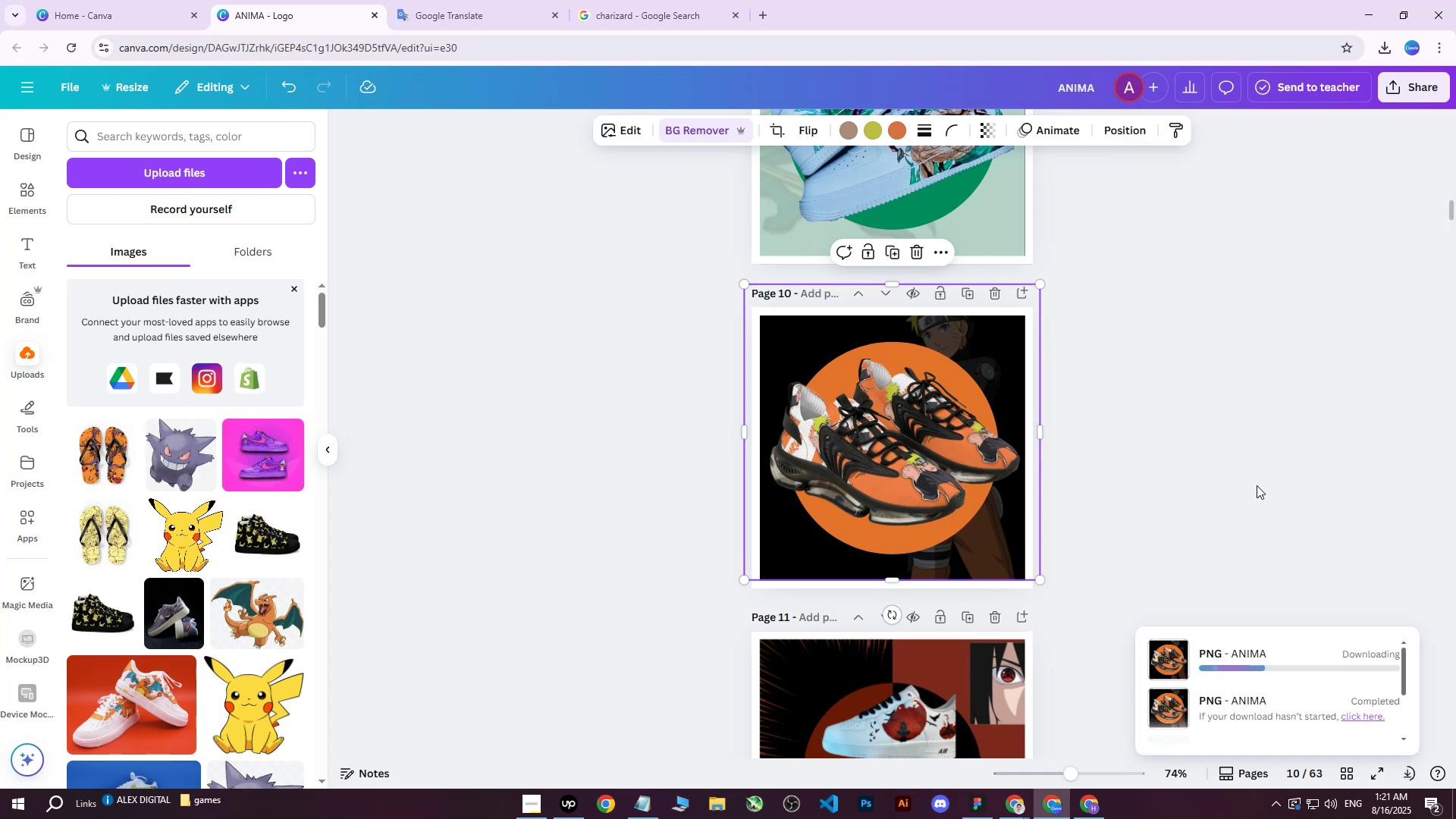 
scroll: coordinate [1172, 515], scroll_direction: up, amount: 4.0
 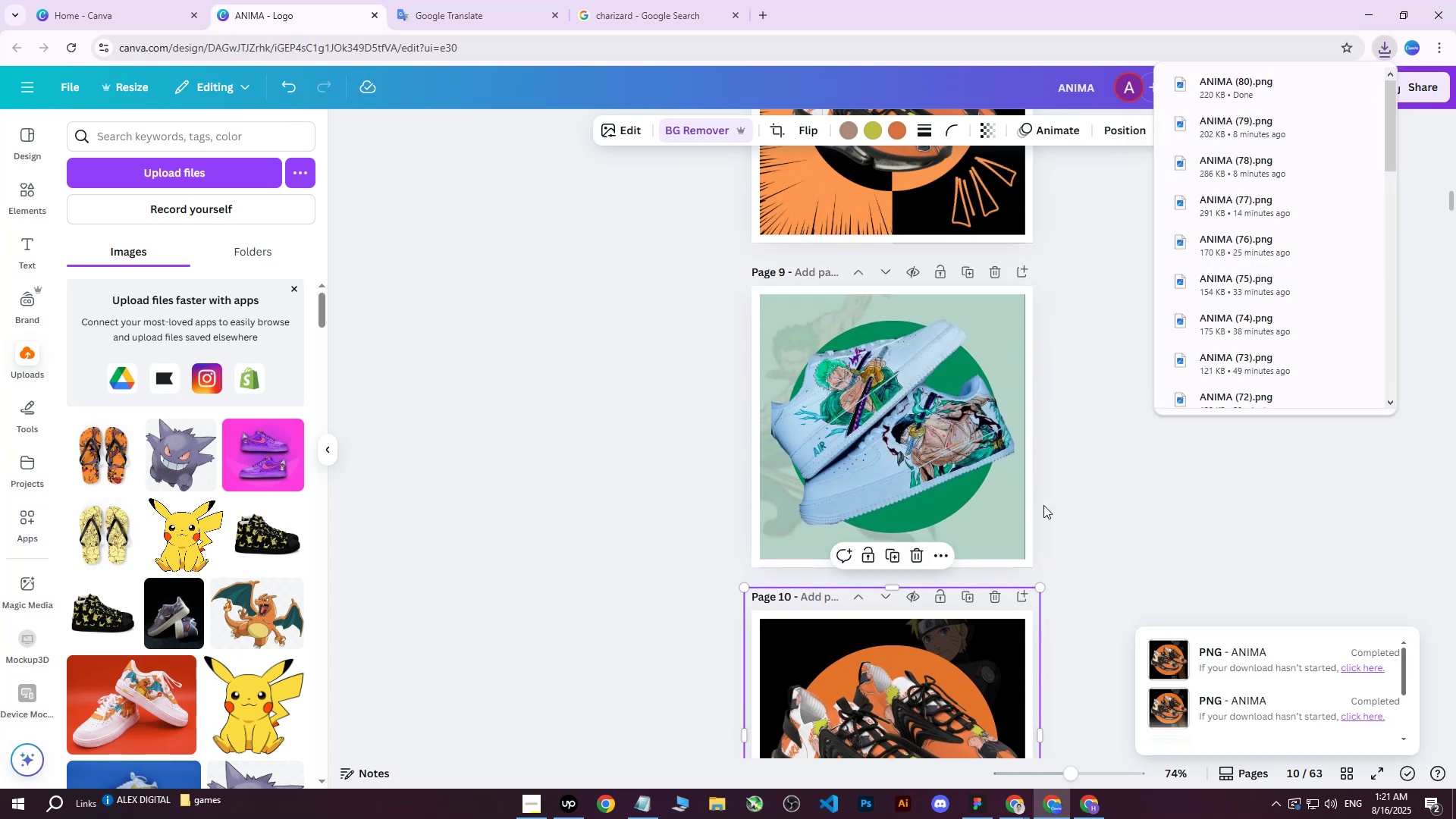 
left_click([905, 447])
 